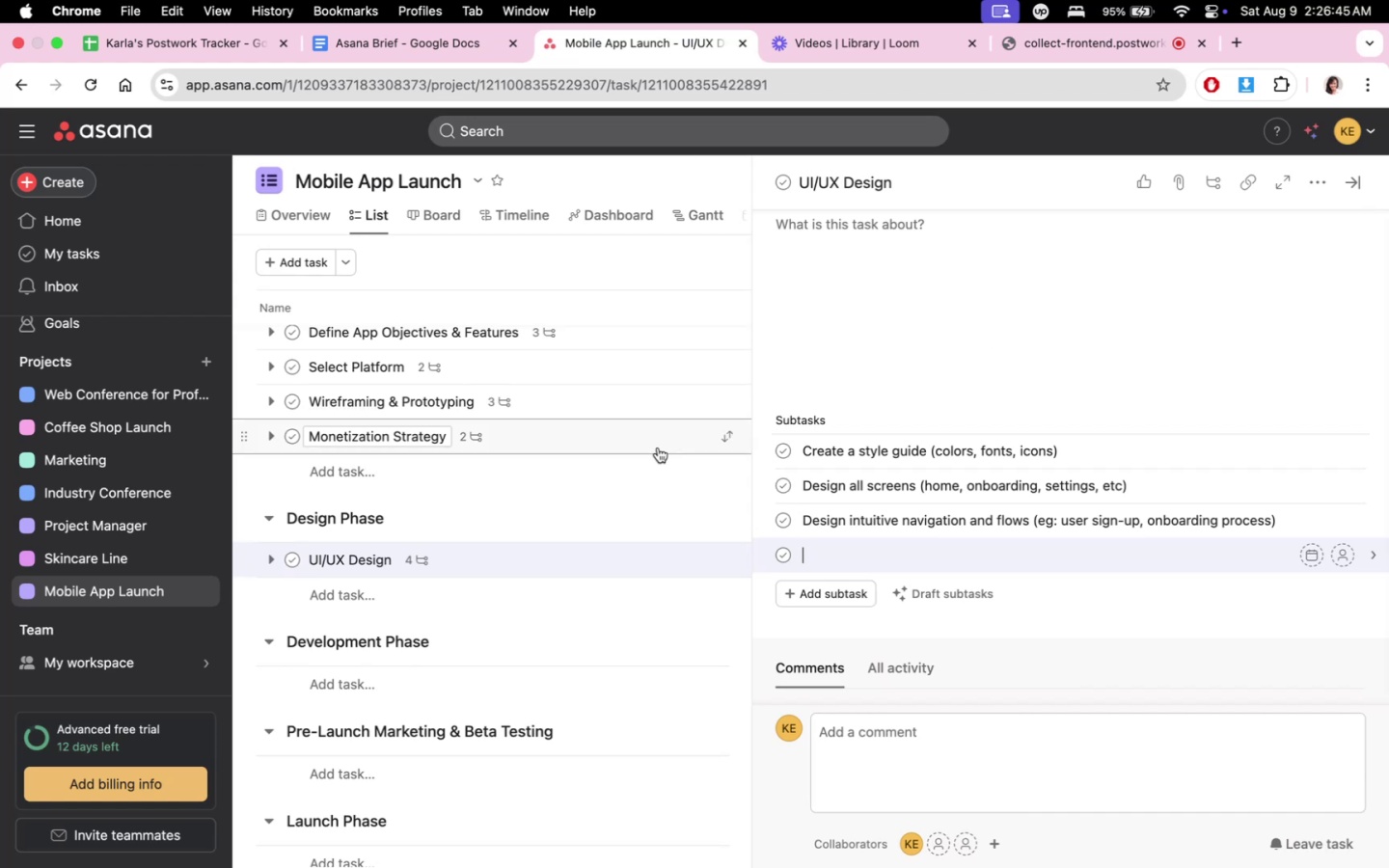 
wait(74.39)
 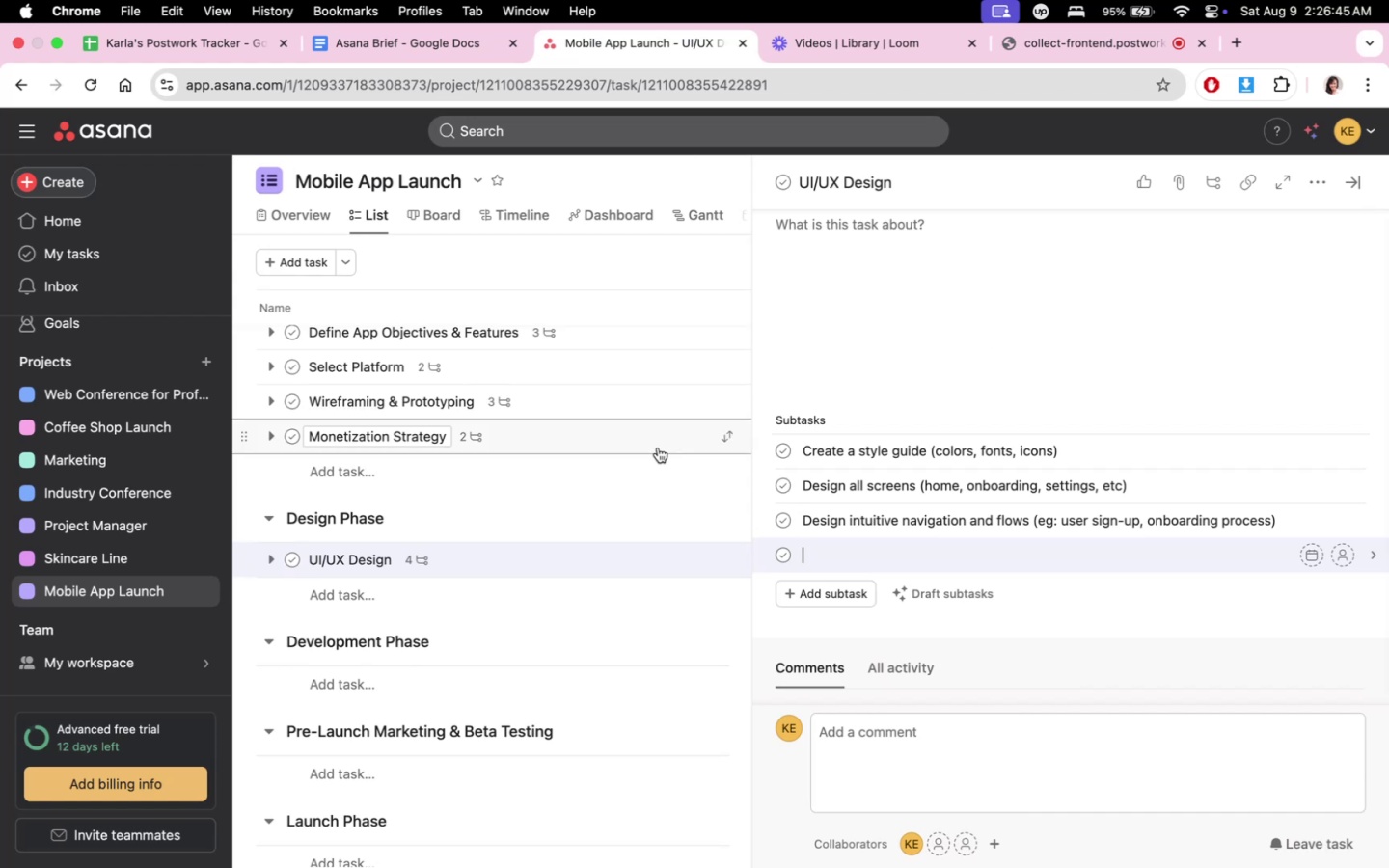 
key(Backspace)
 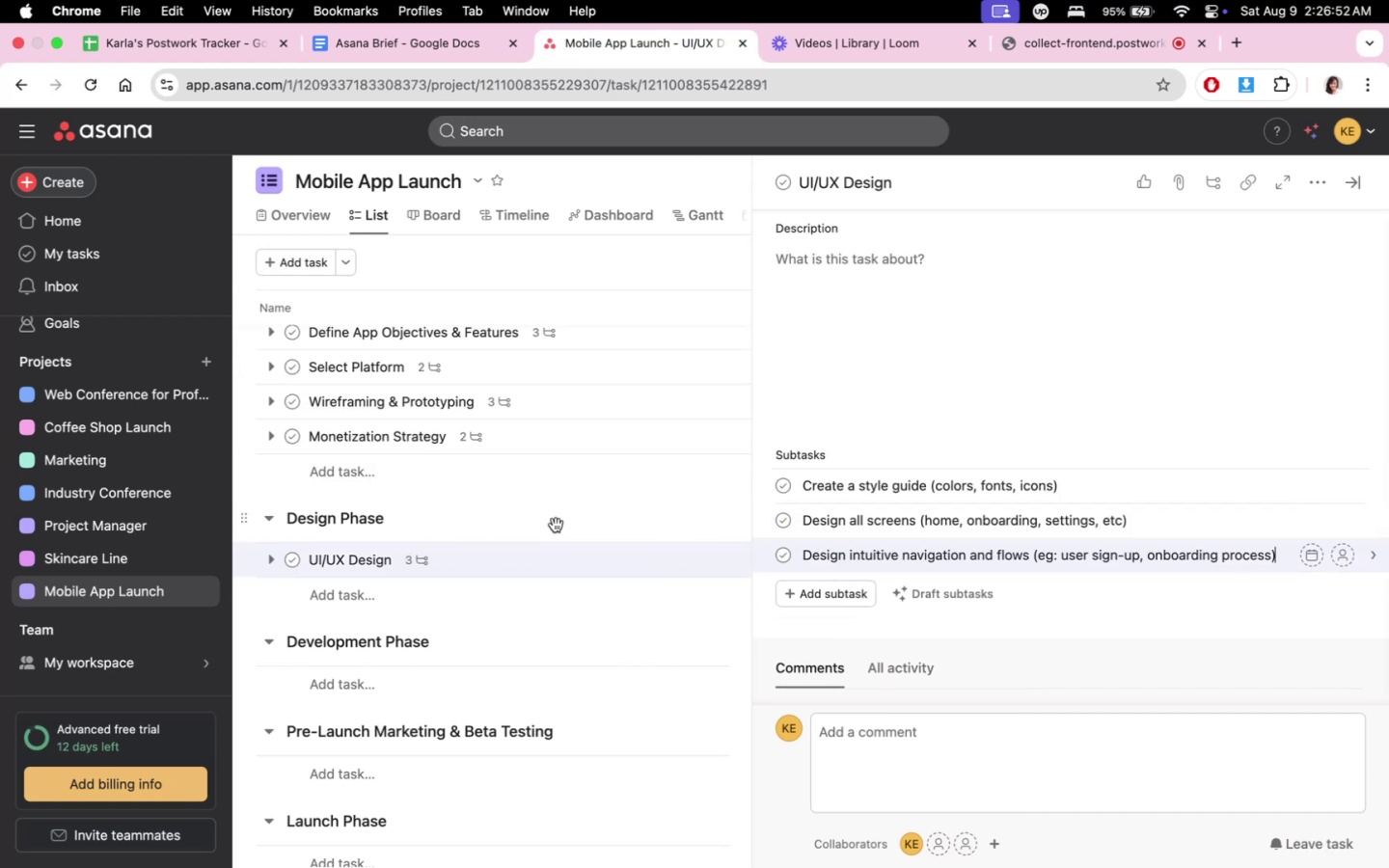 
left_click([550, 607])
 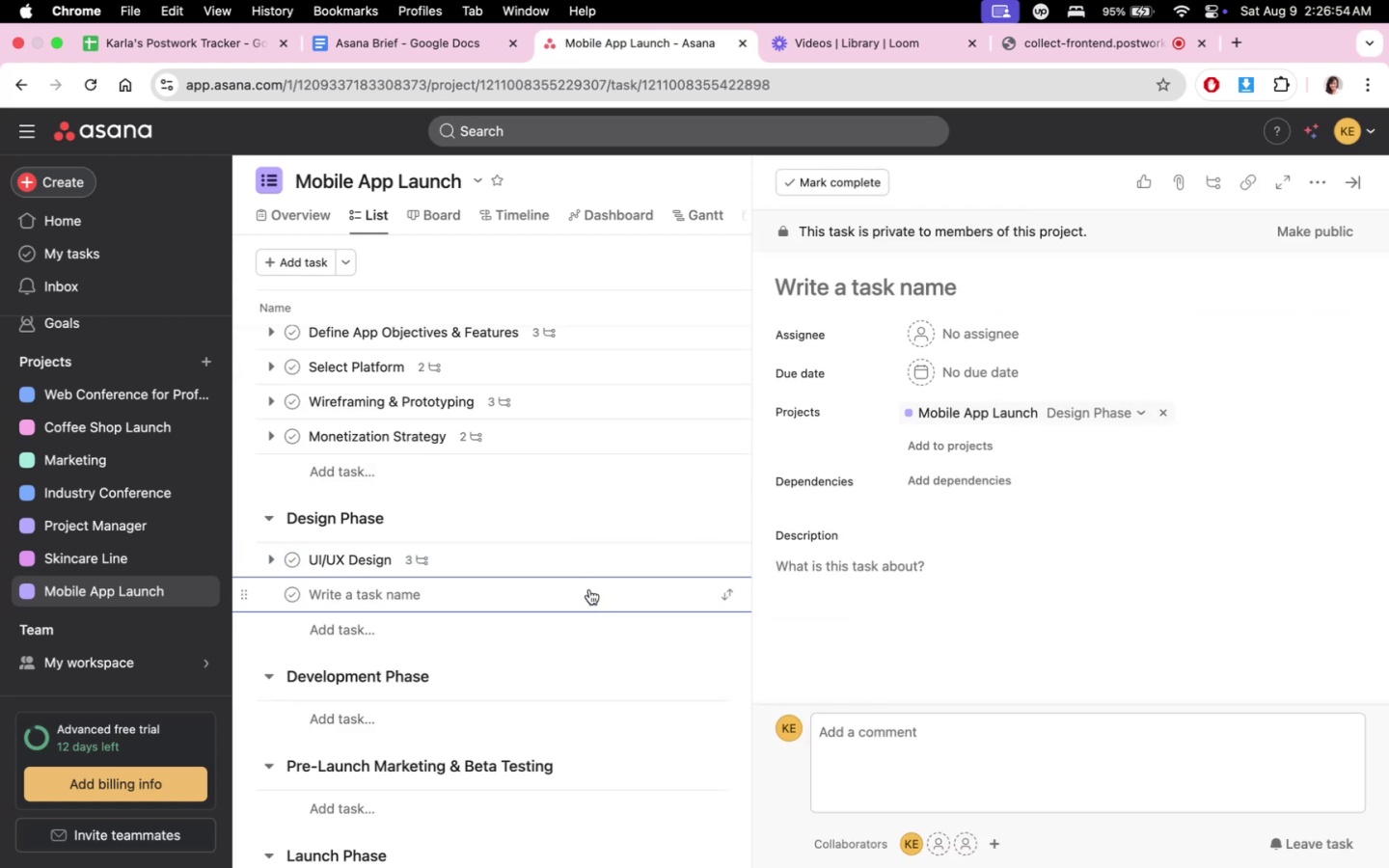 
type(Prototyping)
 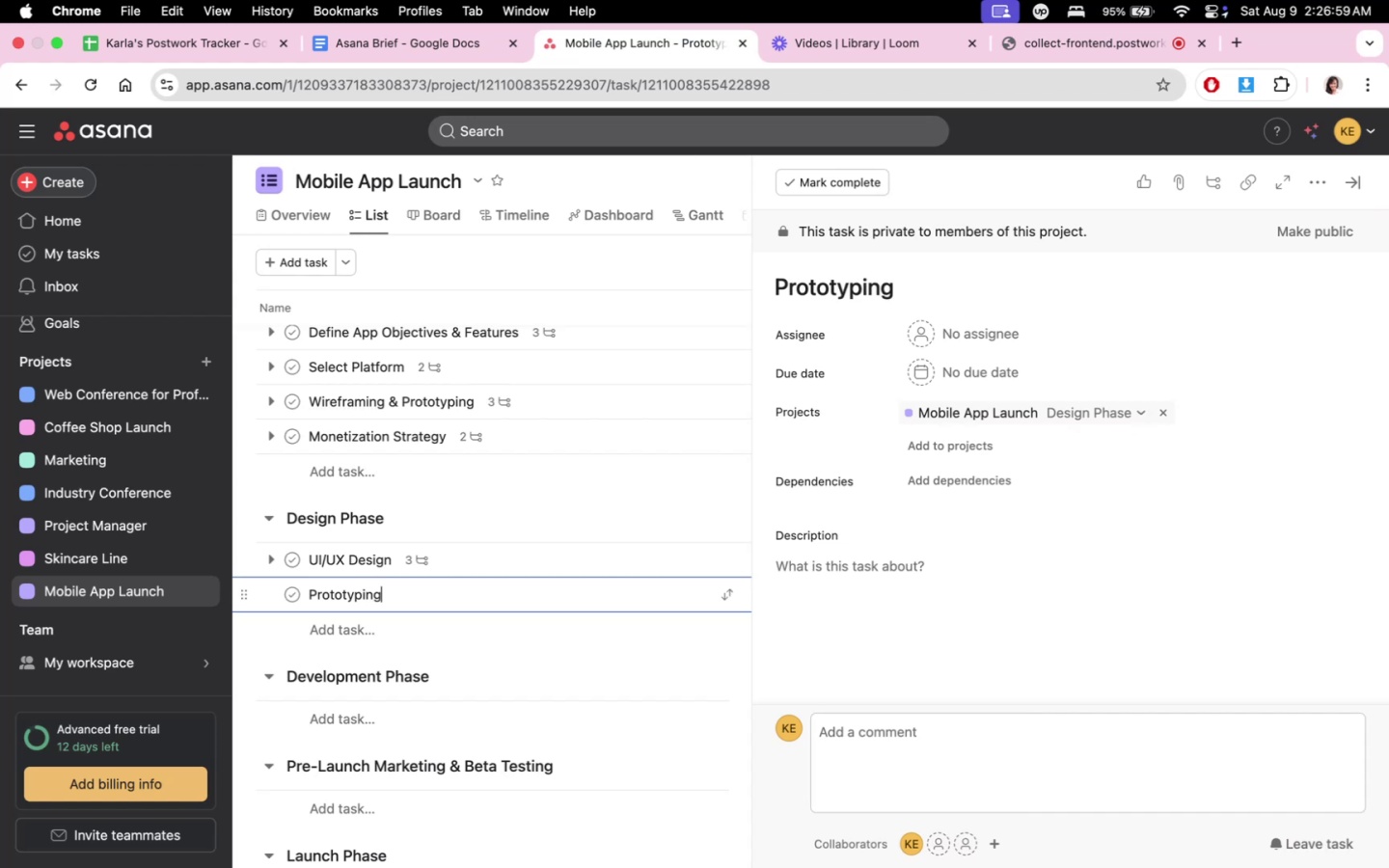 
scroll: coordinate [1129, 427], scroll_direction: down, amount: 6.0
 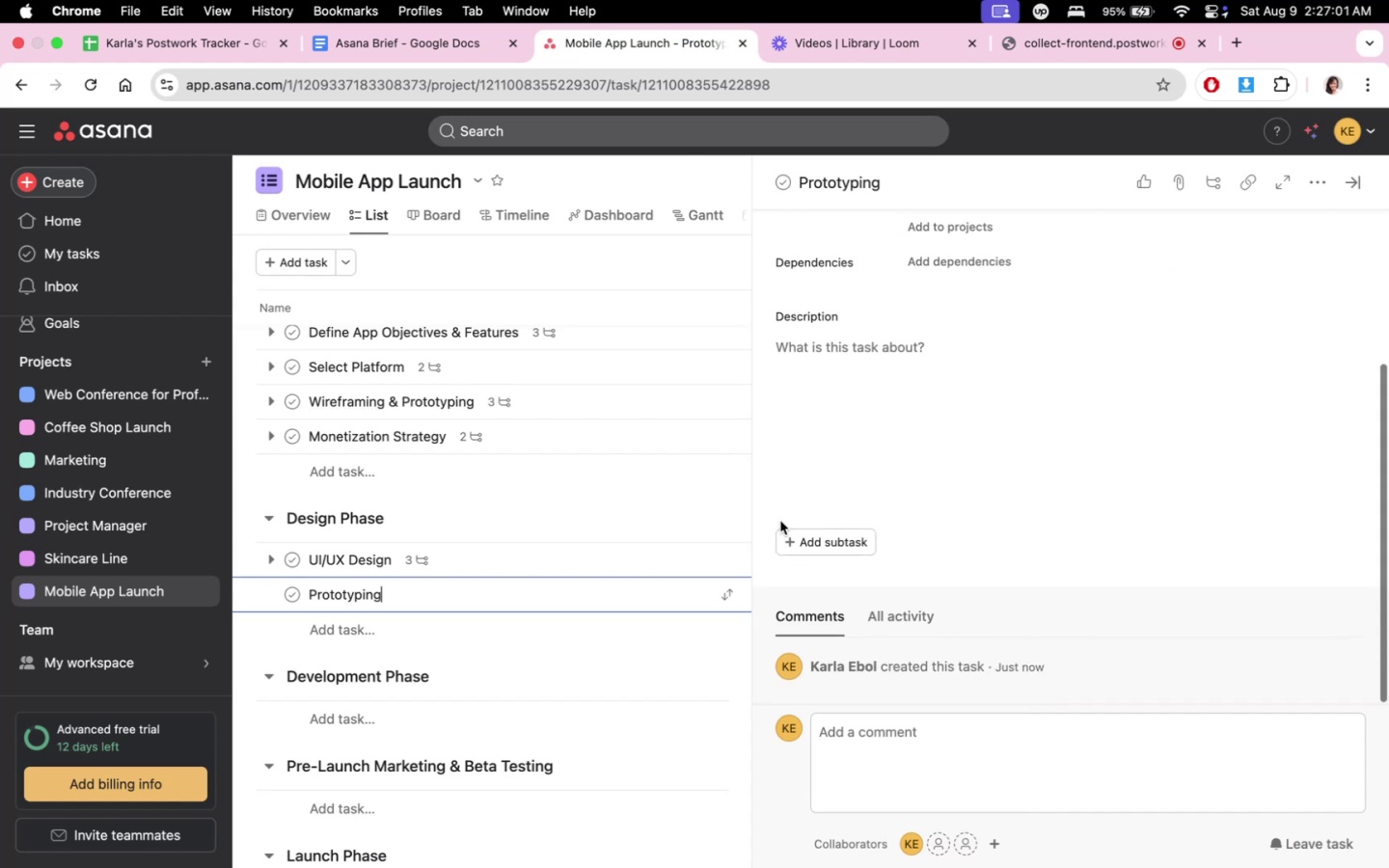 
left_click([830, 545])
 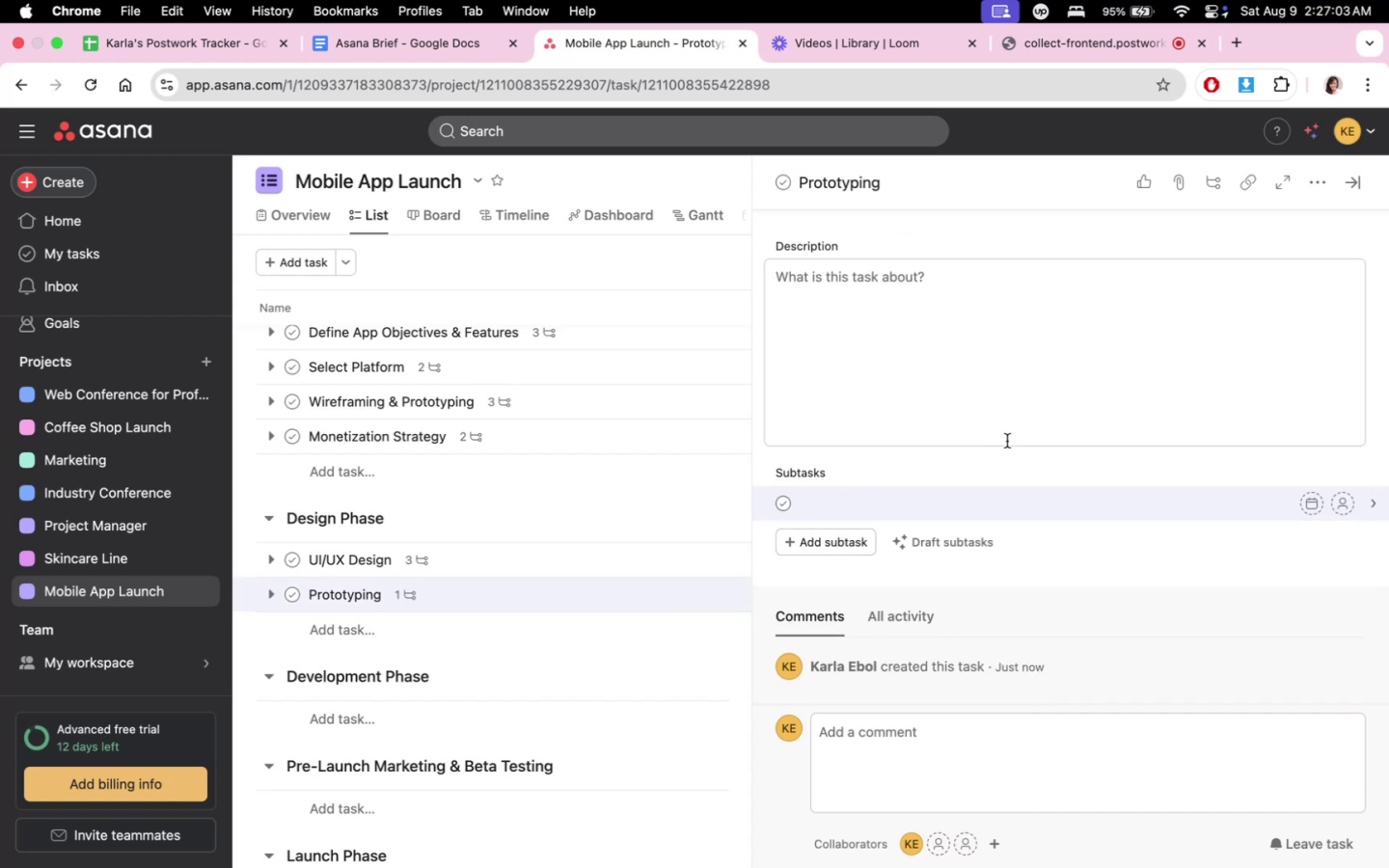 
type(Develop )
 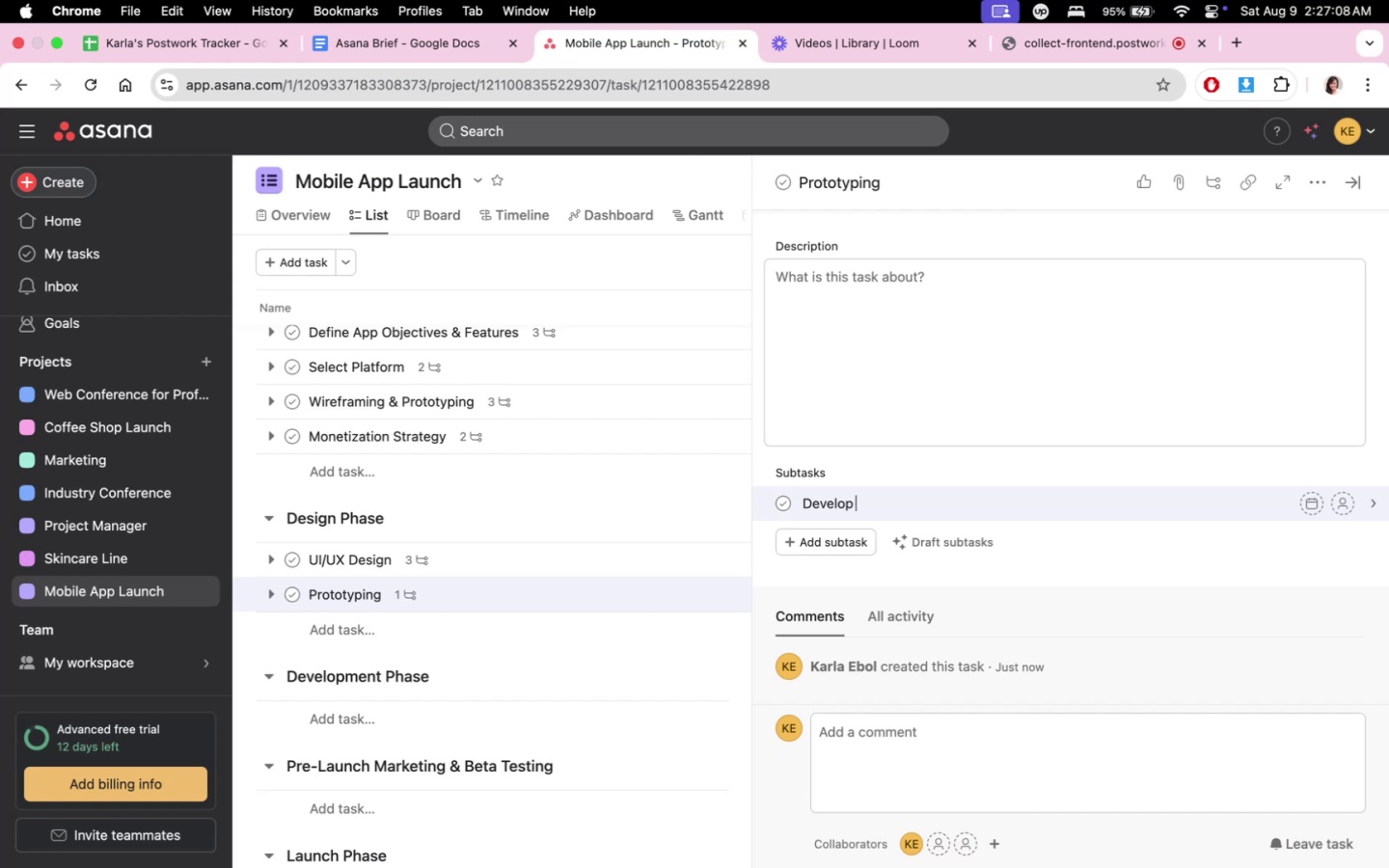 
type(interactive app prototype)
 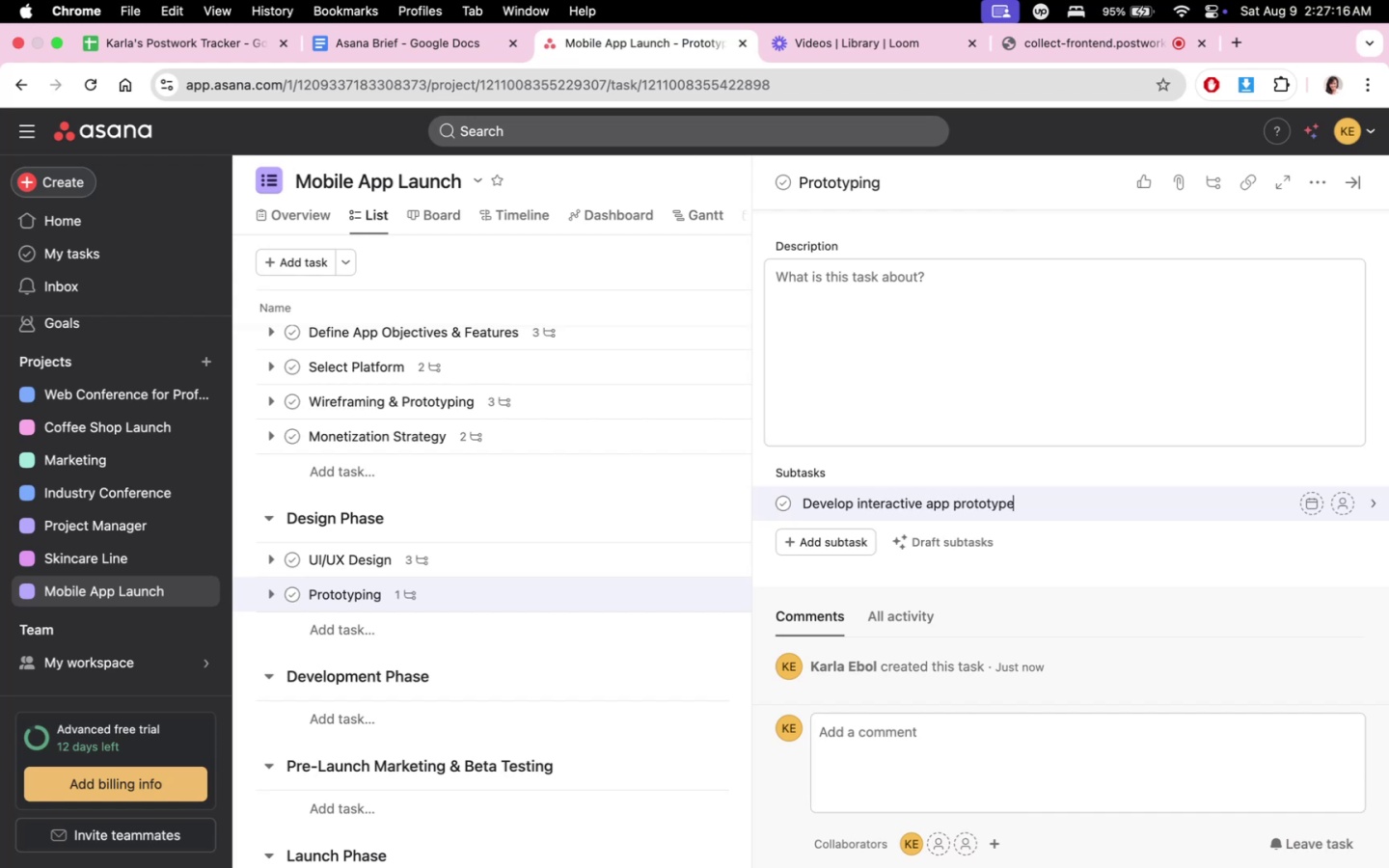 
key(Enter)
 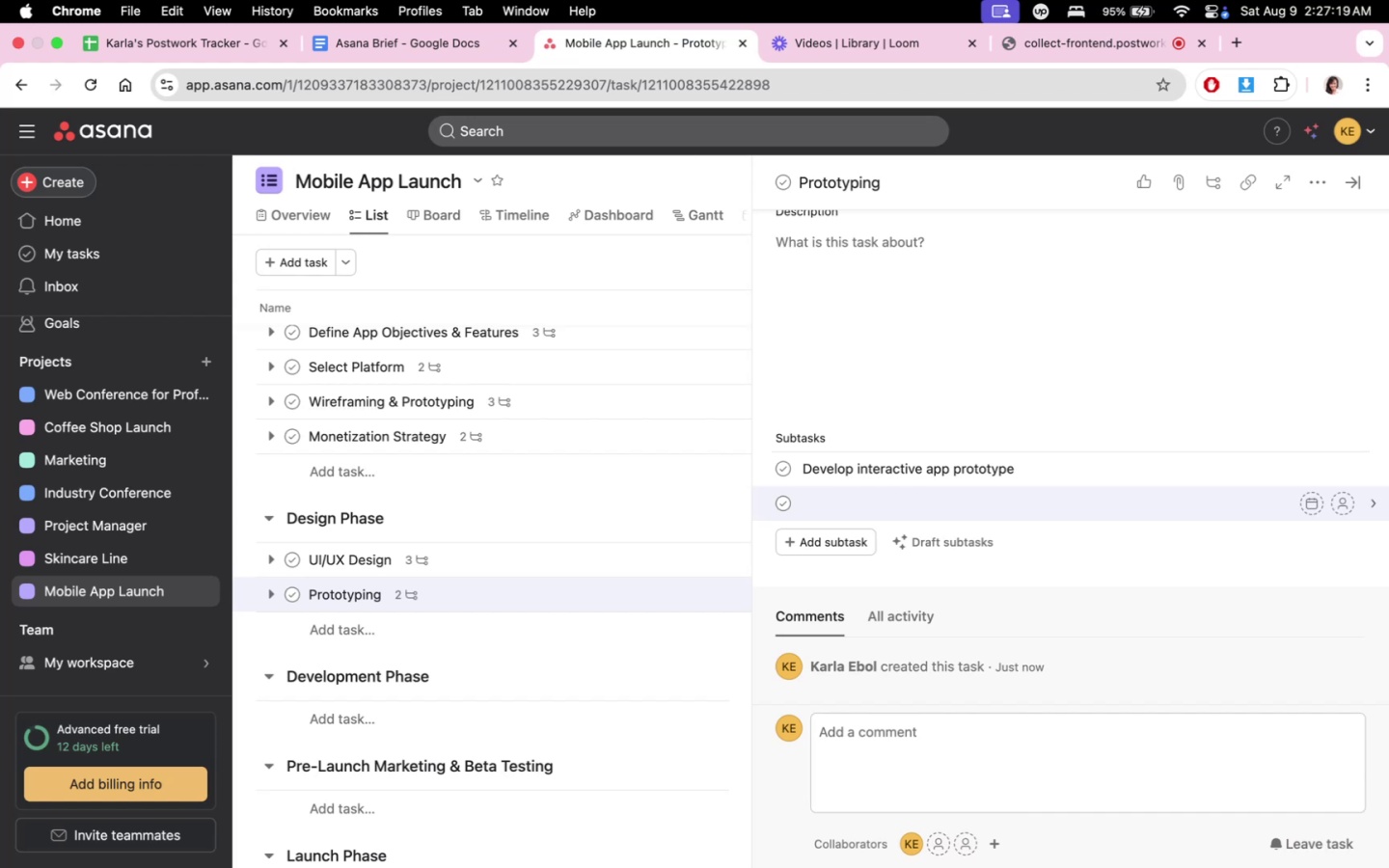 
wait(8.62)
 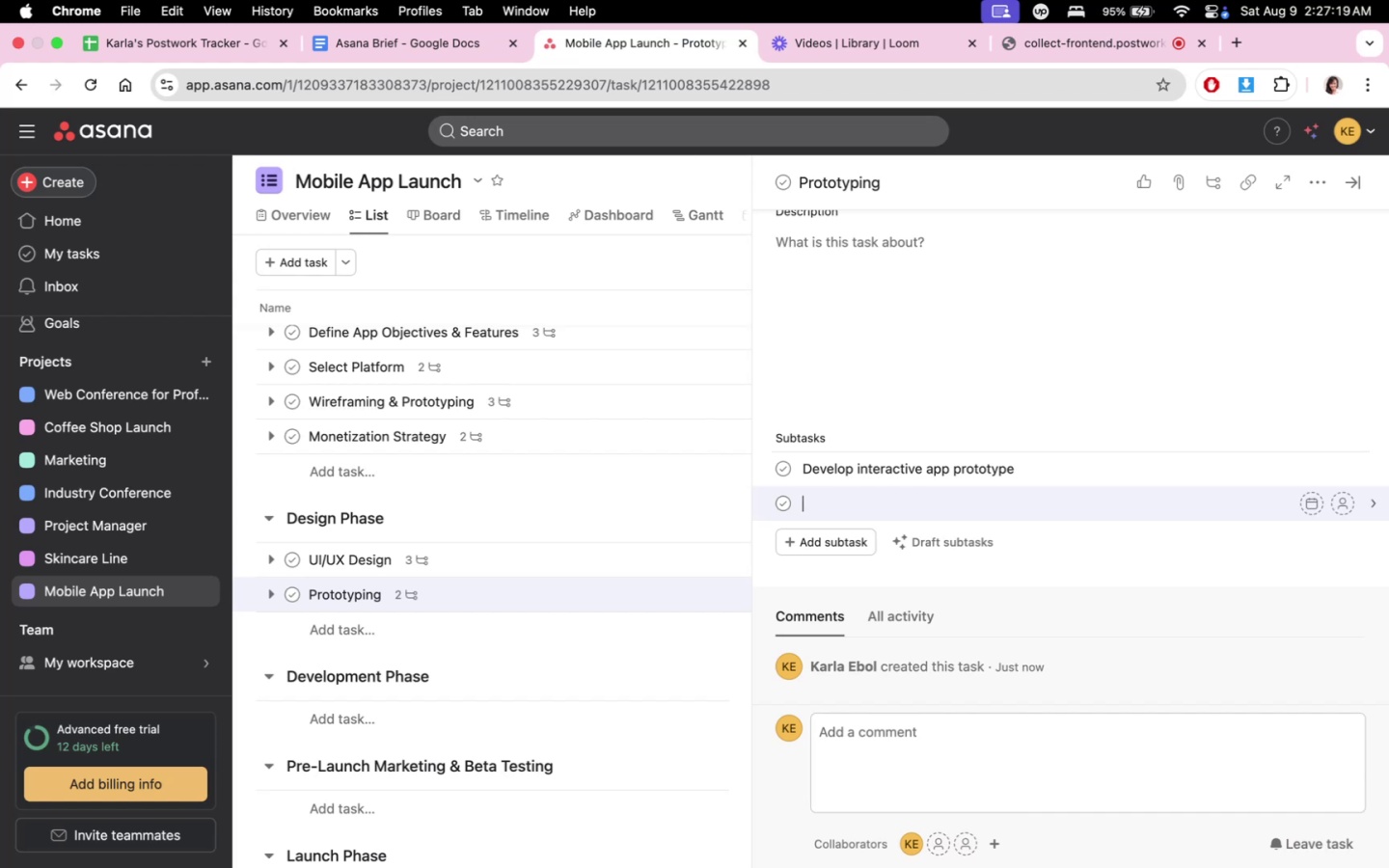 
type(Test the prototype with stakeholders and potential uses)
key(Backspace)
type(rs)
 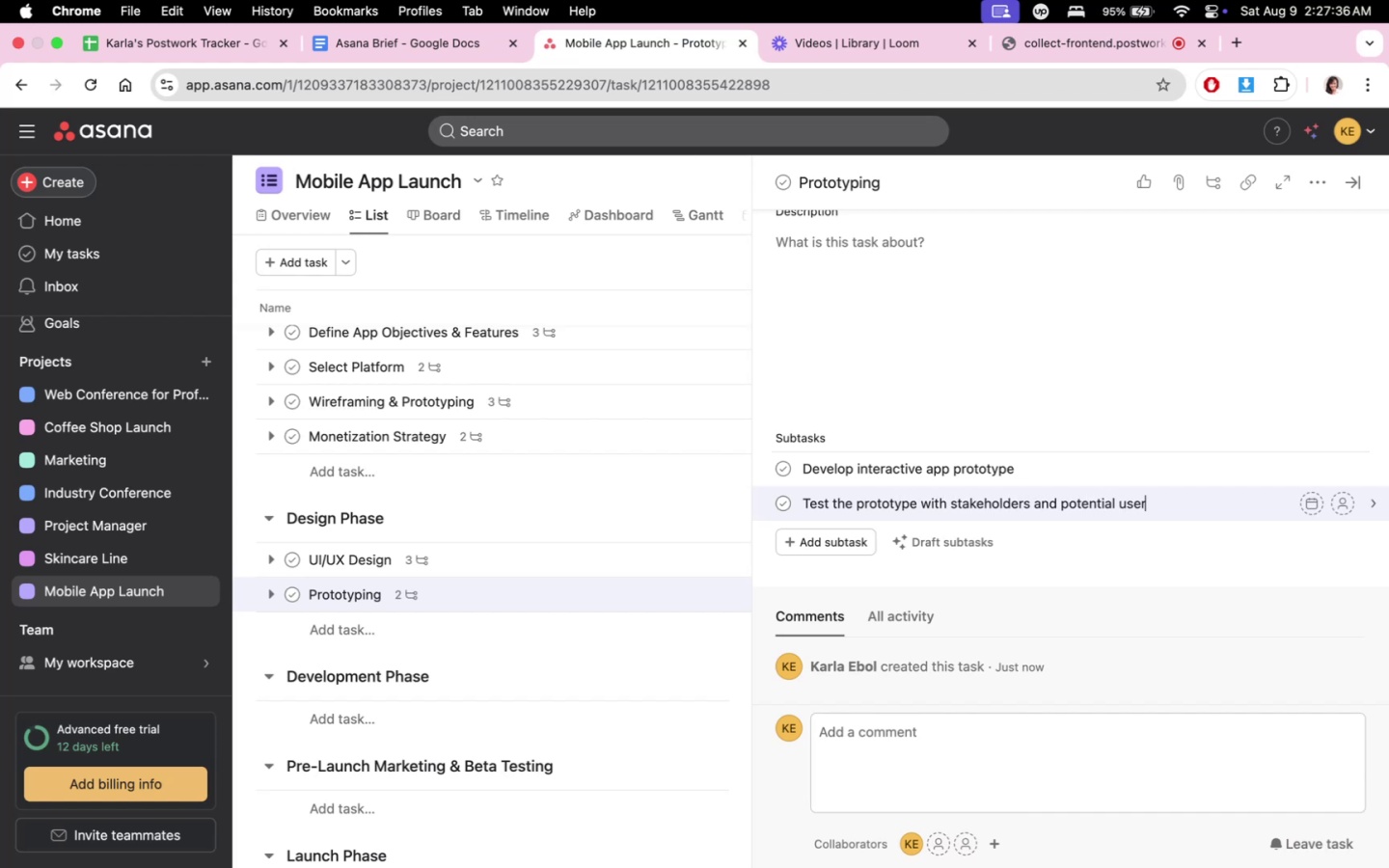 
key(Enter)
 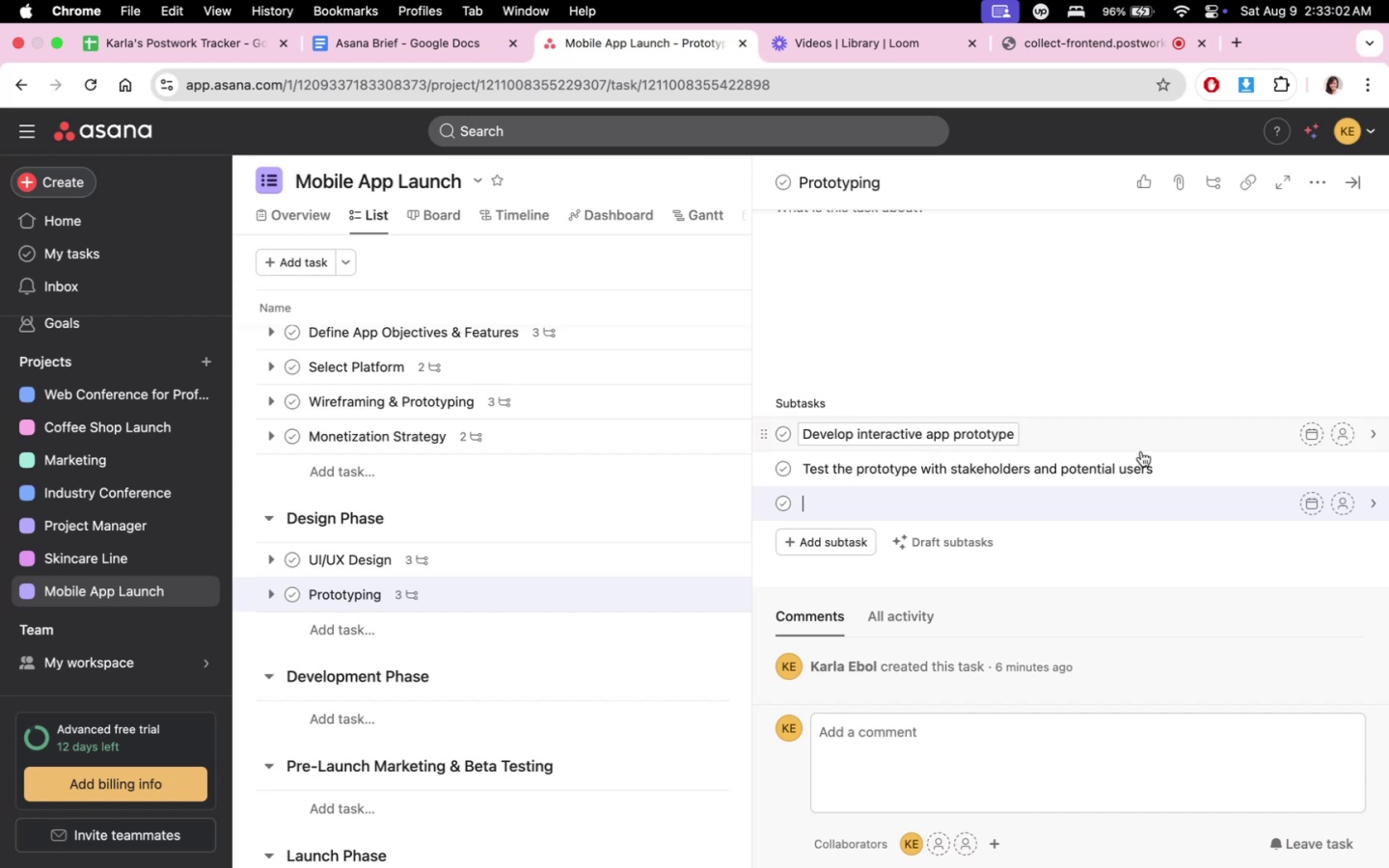 
wait(330.51)
 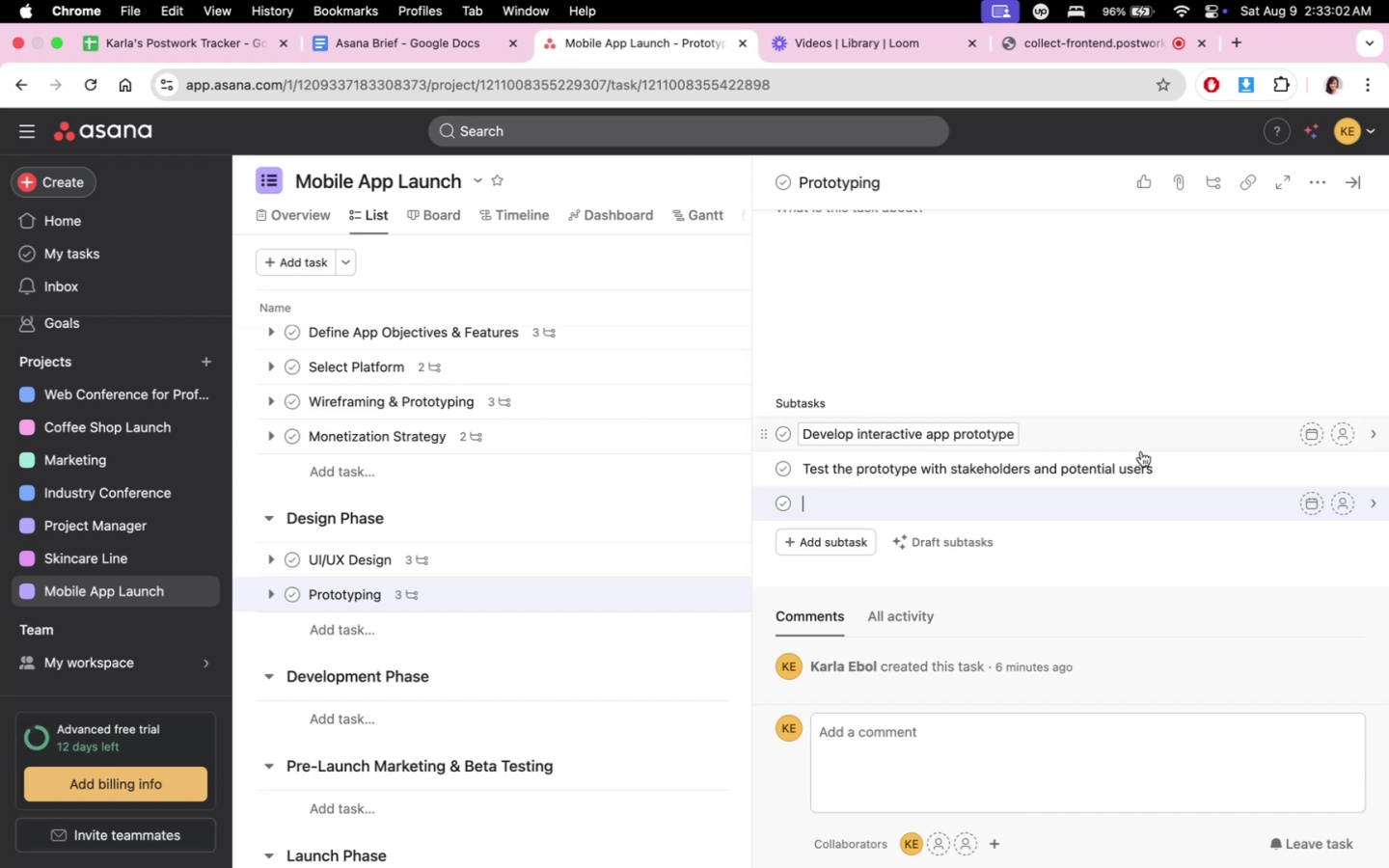 
scroll: coordinate [1043, 584], scroll_direction: down, amount: 6.0
 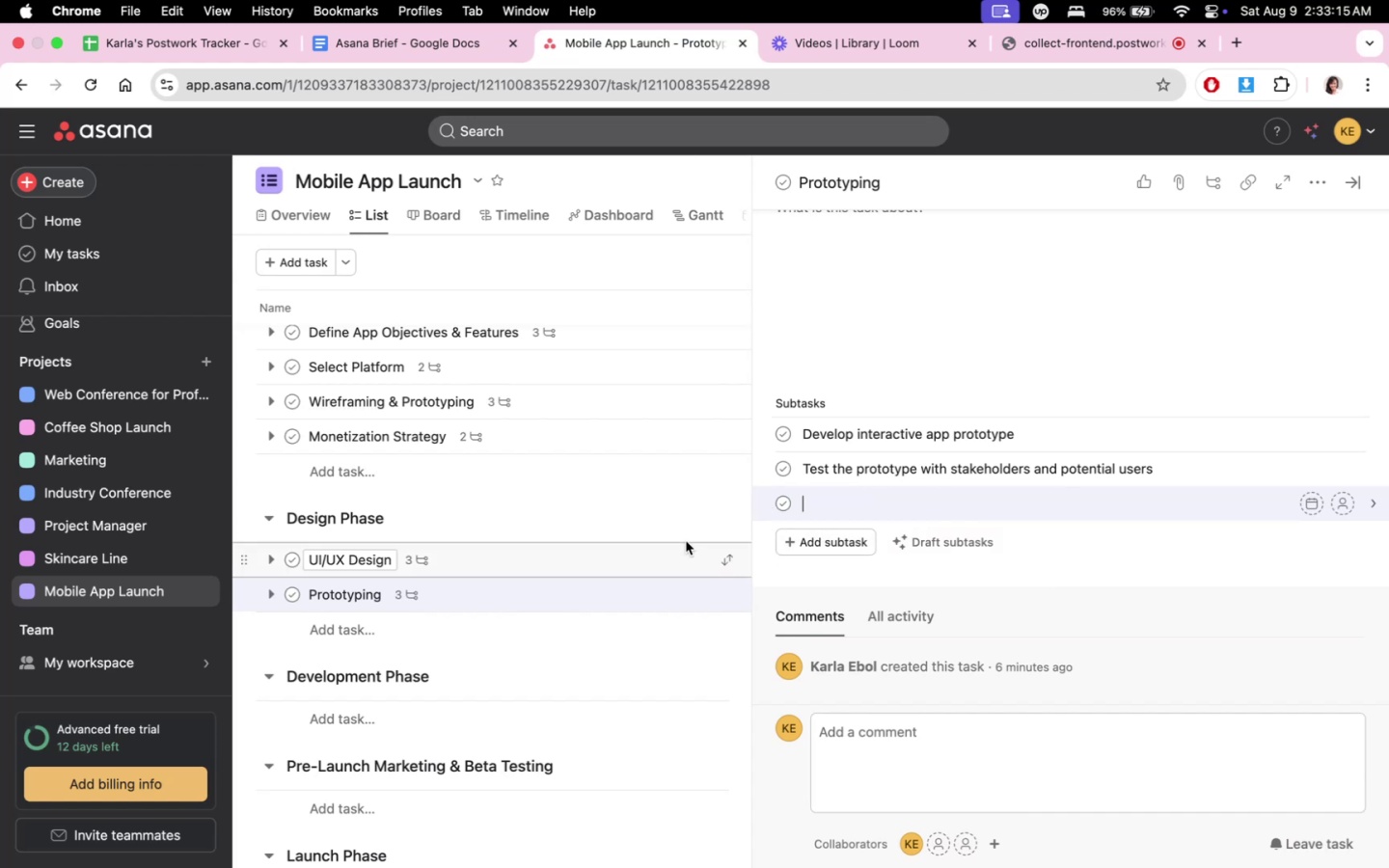 
wait(11.74)
 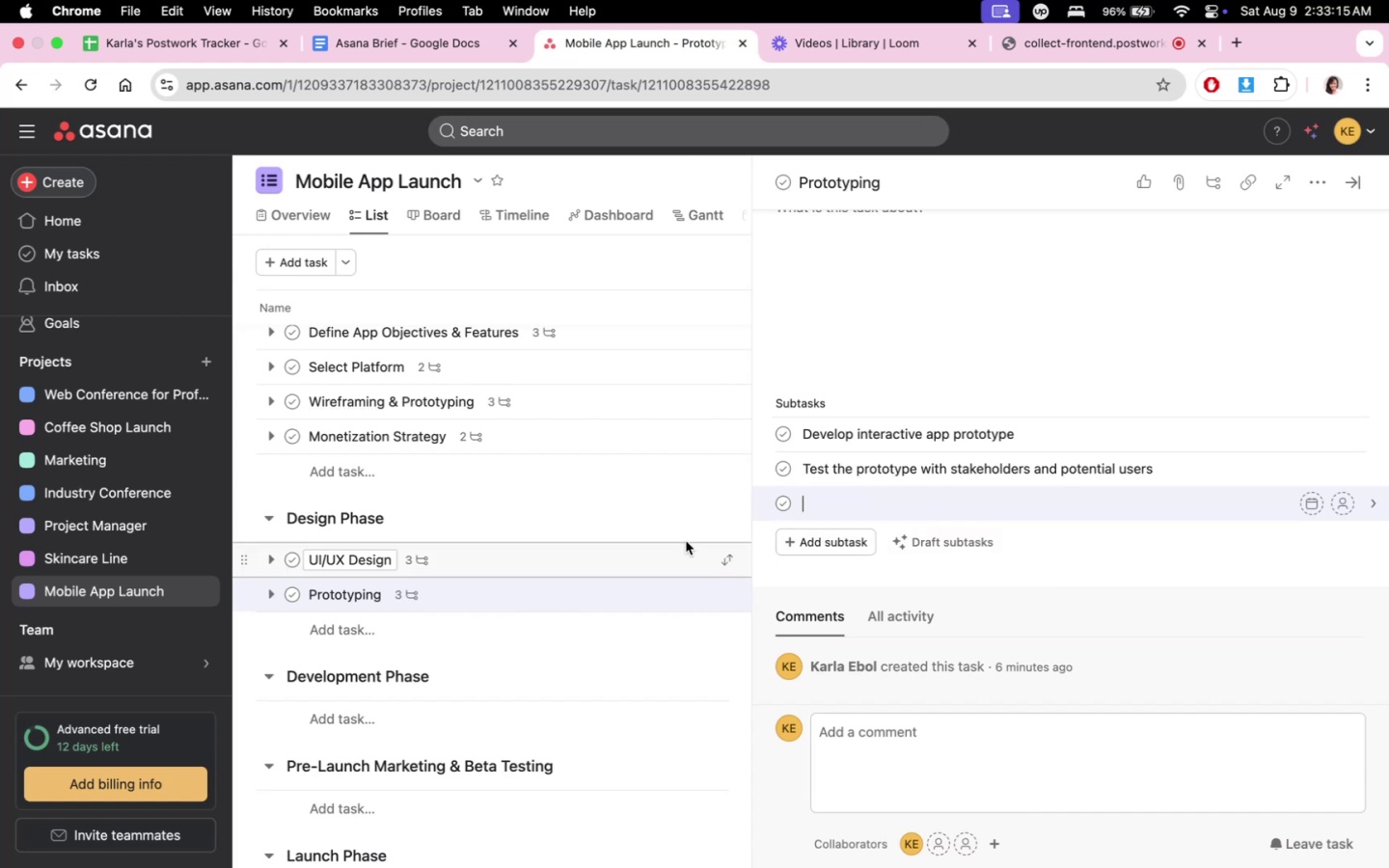 
type(Icnor=)
key(Backspace)
key(Backspace)
key(Backspace)
key(Backspace)
key(Backspace)
type(ncorporate feedback to refine deaig)
key(Backspace)
key(Backspace)
key(Backspace)
type(sign)
 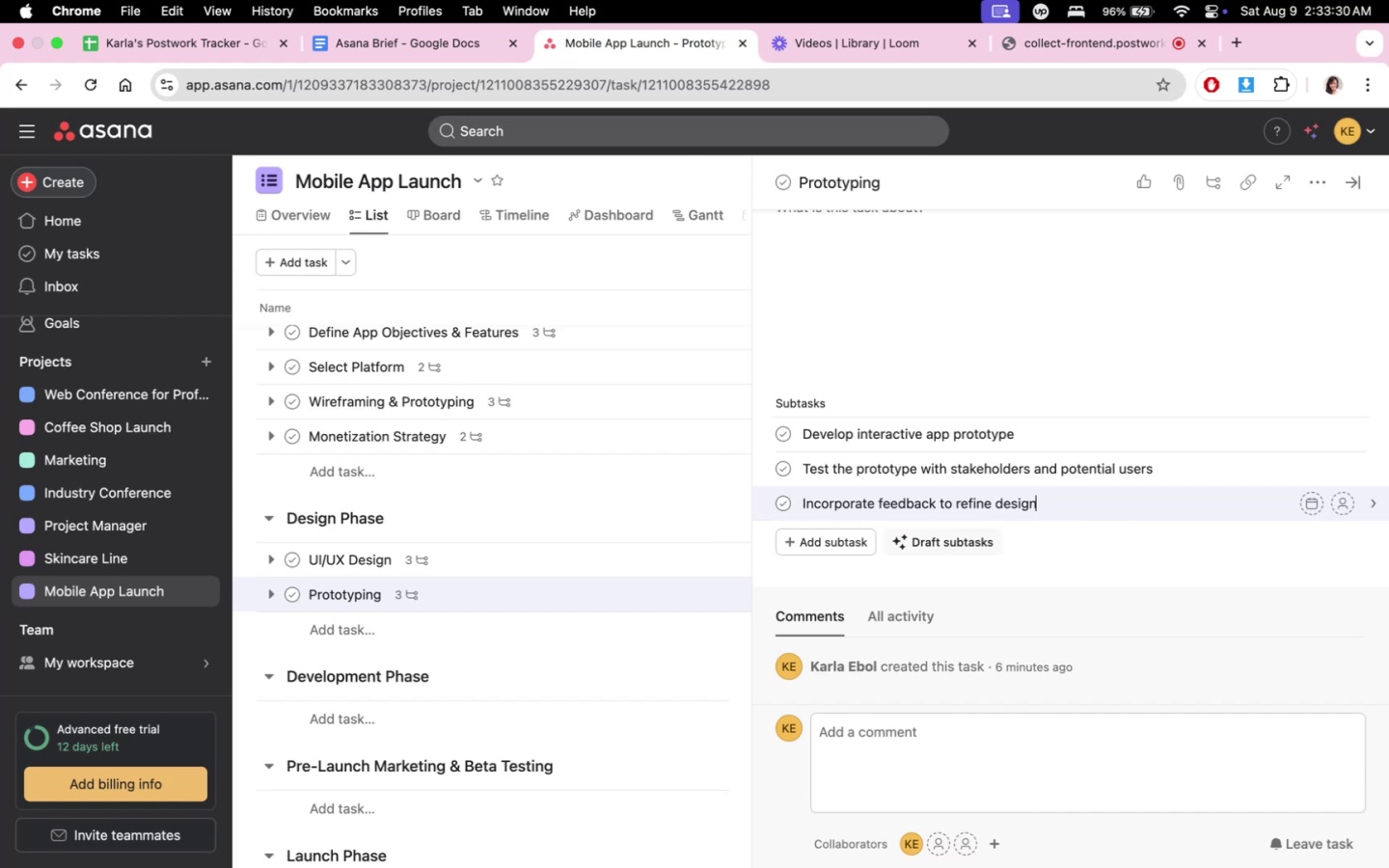 
key(Enter)
 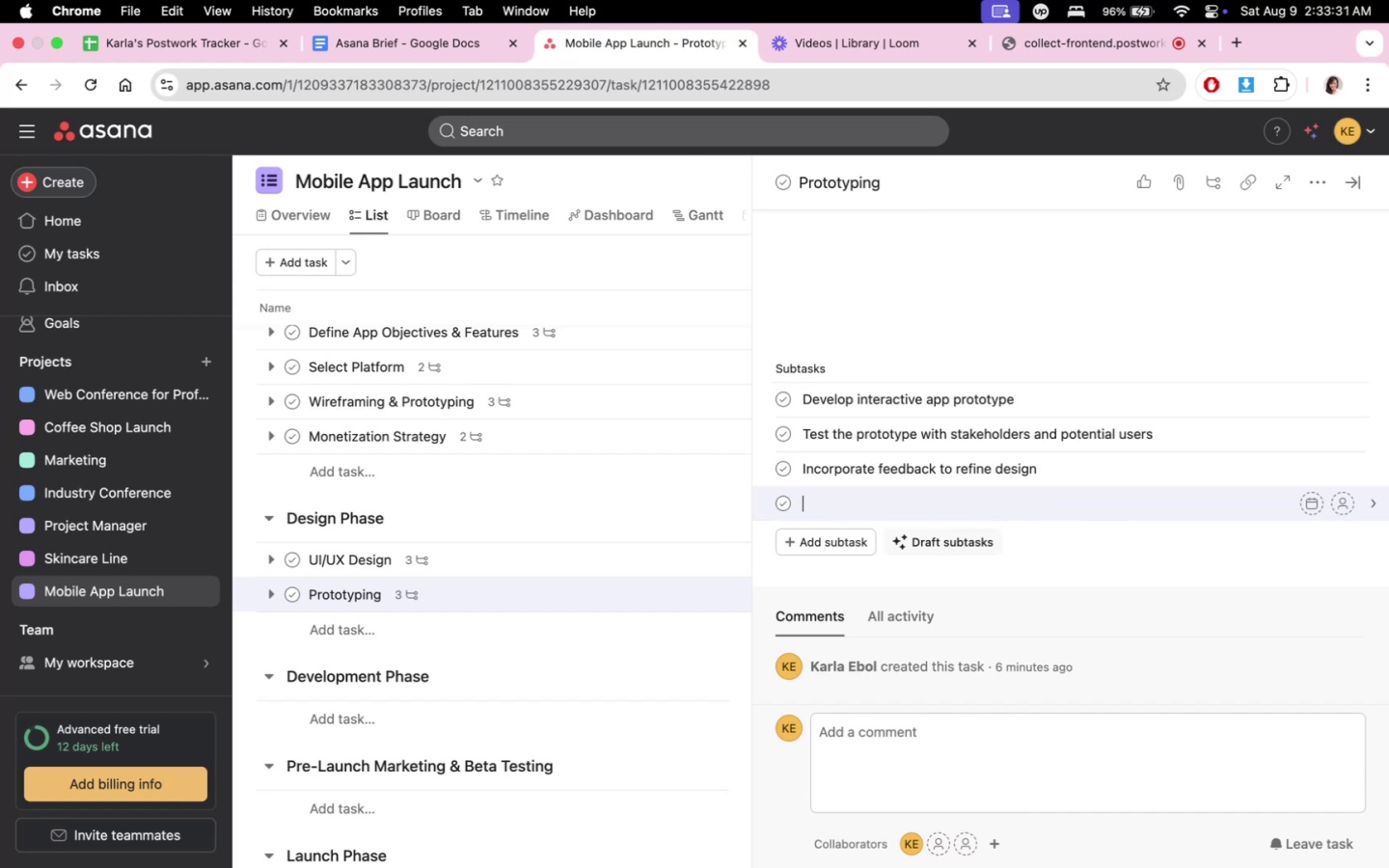 
key(Backspace)
 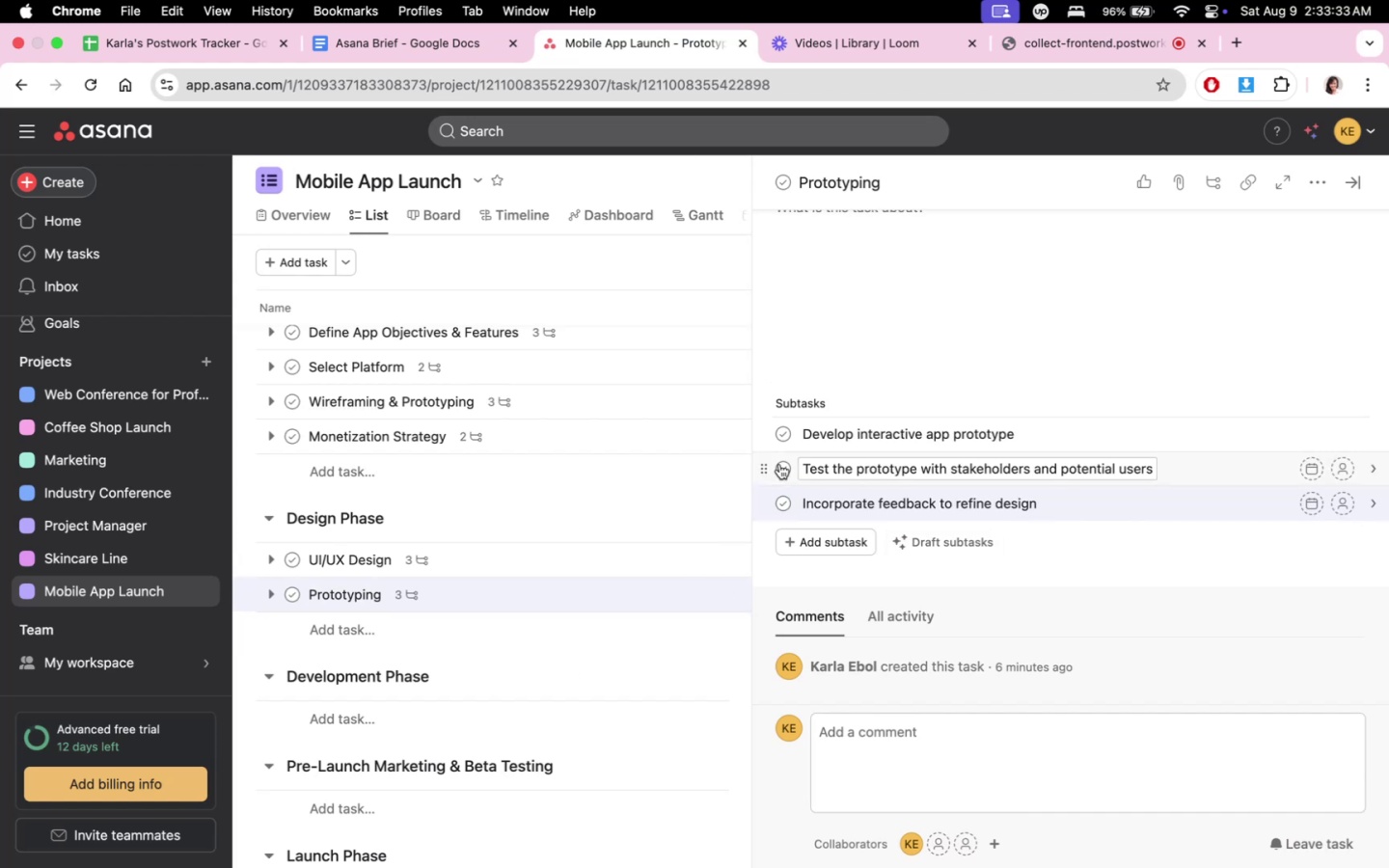 
left_click([1129, 58])
 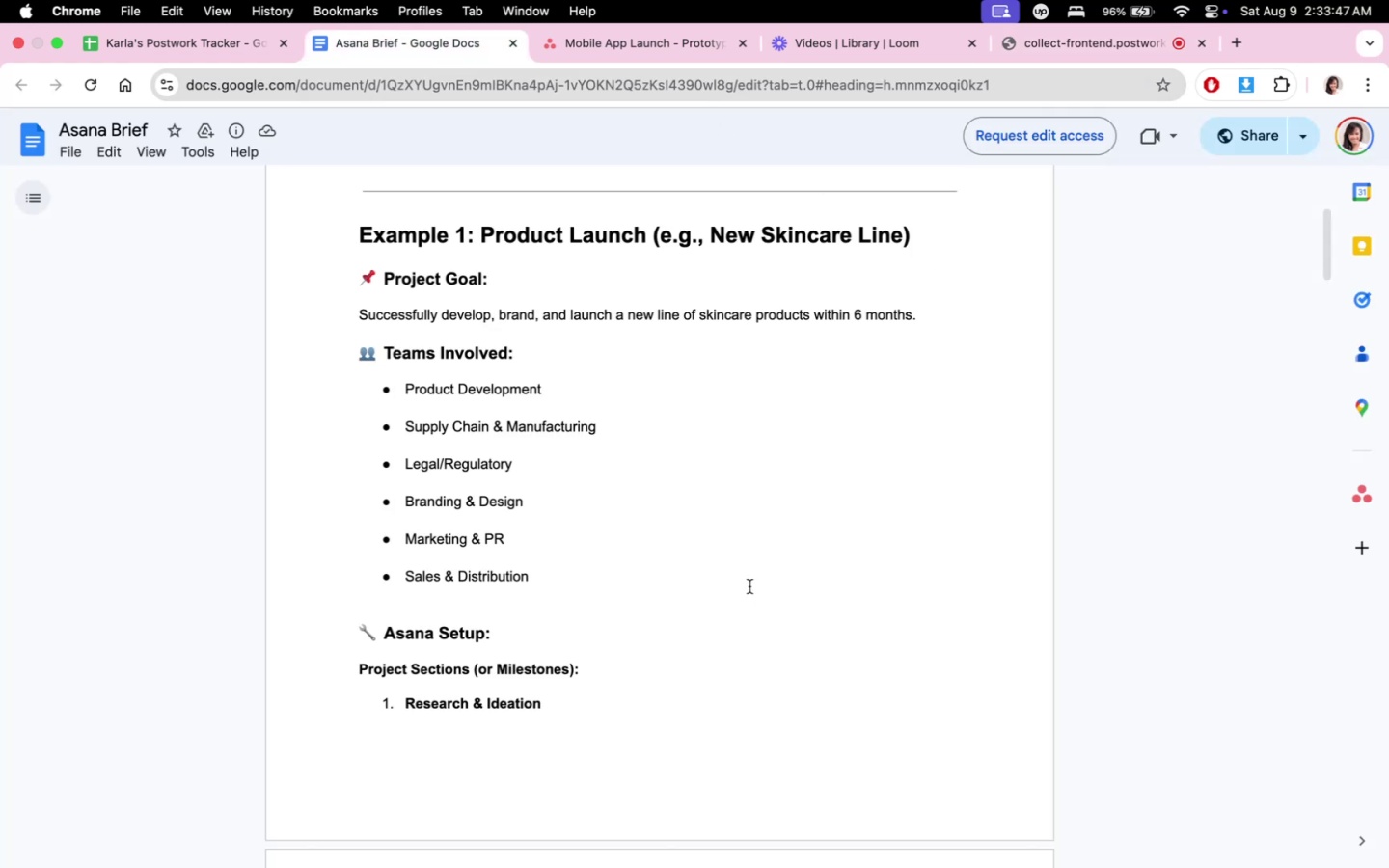 
wait(18.51)
 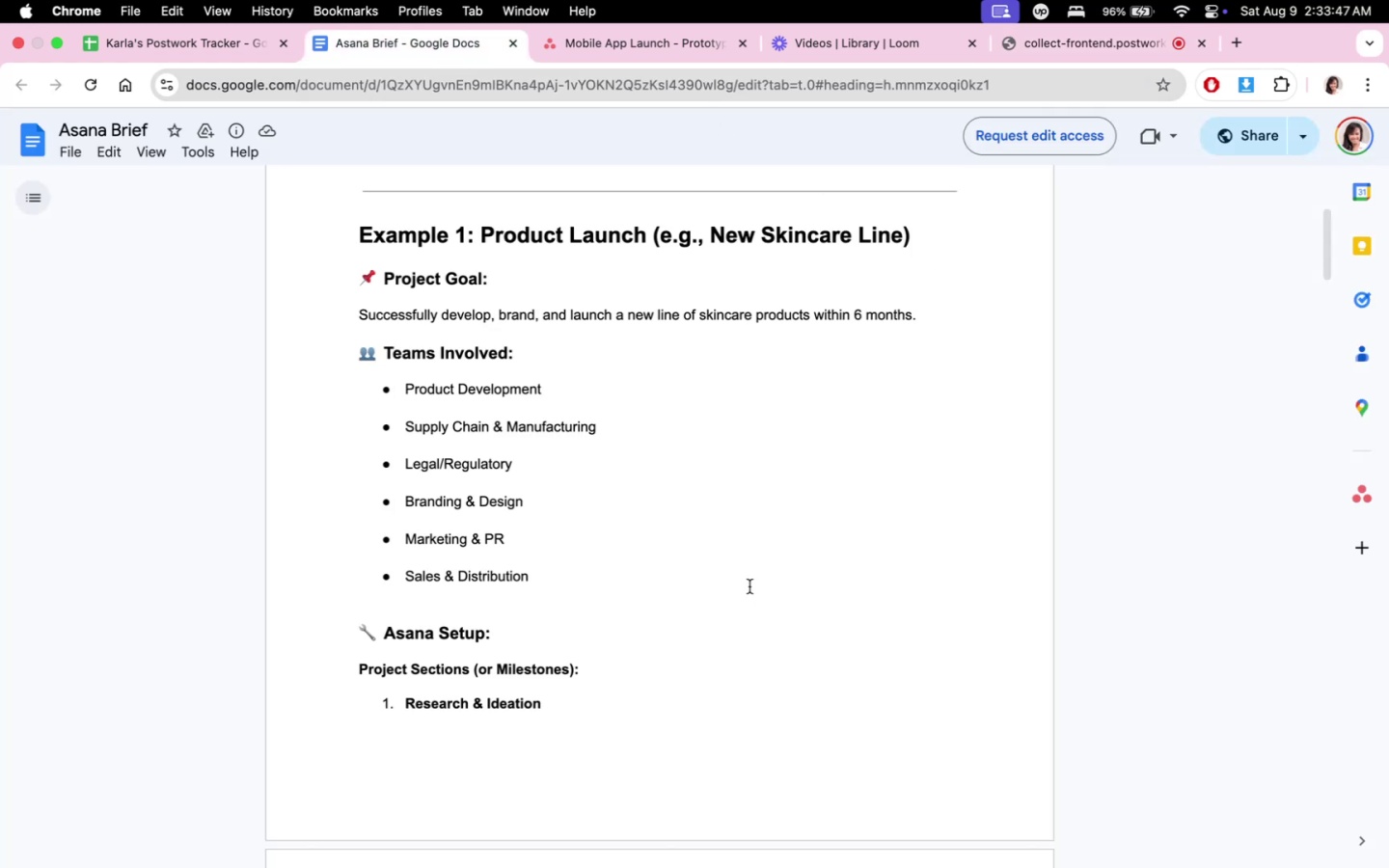 
scroll: coordinate [713, 449], scroll_direction: up, amount: 1.0
 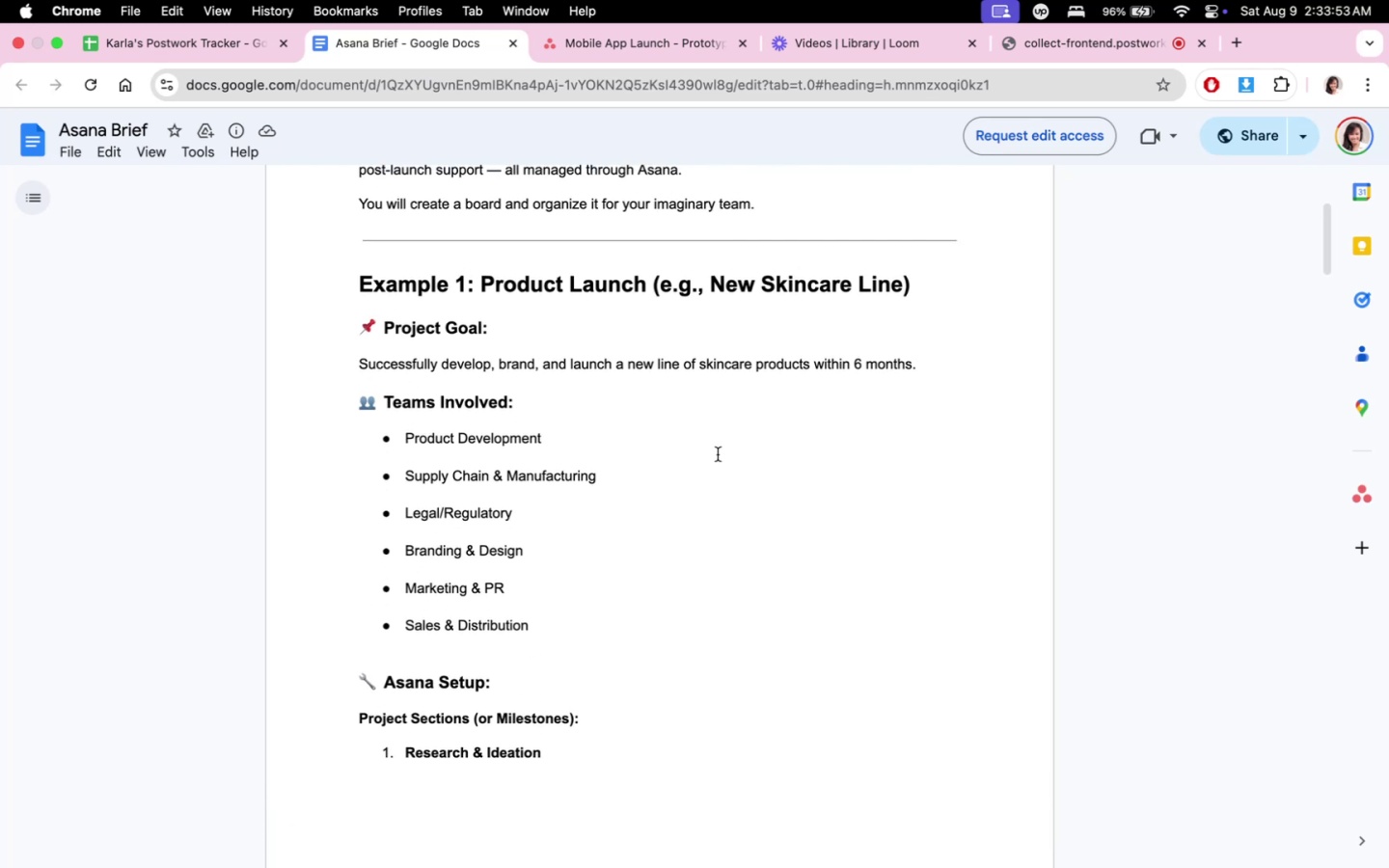 
scroll: coordinate [746, 580], scroll_direction: down, amount: 11.0
 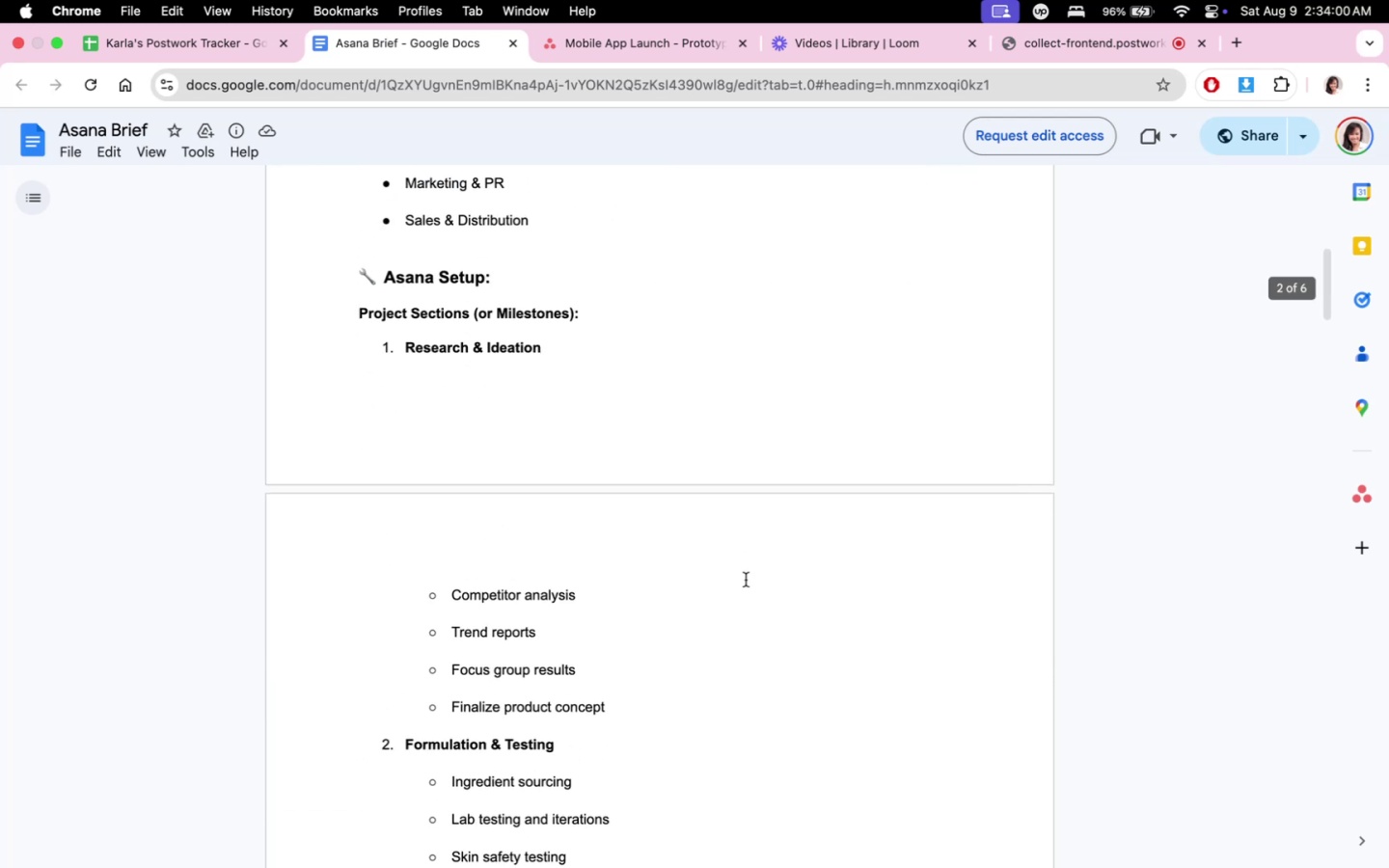 
scroll: coordinate [749, 576], scroll_direction: up, amount: 4.0
 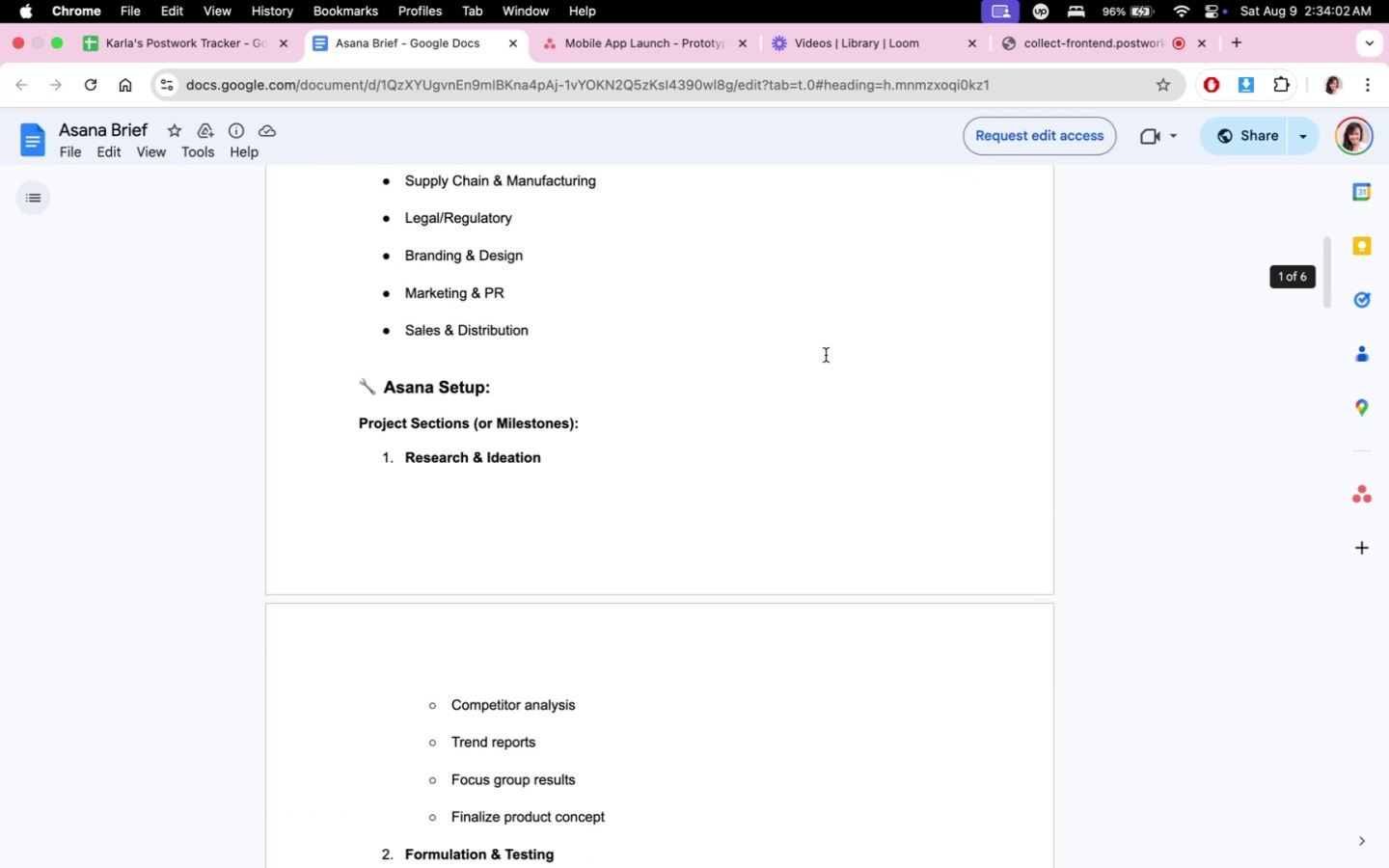 
scroll: coordinate [793, 516], scroll_direction: down, amount: 9.0
 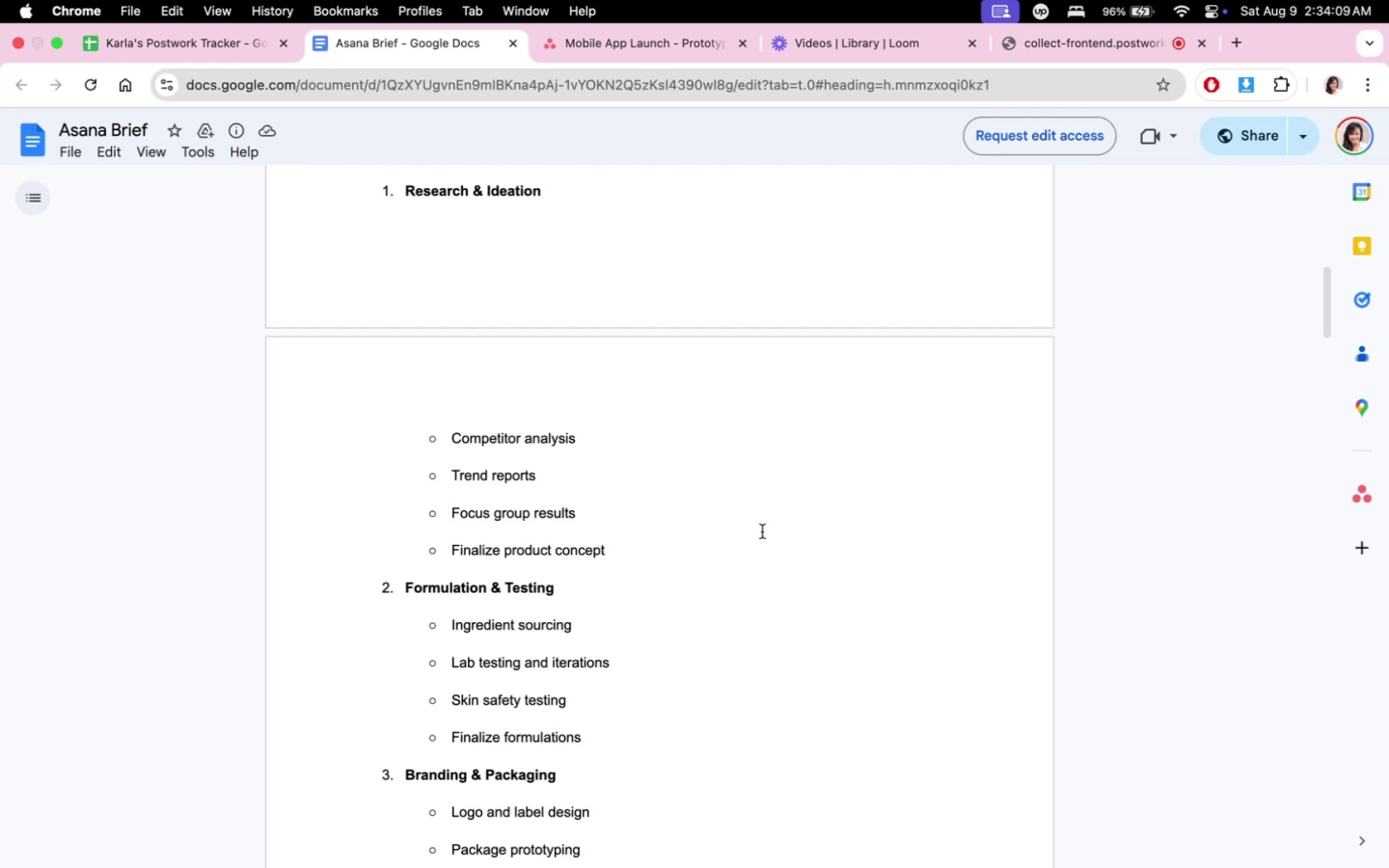 
wait(7.24)
 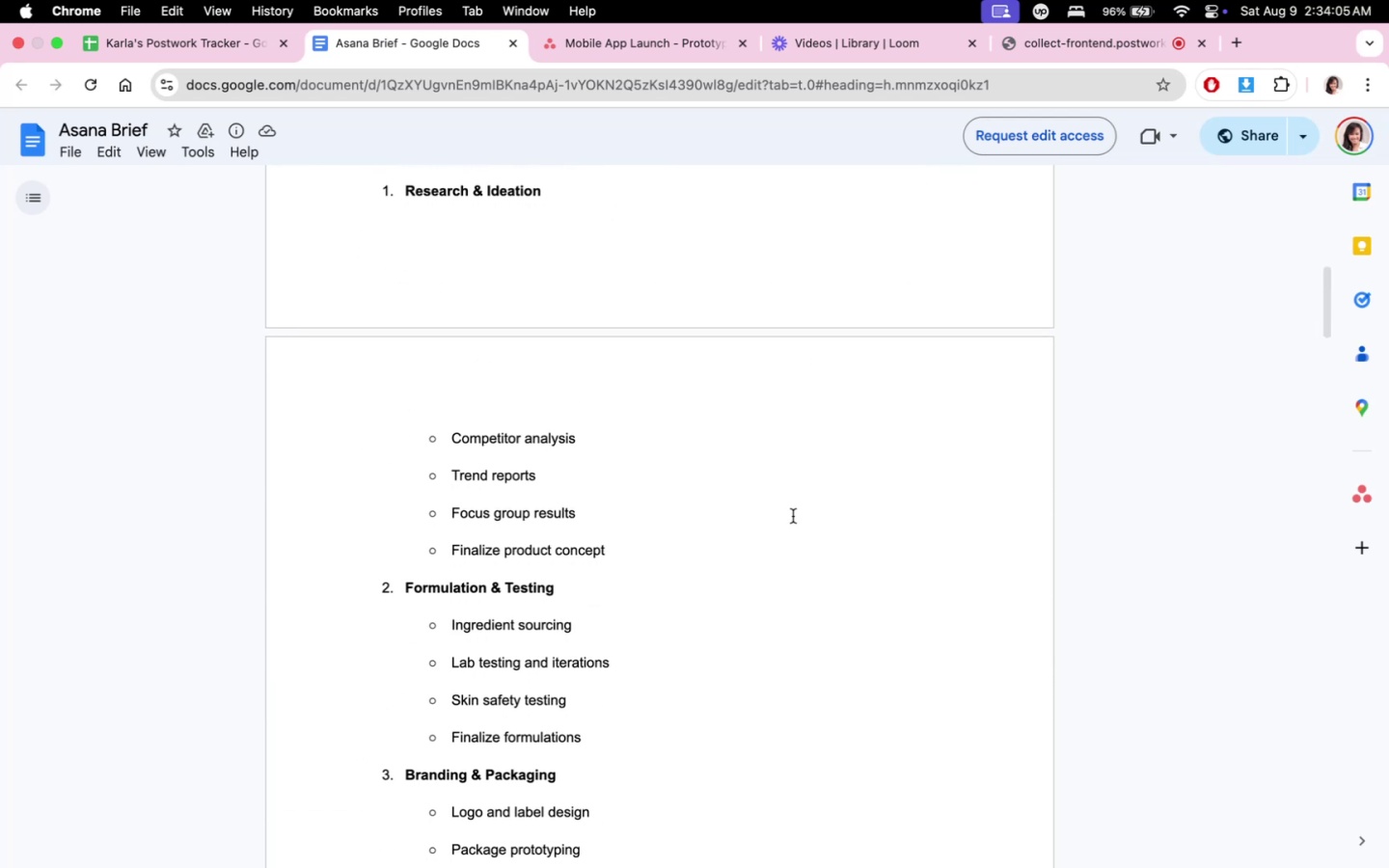 
scroll: coordinate [765, 545], scroll_direction: none, amount: 0.0
 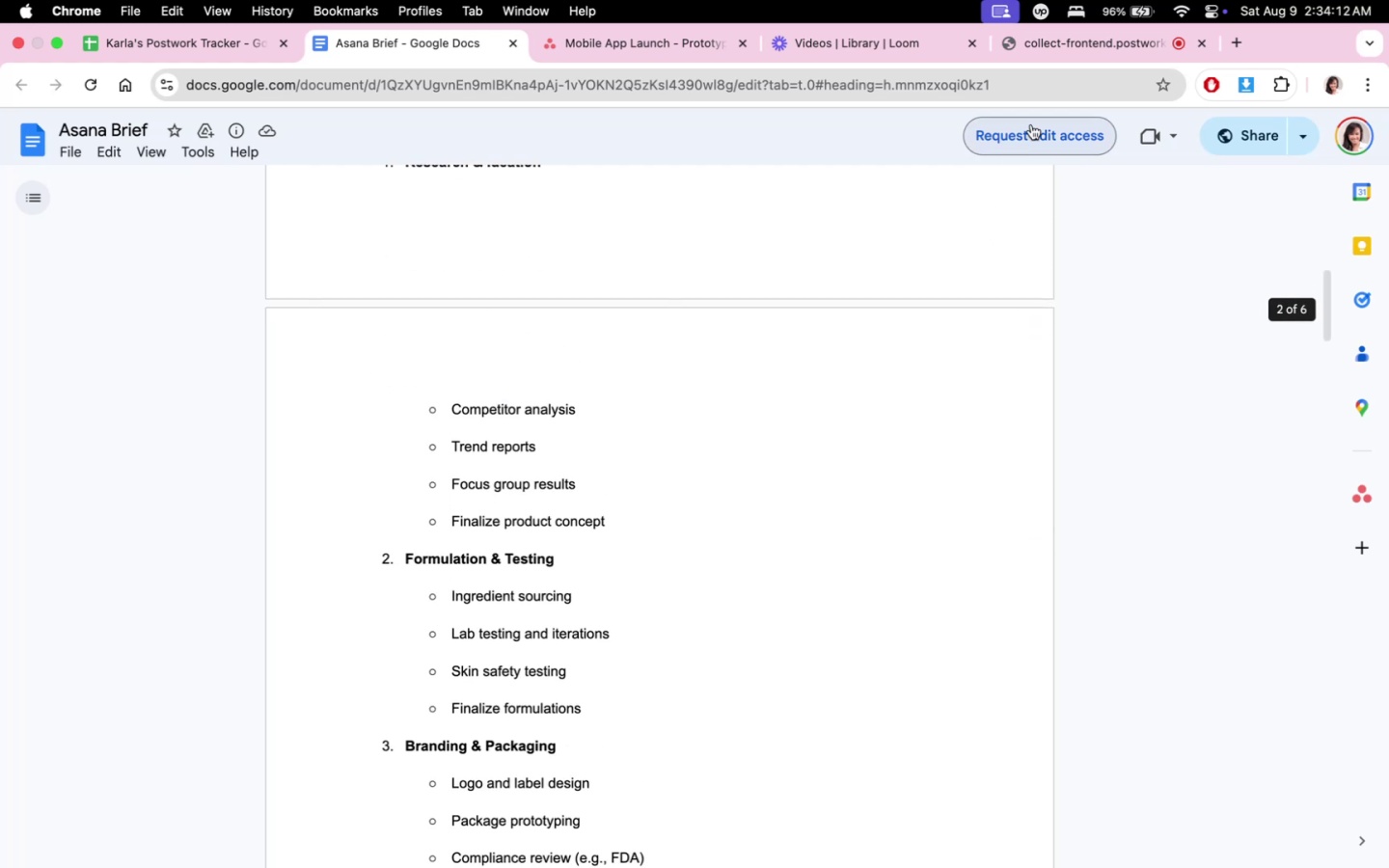 
left_click([1068, 55])
 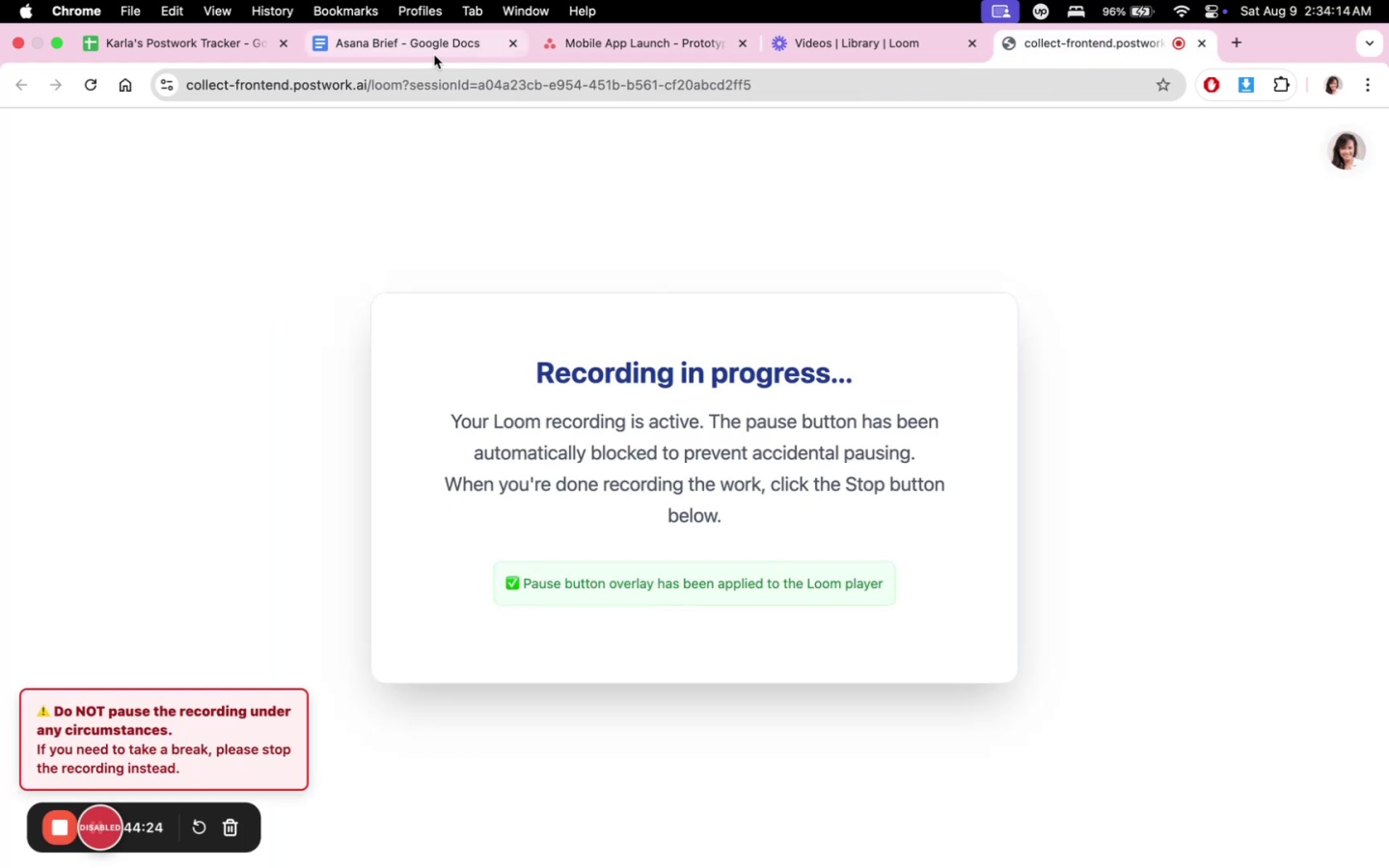 
left_click([434, 55])
 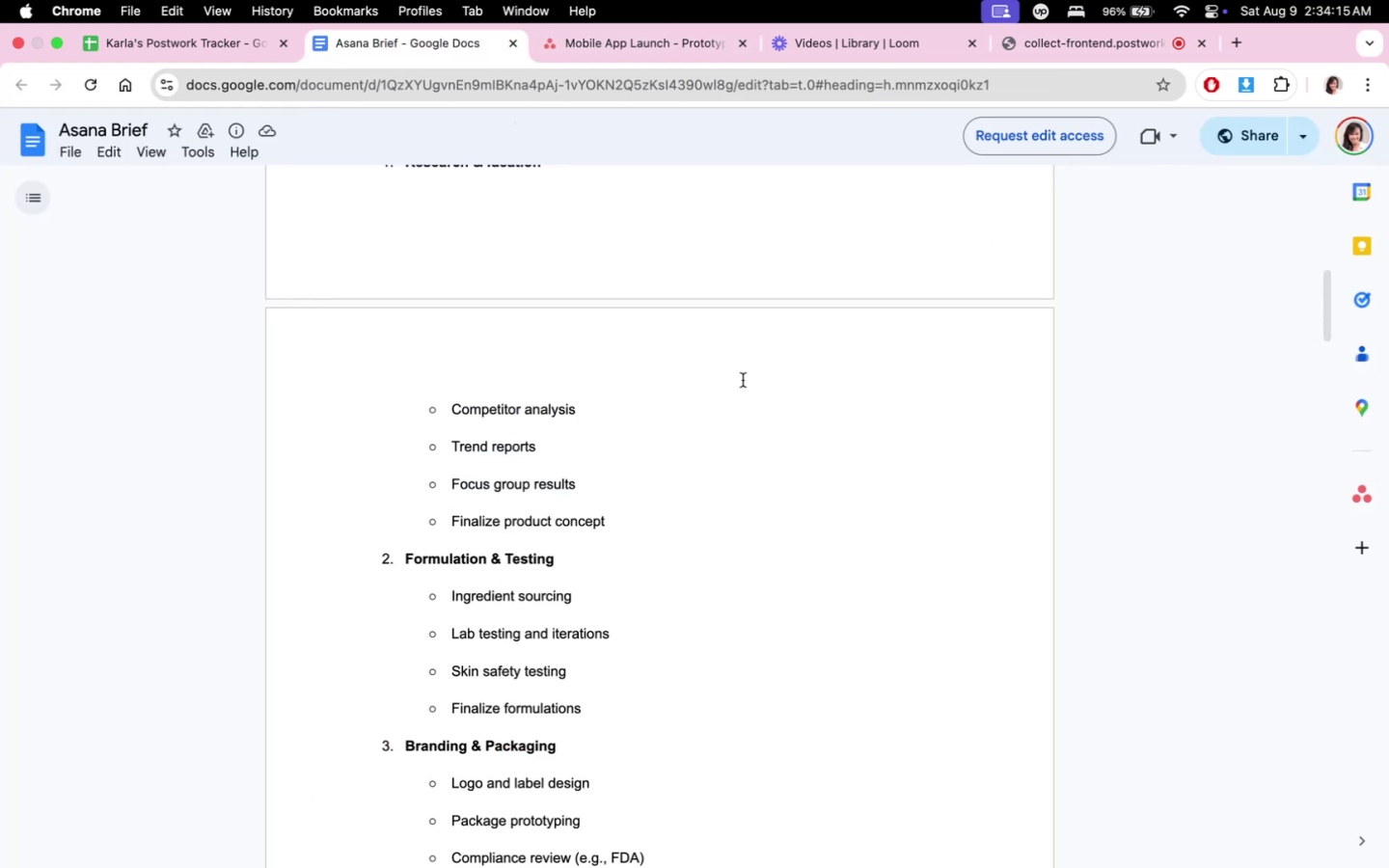 
scroll: coordinate [756, 479], scroll_direction: down, amount: 5.0
 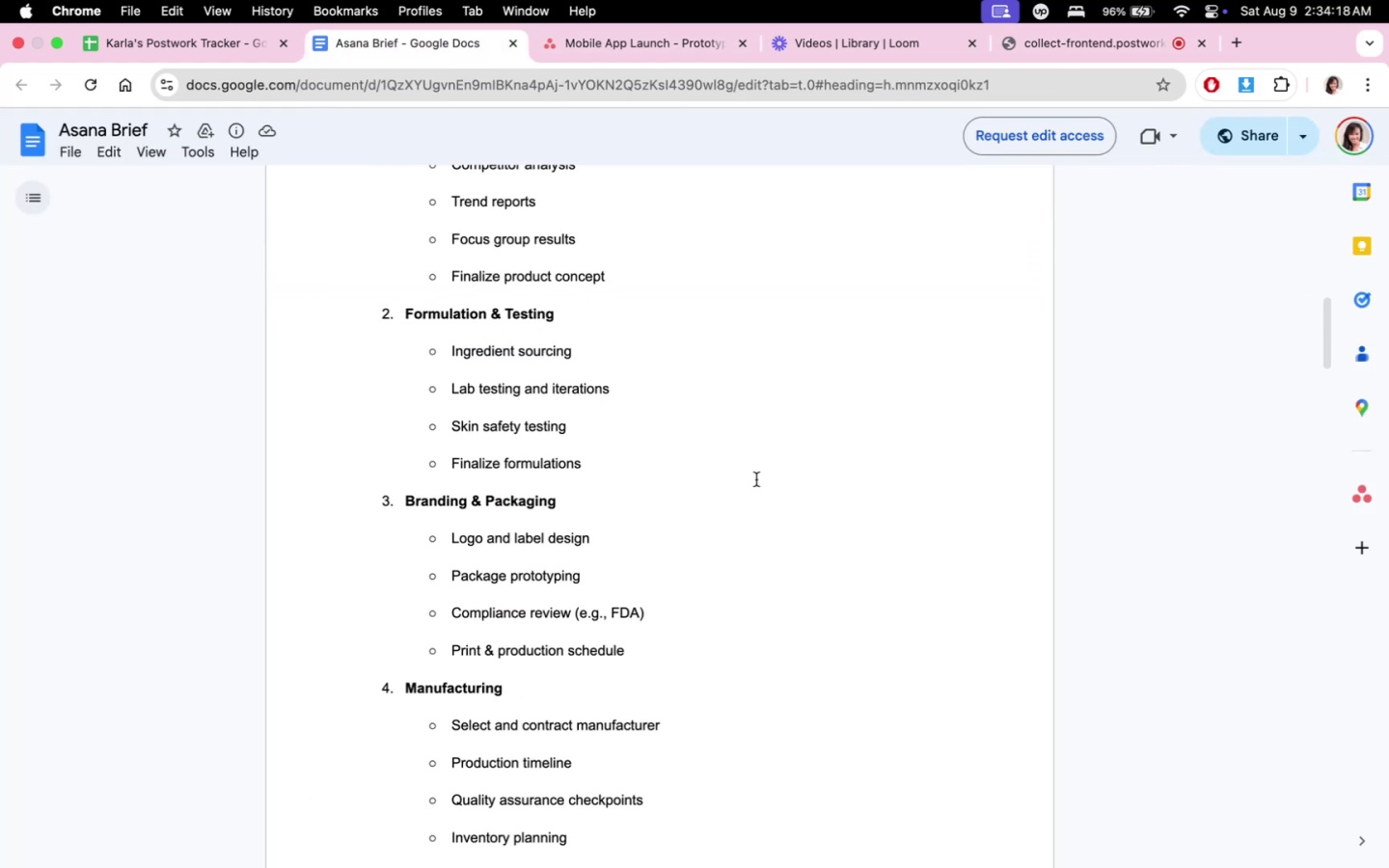 
scroll: coordinate [756, 479], scroll_direction: up, amount: 7.0
 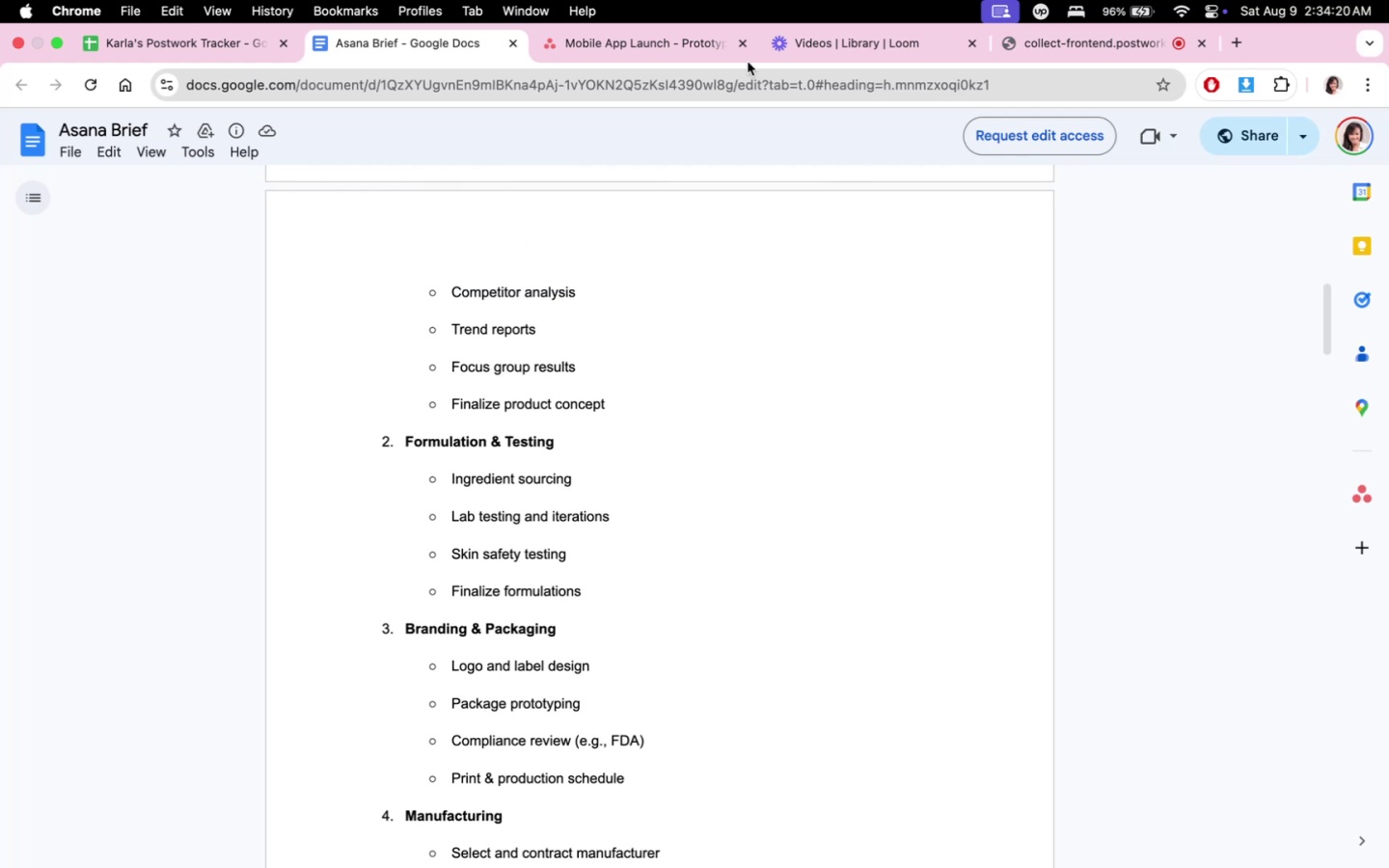 
left_click([657, 40])
 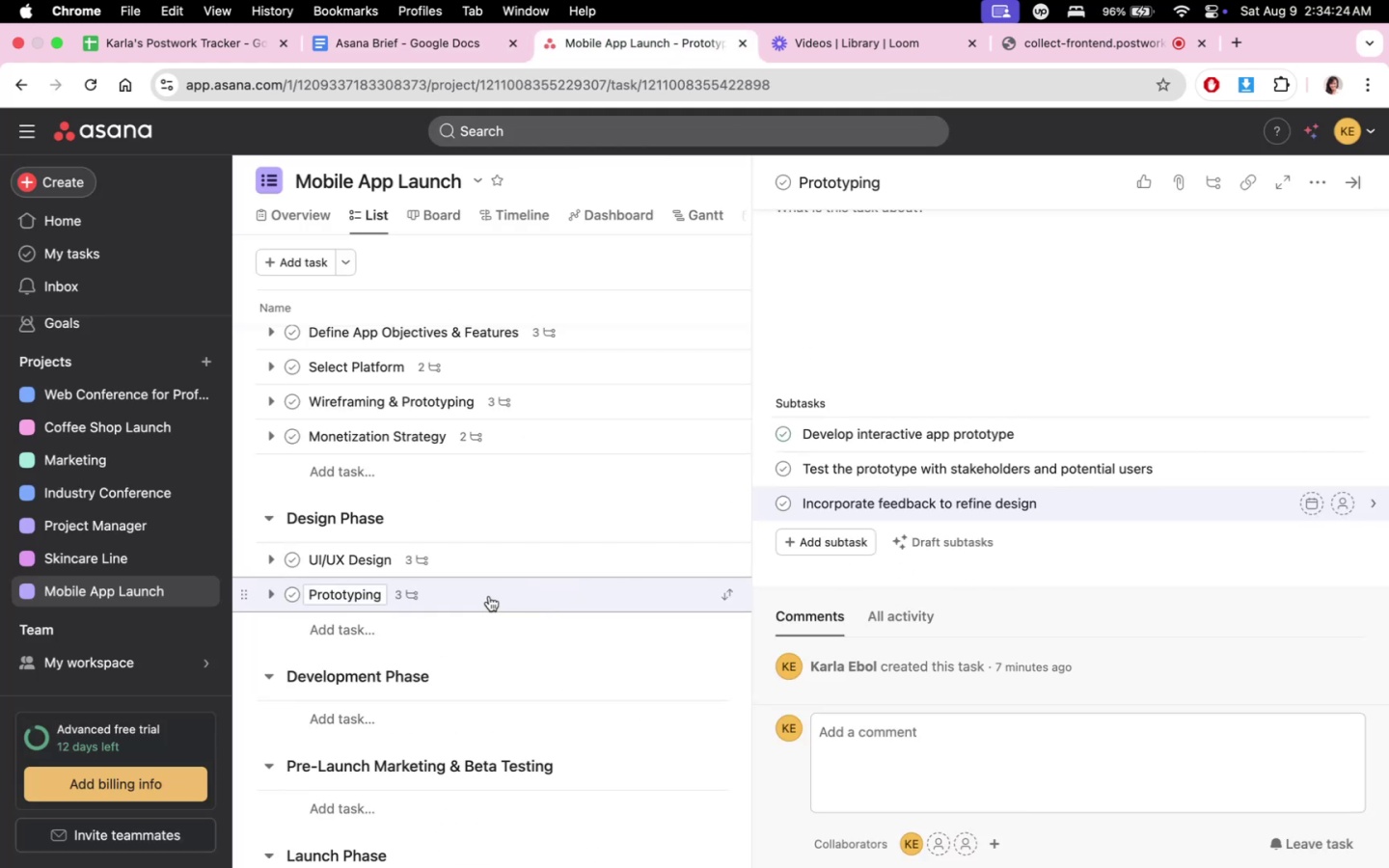 
wait(5.55)
 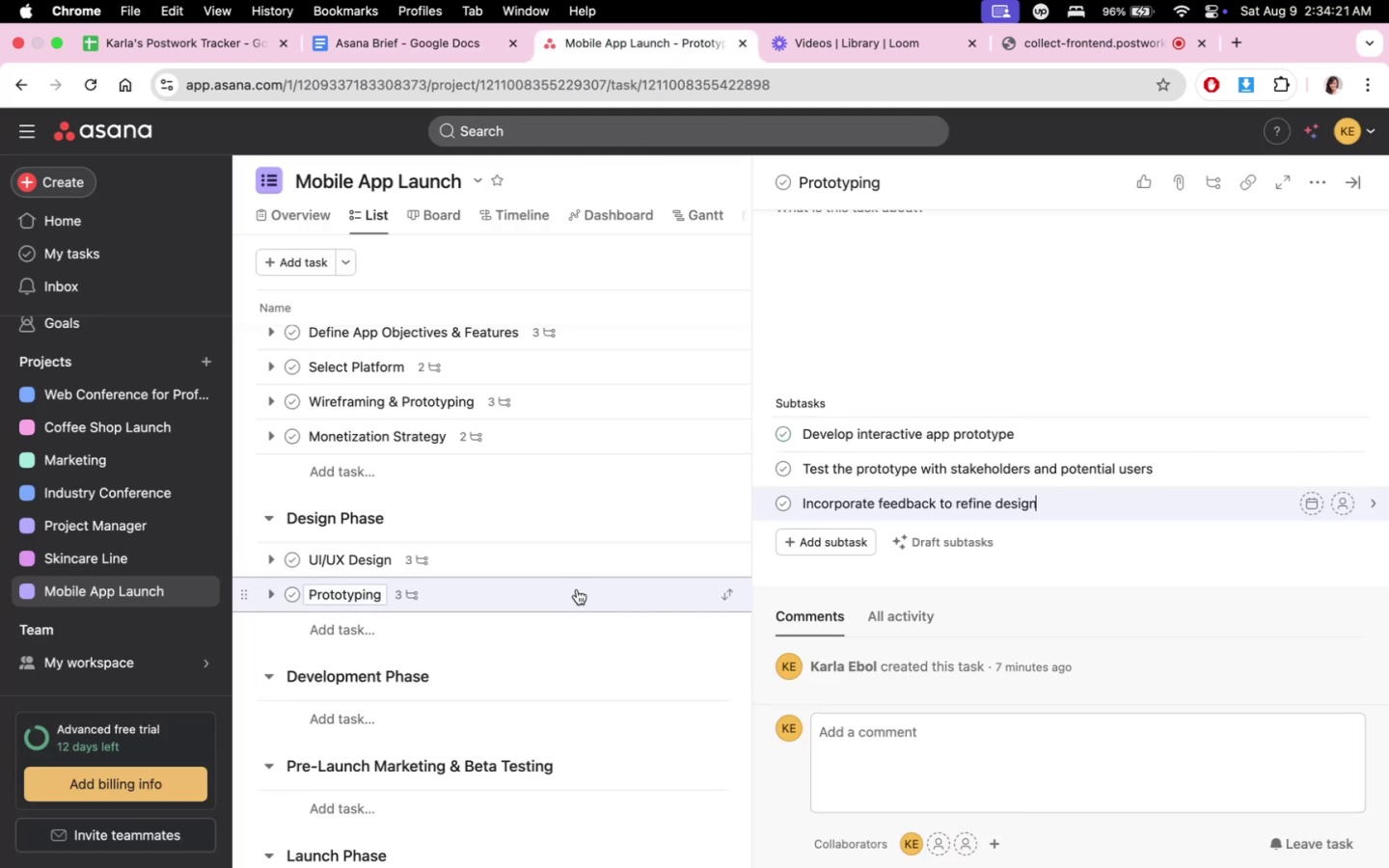 
type(App Branding)
 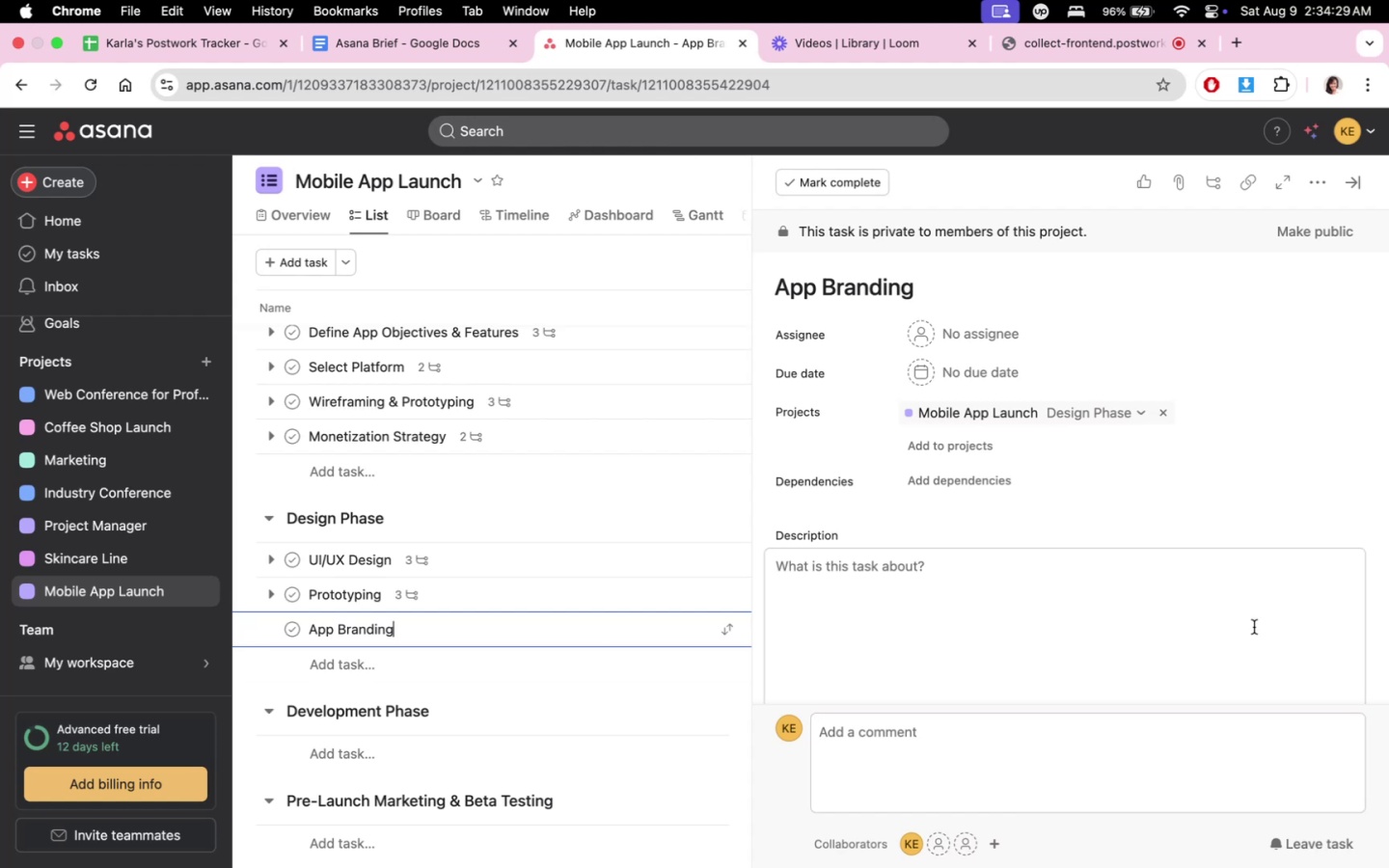 
scroll: coordinate [925, 665], scroll_direction: down, amount: 11.0
 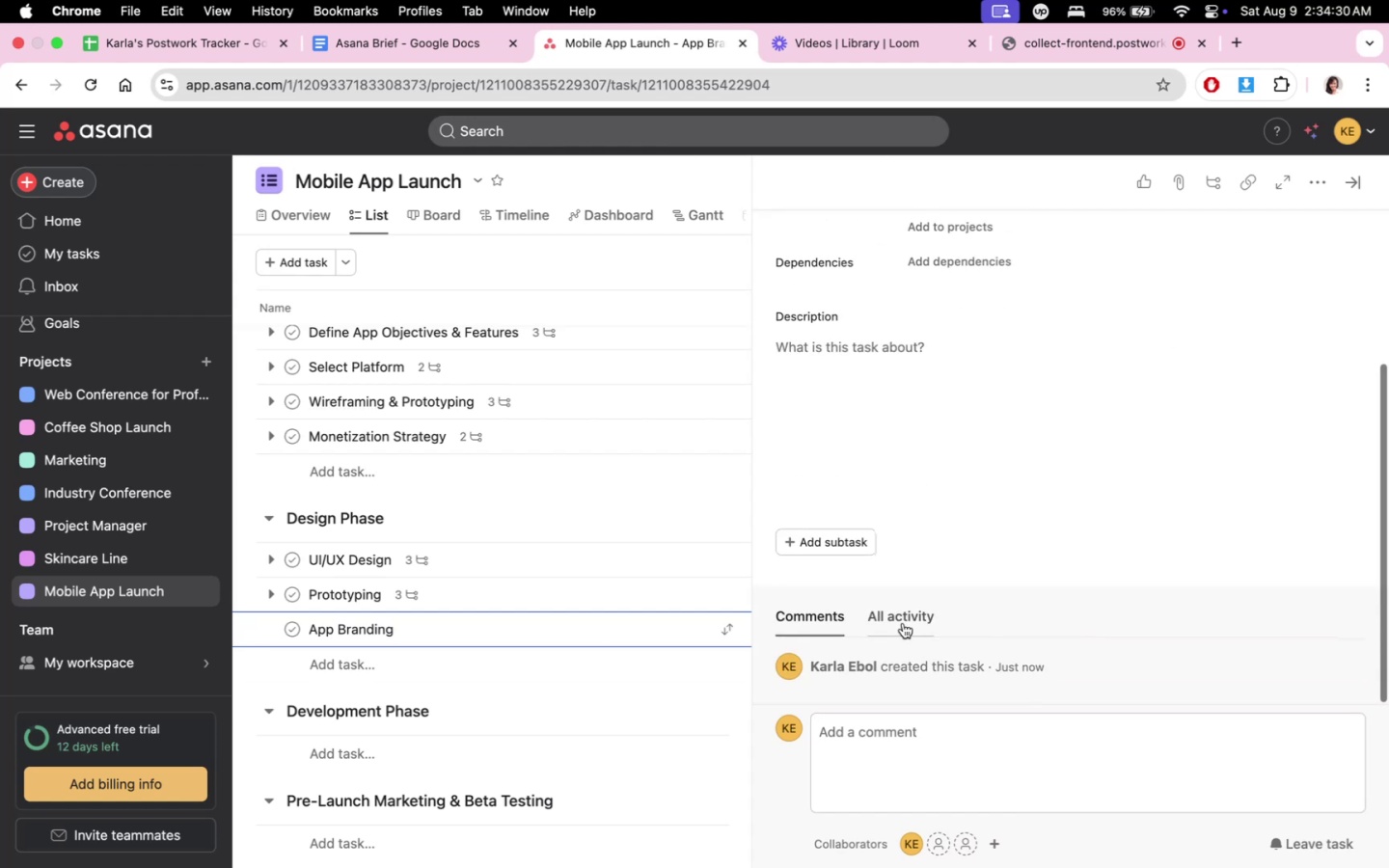 
left_click([849, 553])
 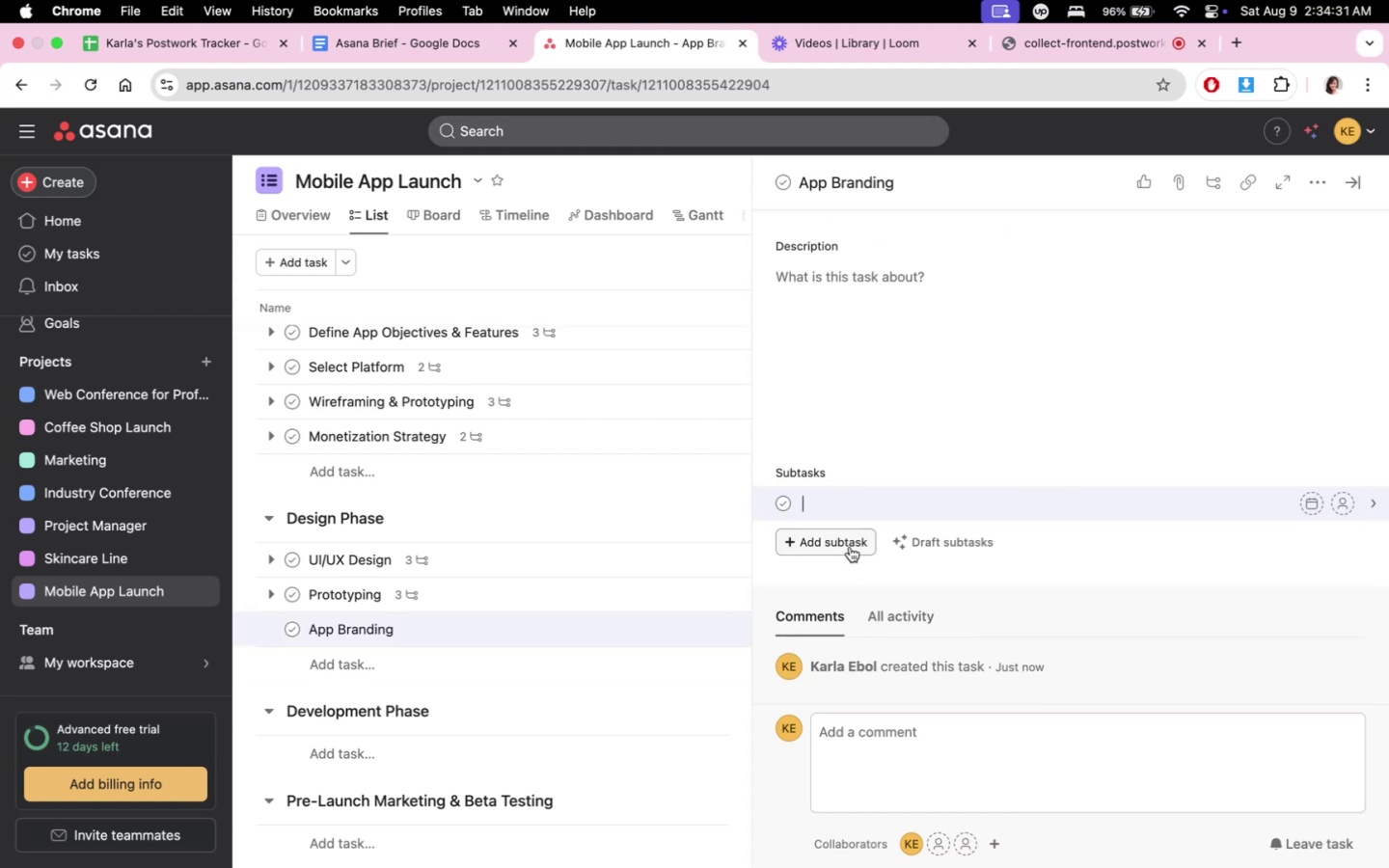 
type(Design the app logo an )
key(Backspace)
type(d icon)
 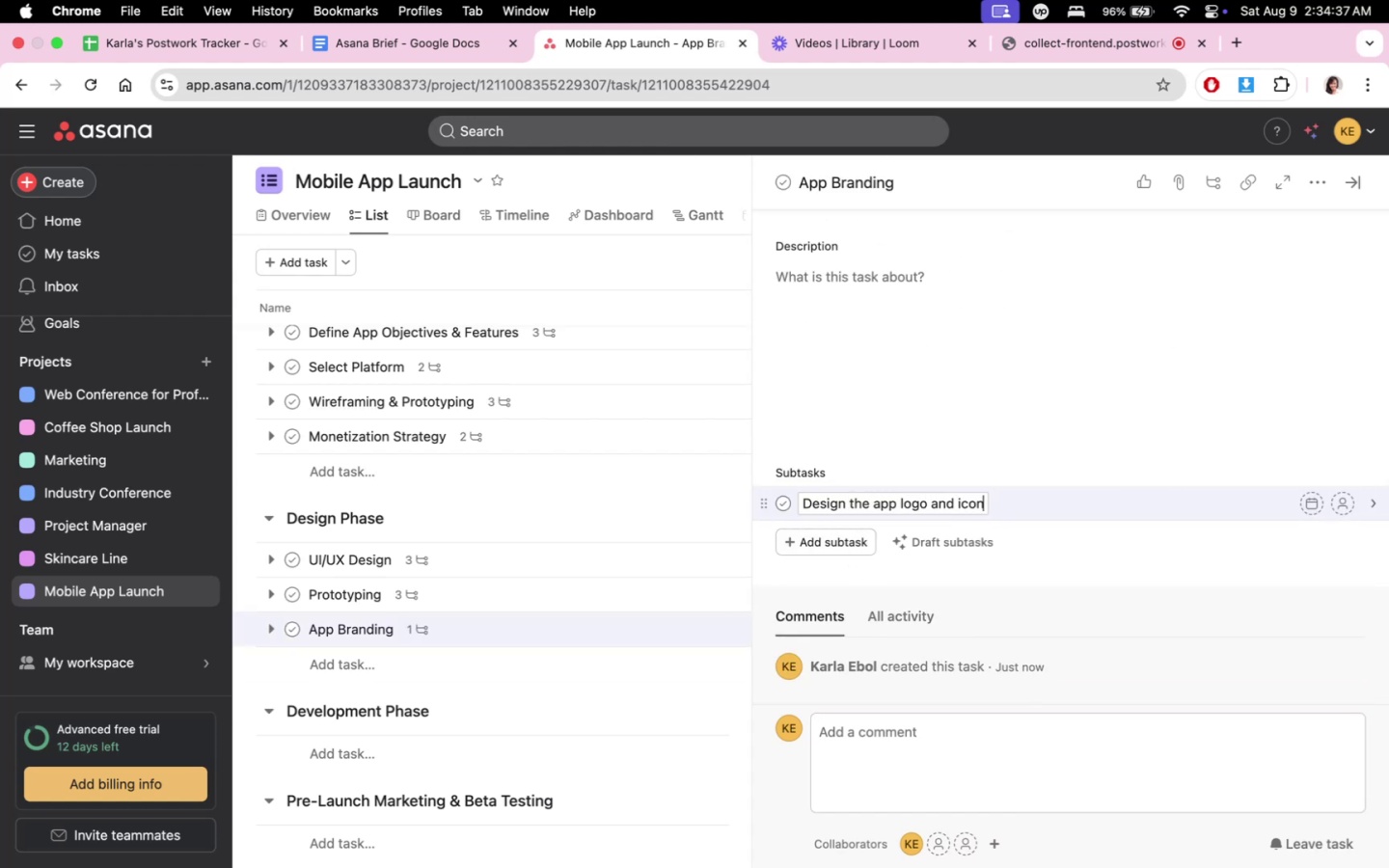 
key(Enter)
 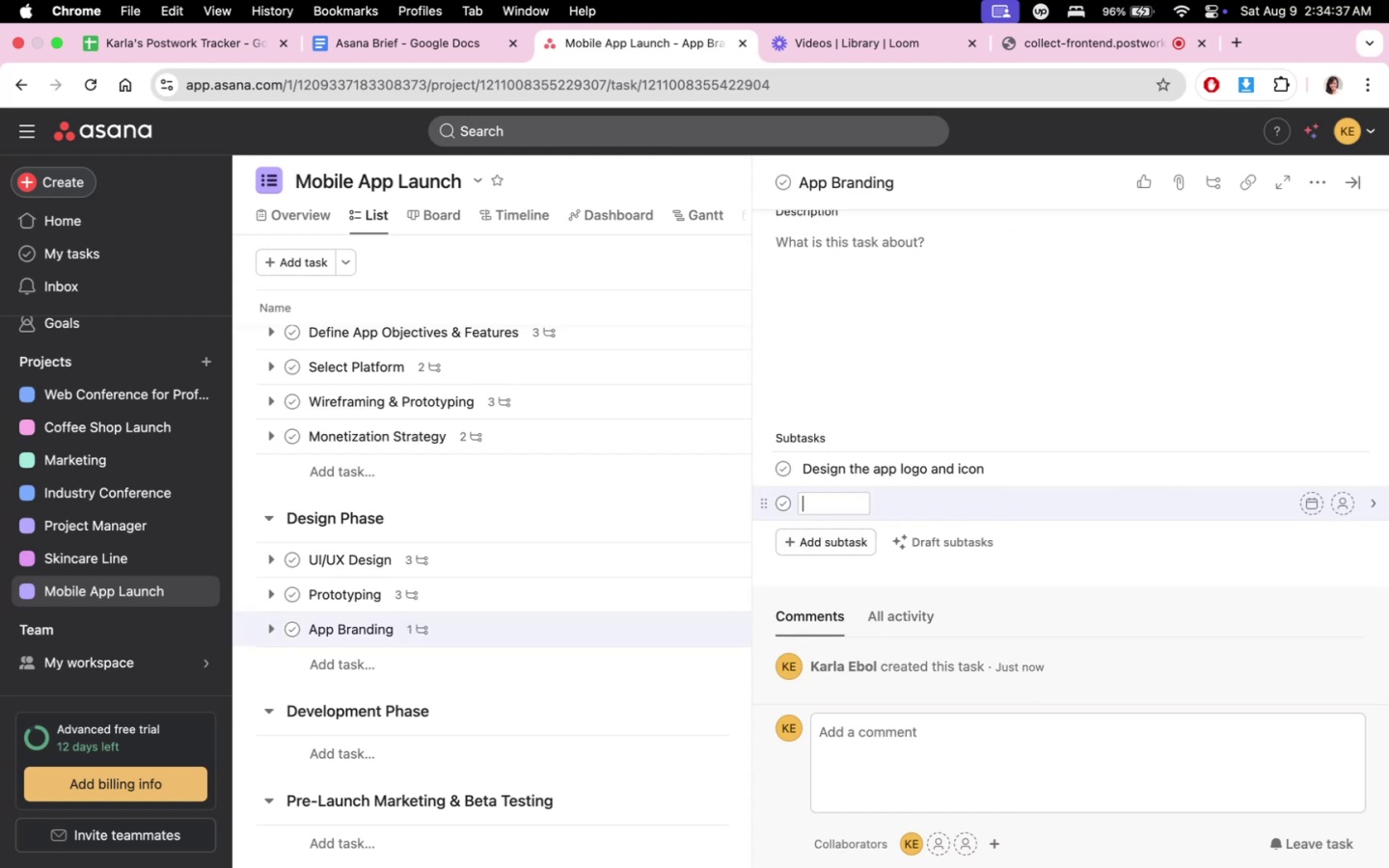 
type(Develeo)
key(Backspace)
key(Backspace)
type(op a brand nara)
key(Backspace)
type(rative, tagline, and tone)
 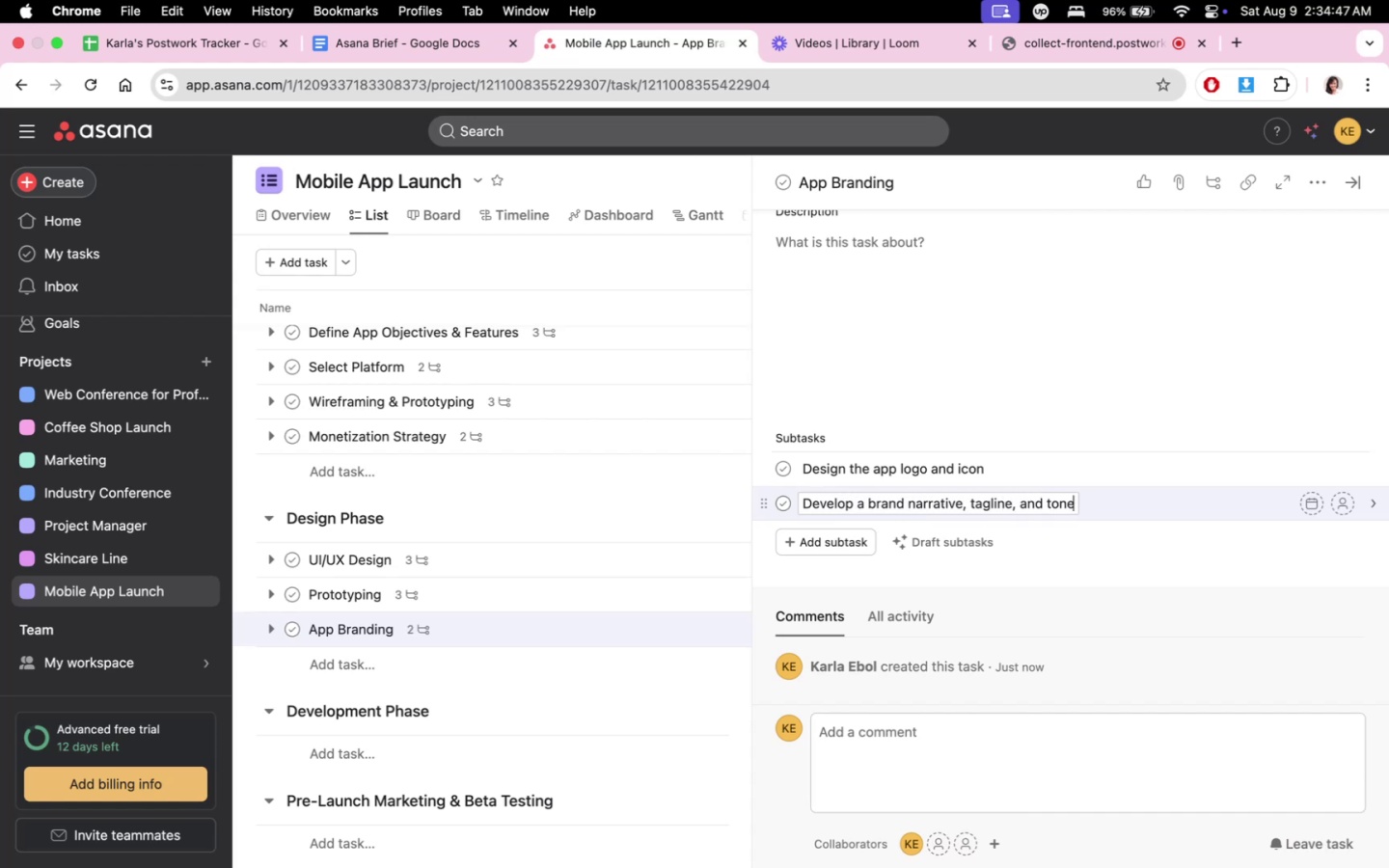 
key(Enter)
 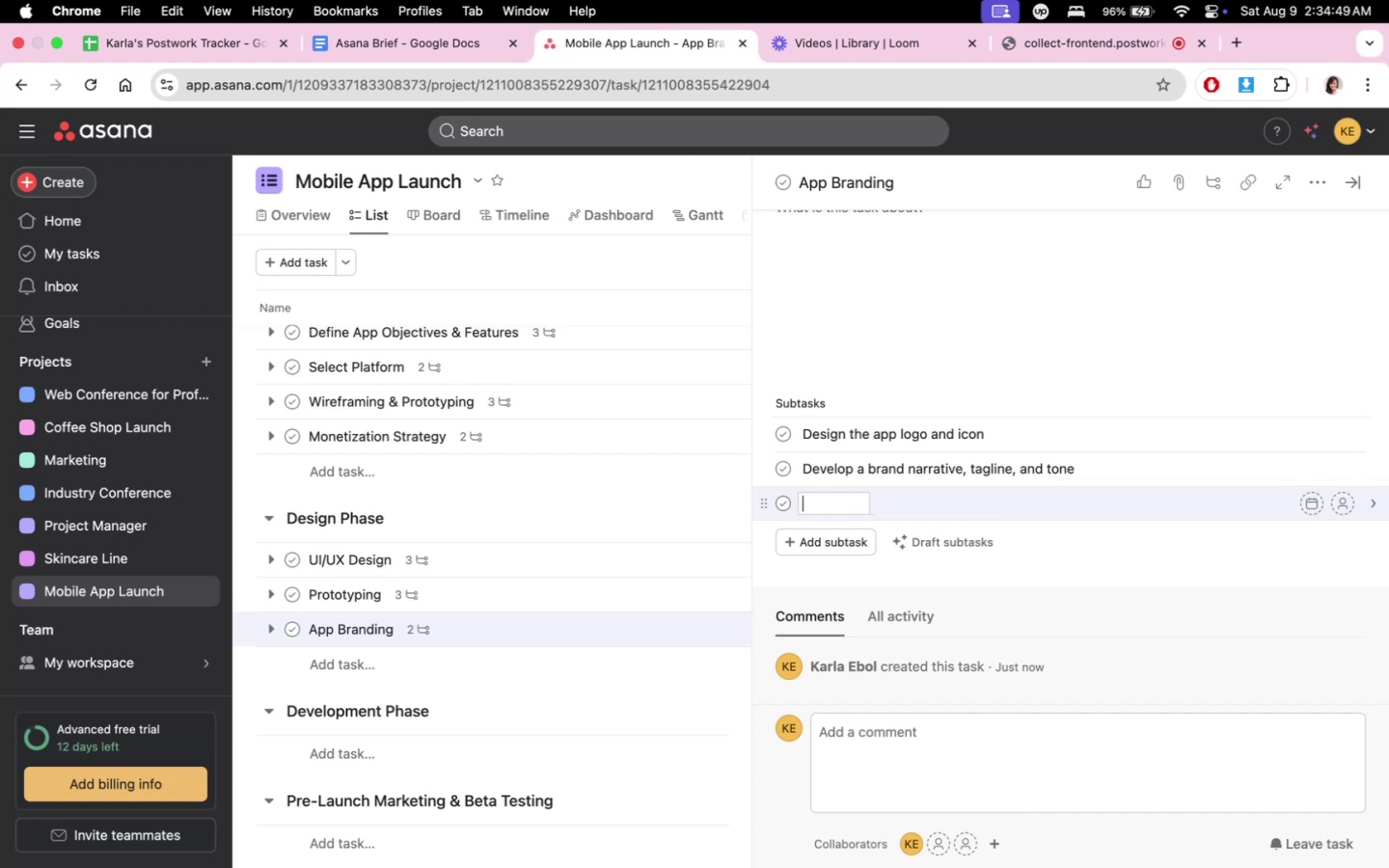 
type(Endure )
key(Backspace)
key(Backspace)
key(Backspace)
key(Backspace)
type(sure)
key(Backspace)
key(Backspace)
key(Backspace)
key(Backspace)
key(Backspace)
type(su)
key(Backspace)
type(ure design conssi)
key(Backspace)
key(Backspace)
type(istency and )
key(Backspace)
key(Backspace)
key(Backspace)
key(Backspace)
type(across screens and branding materials)
 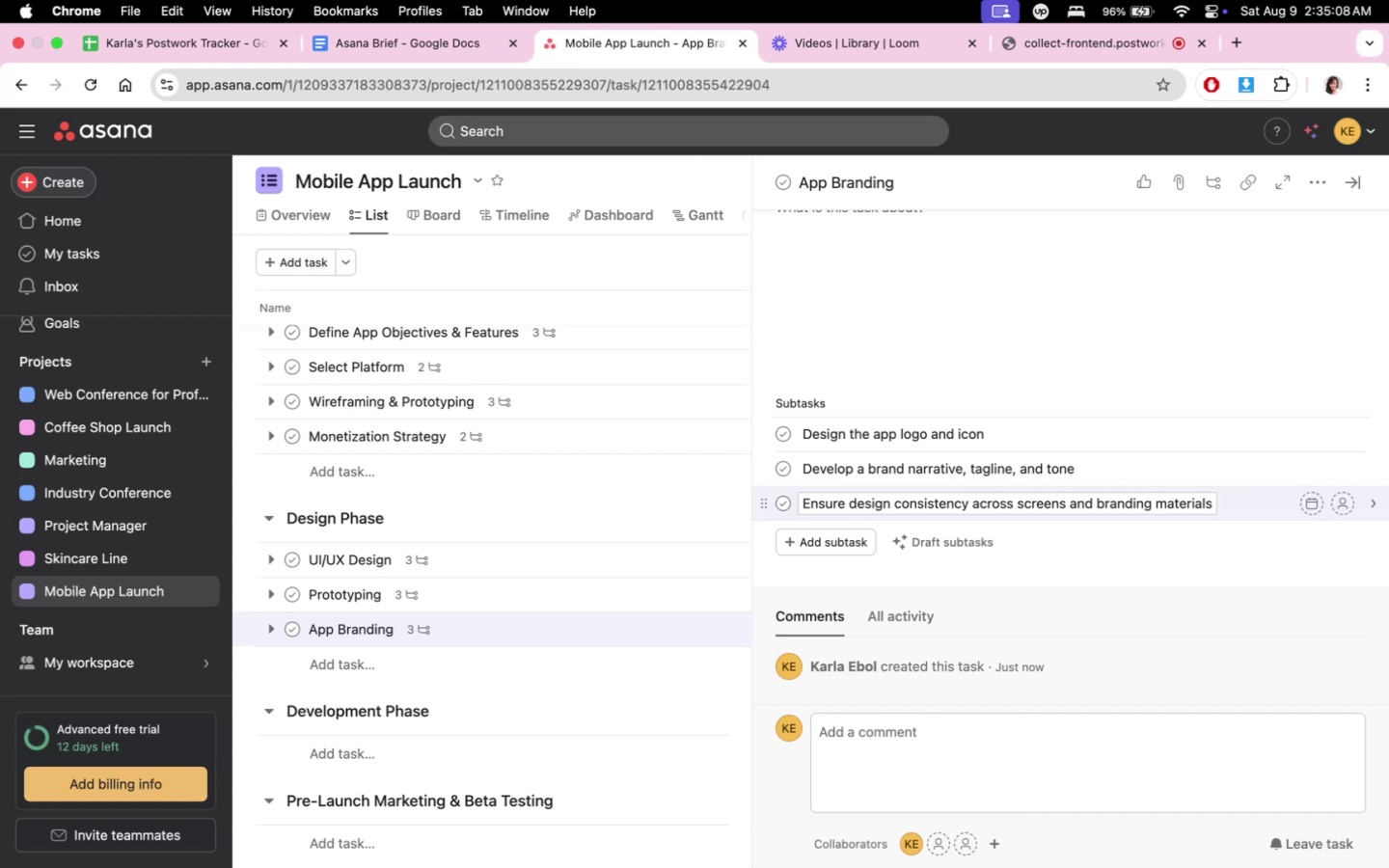 
key(Enter)
 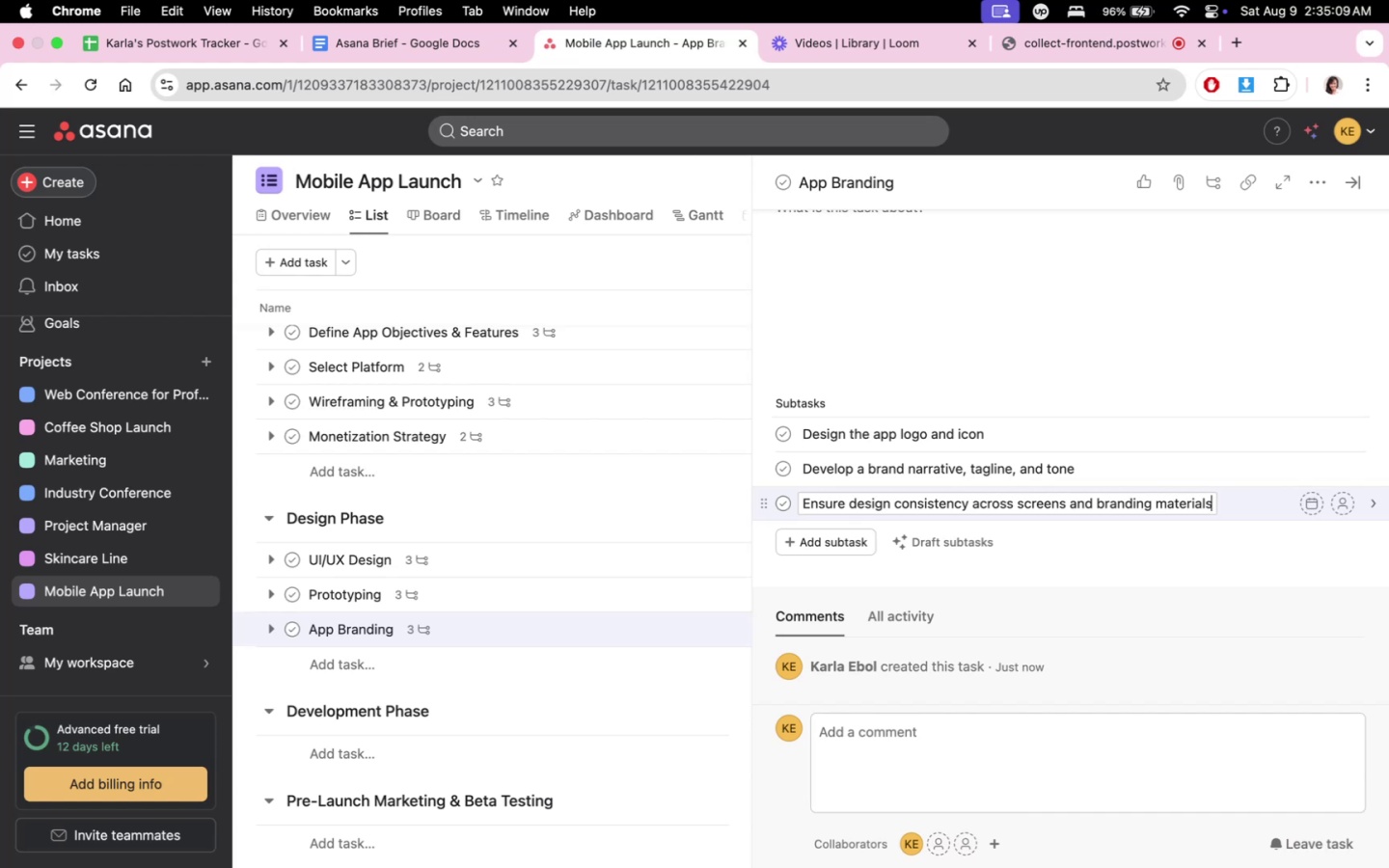 
key(Backspace)
 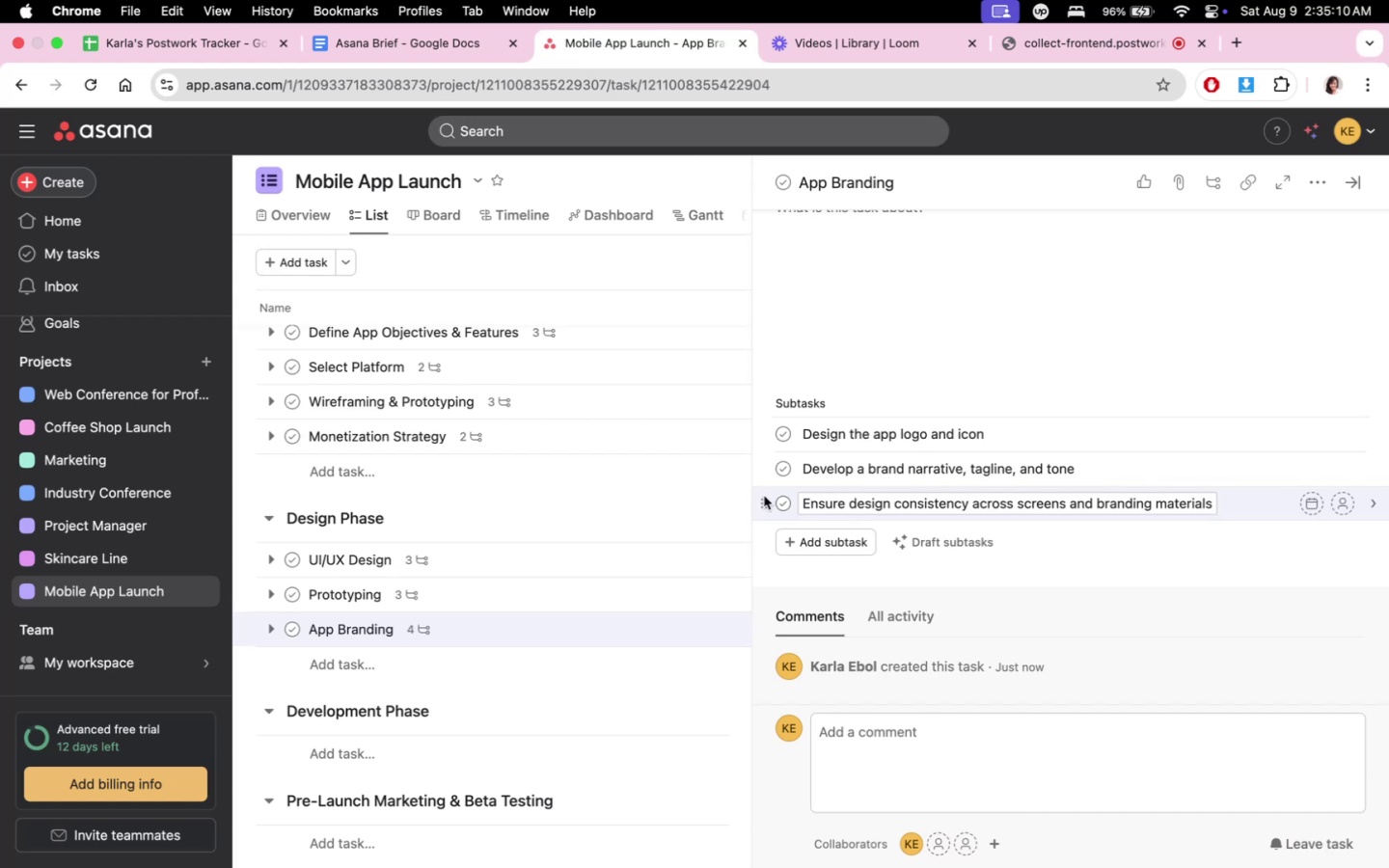 
scroll: coordinate [513, 583], scroll_direction: down, amount: 2.0
 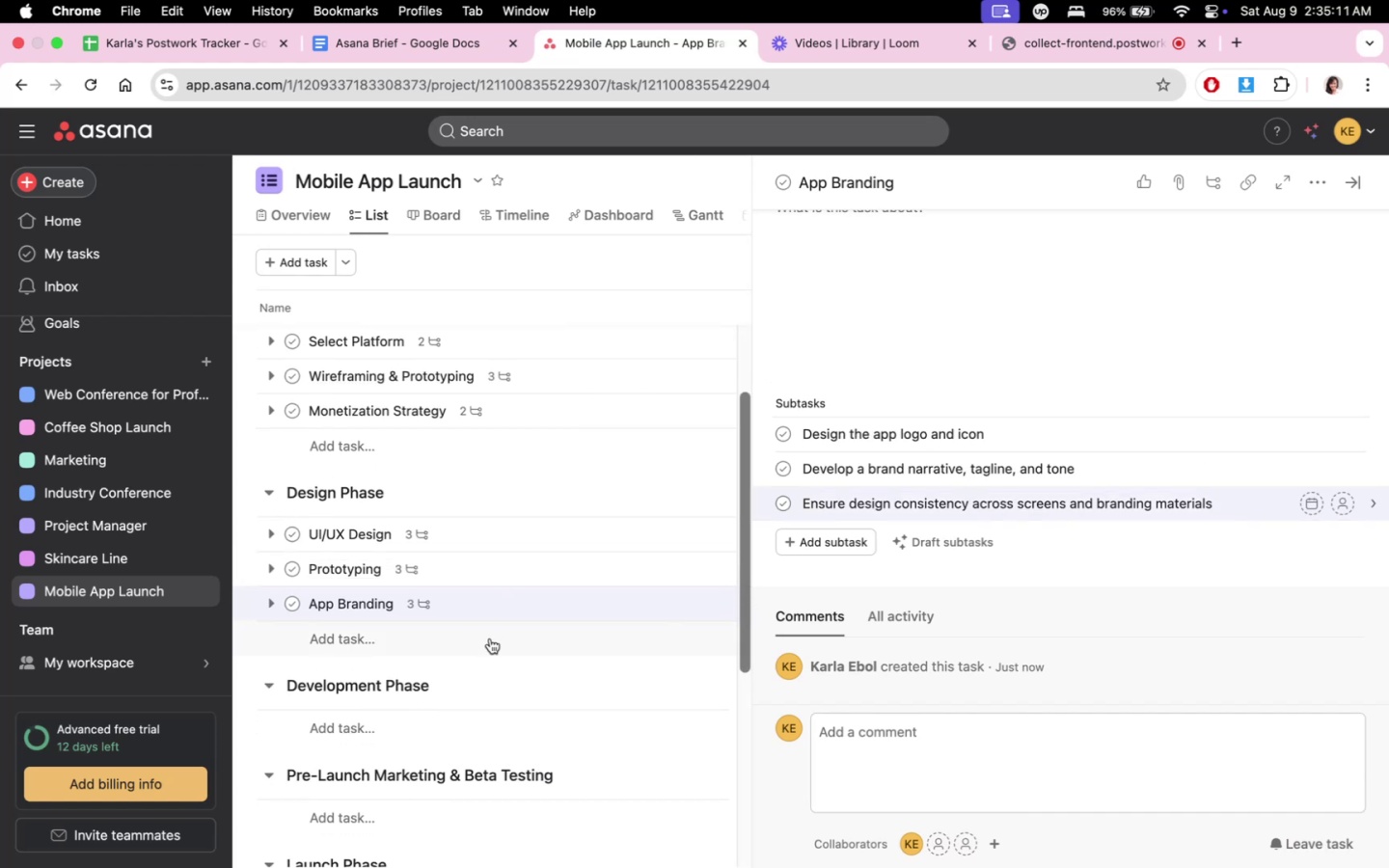 
left_click([489, 638])
 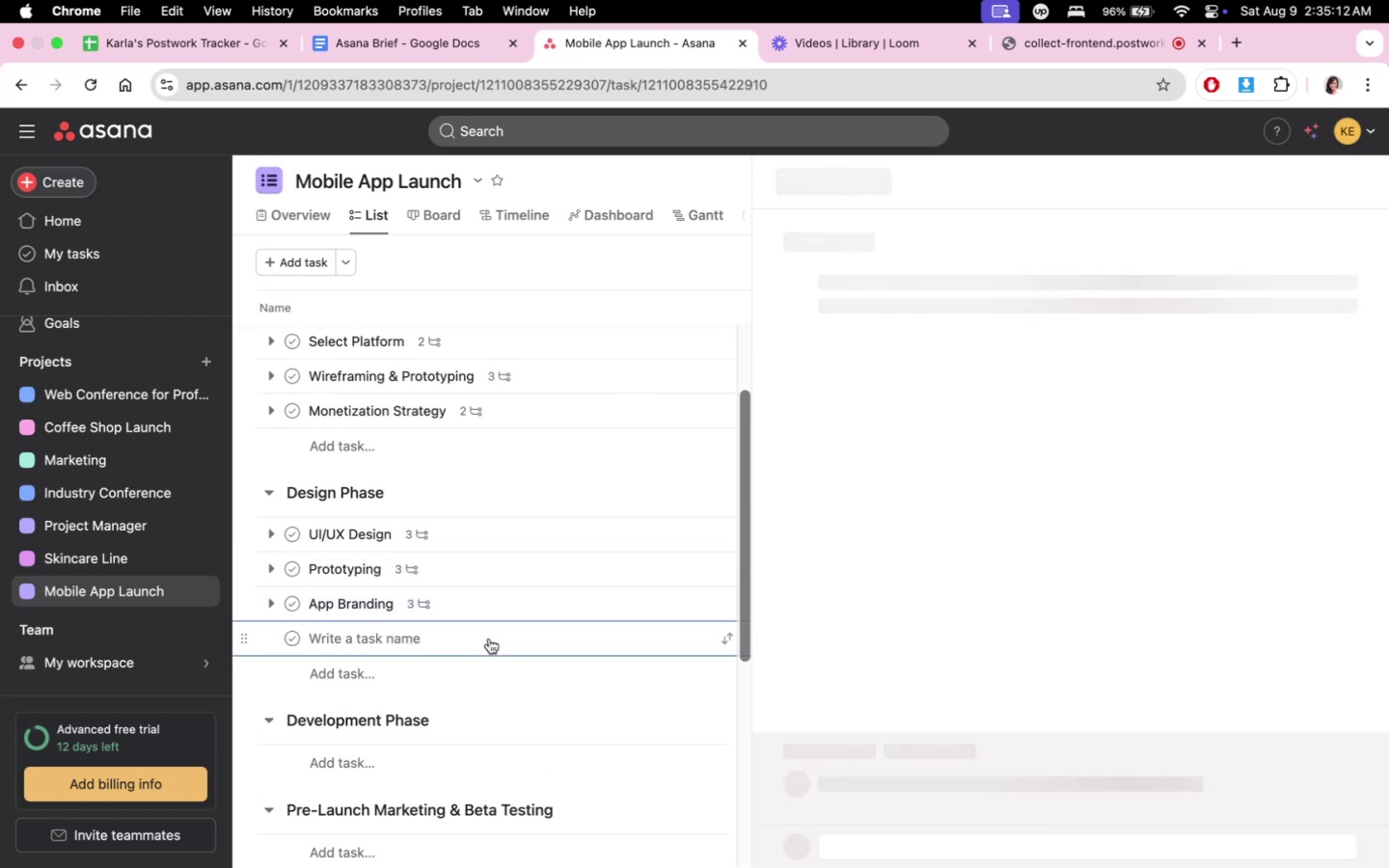 
type(App Store Assets)
 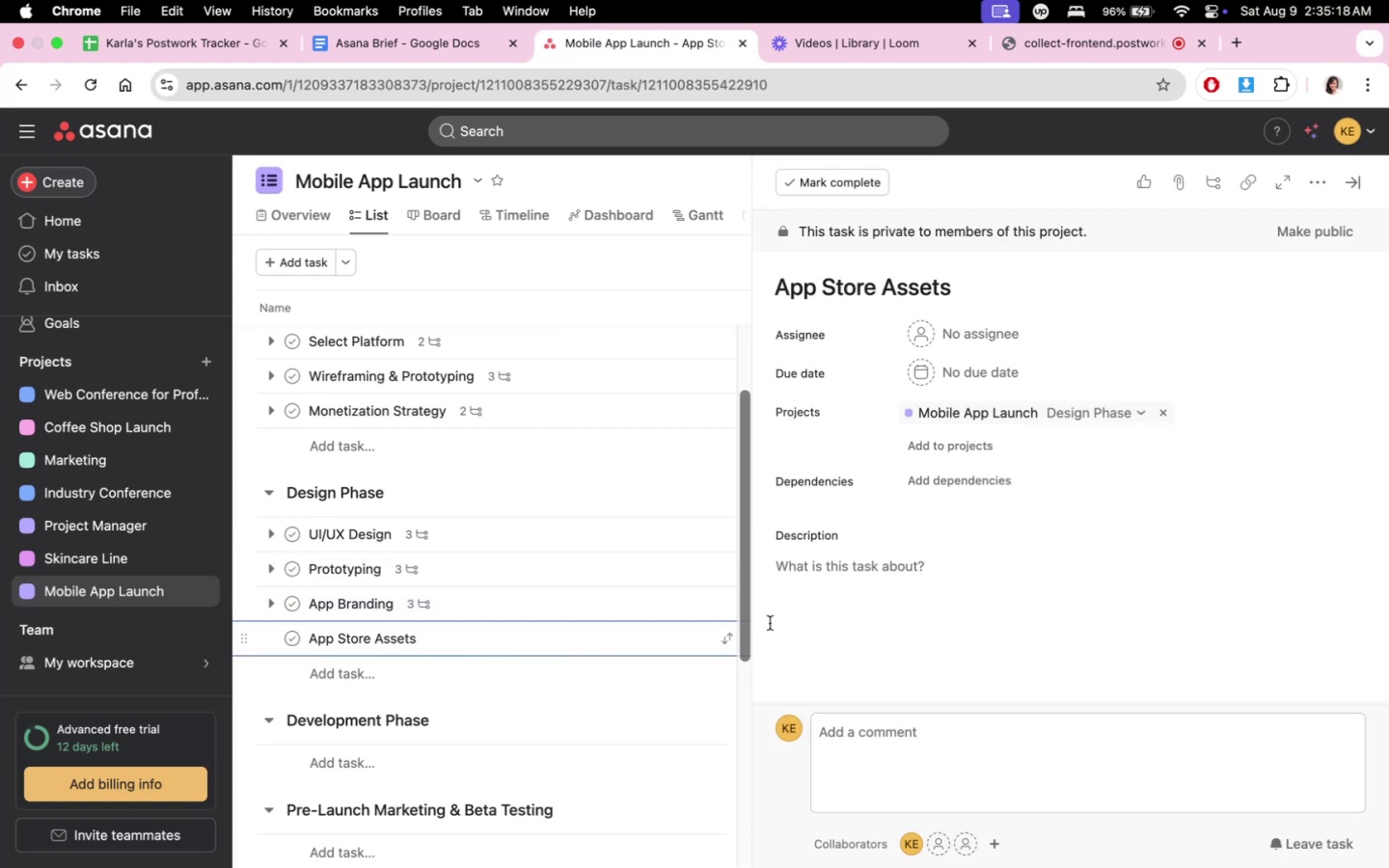 
scroll: coordinate [916, 573], scroll_direction: down, amount: 11.0
 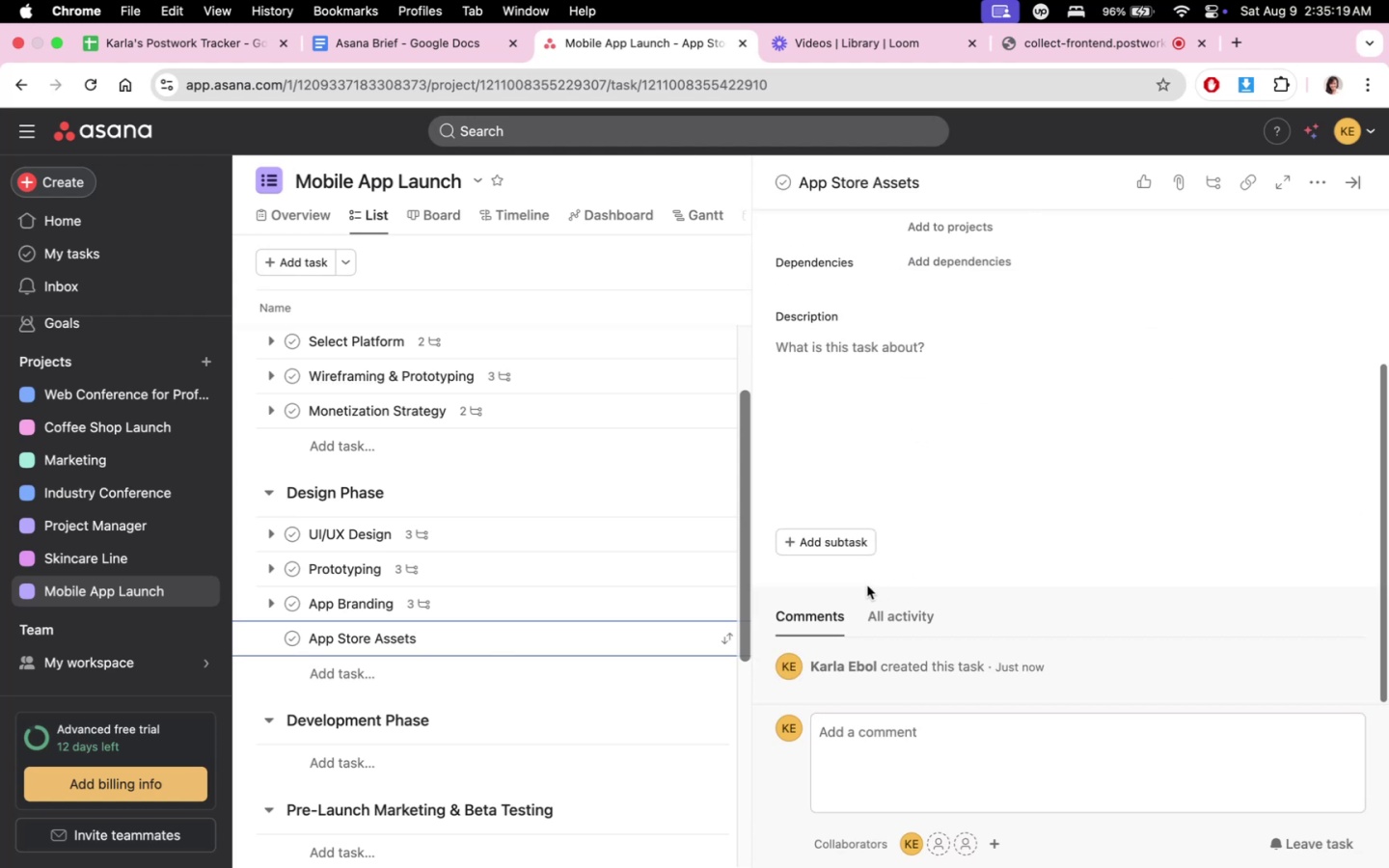 
left_click([844, 546])
 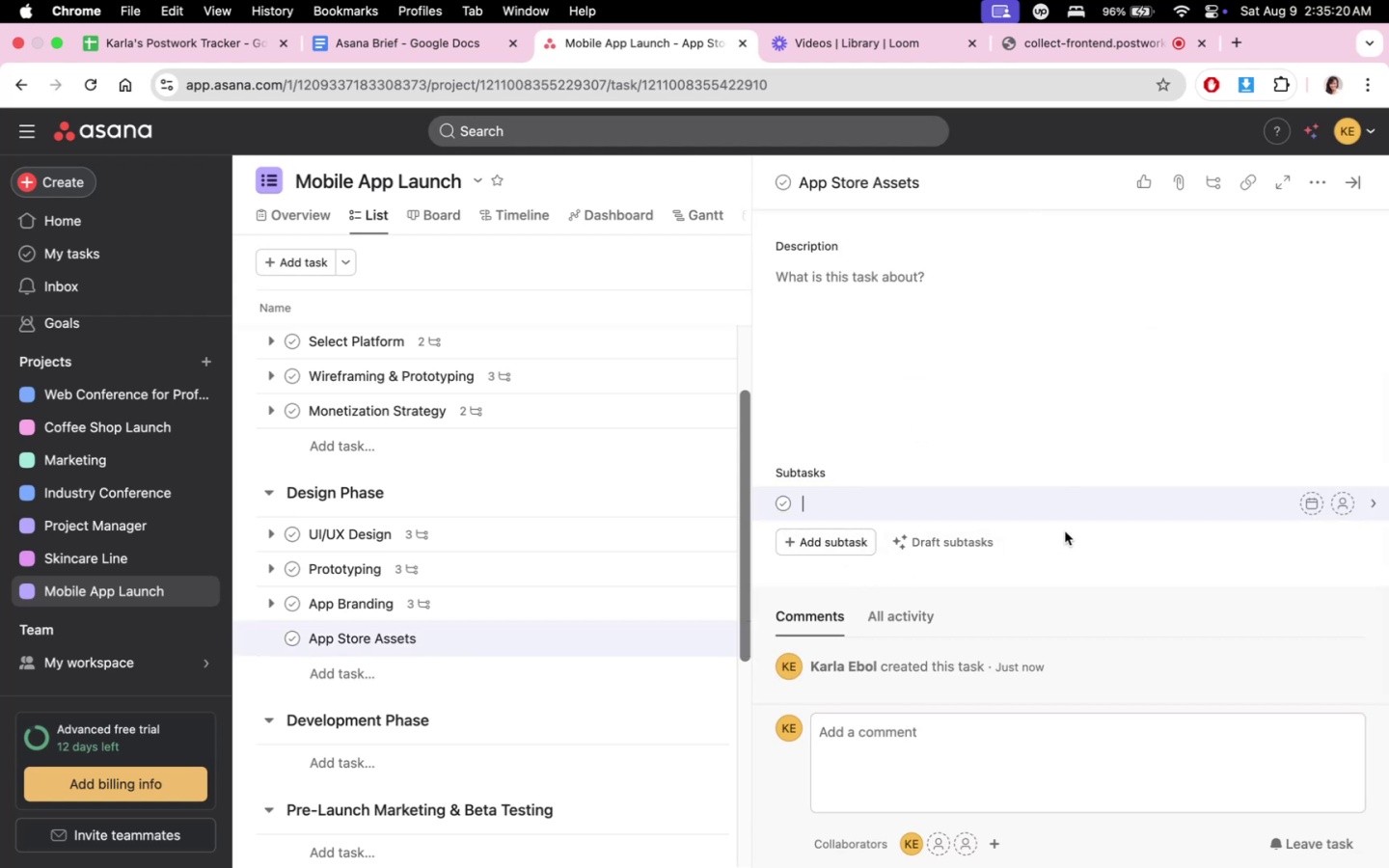 
type(Create app store screenshots (for I)
key(Backspace)
type(iOS/Android))
 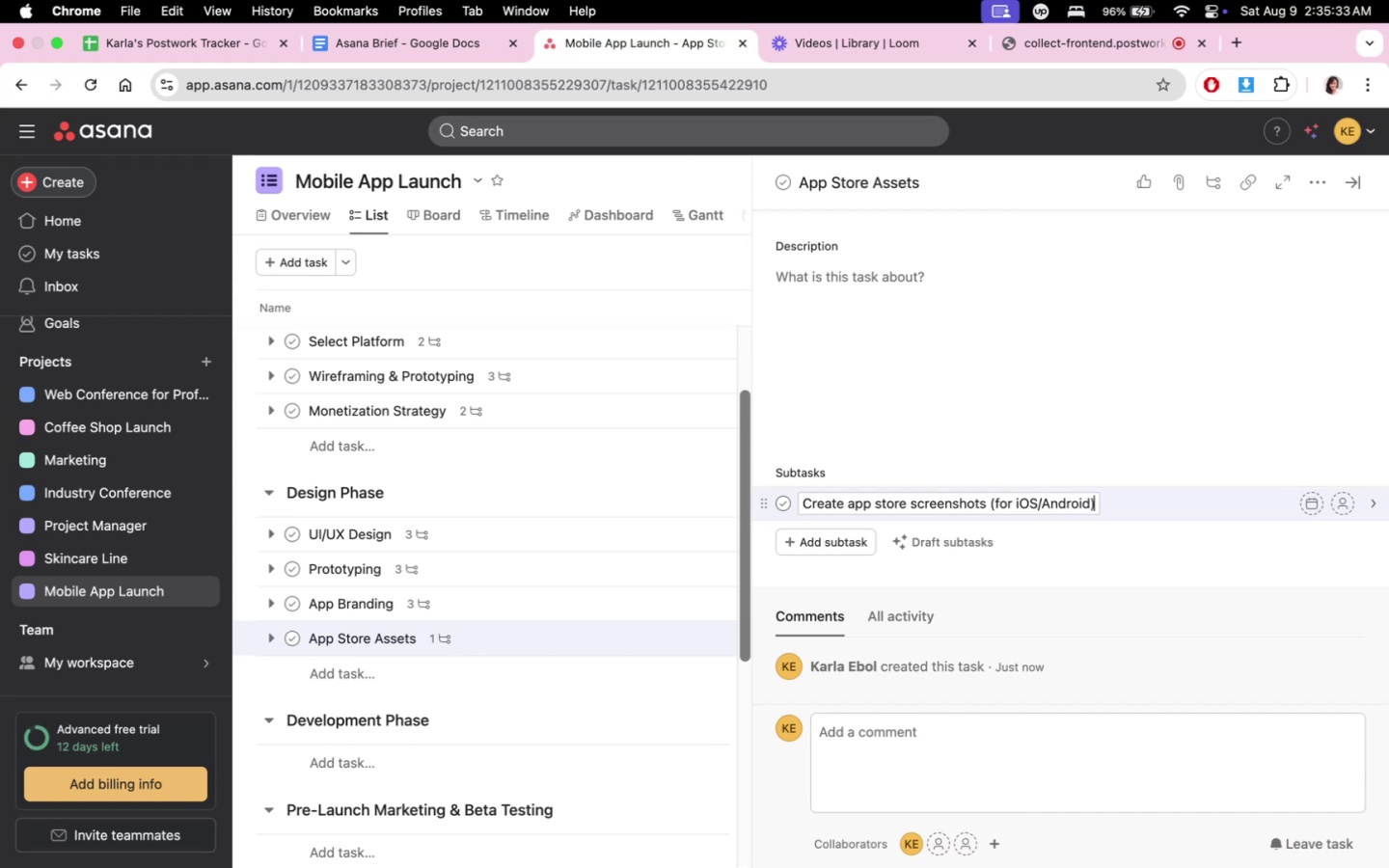 
 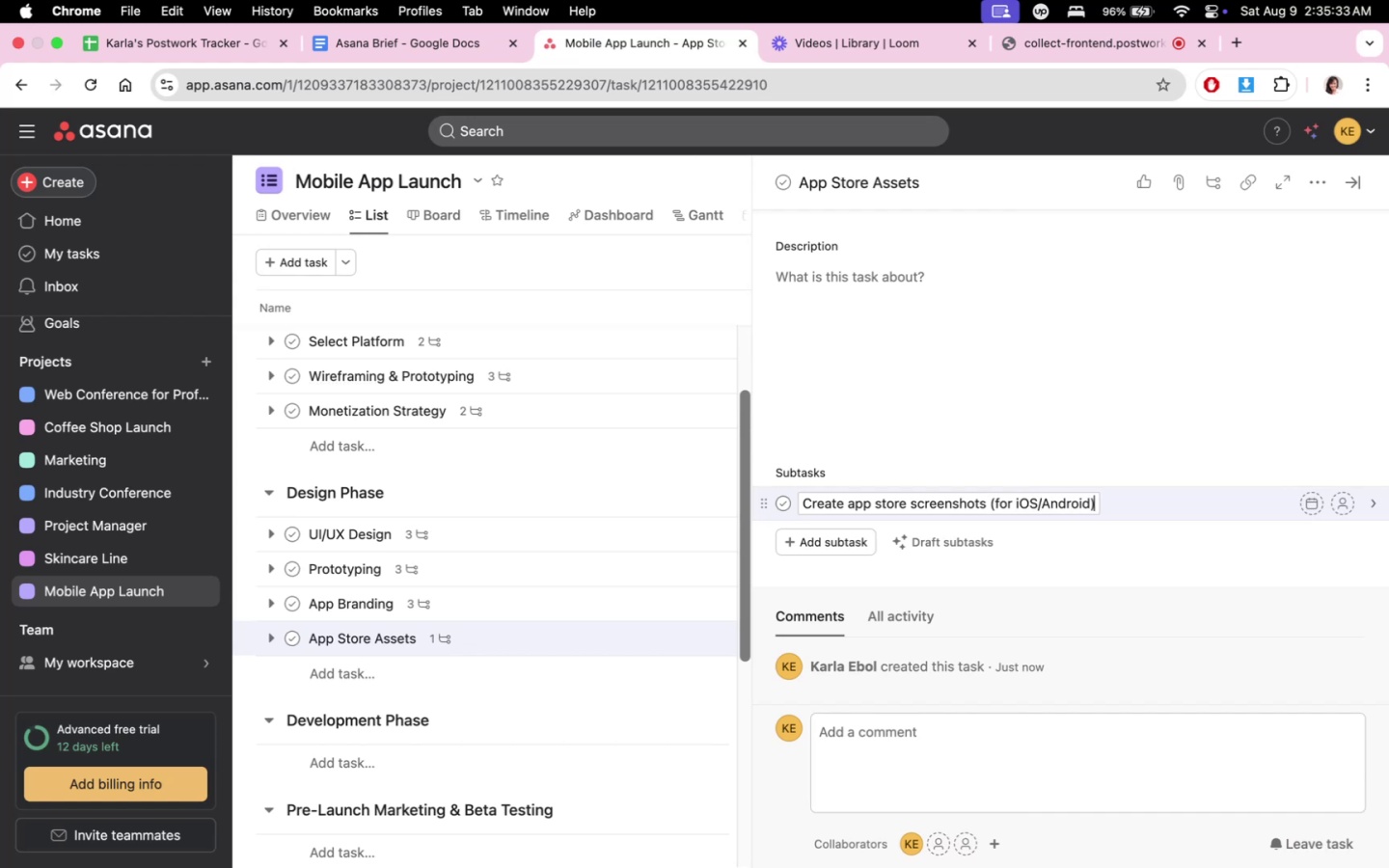 
key(Enter)
 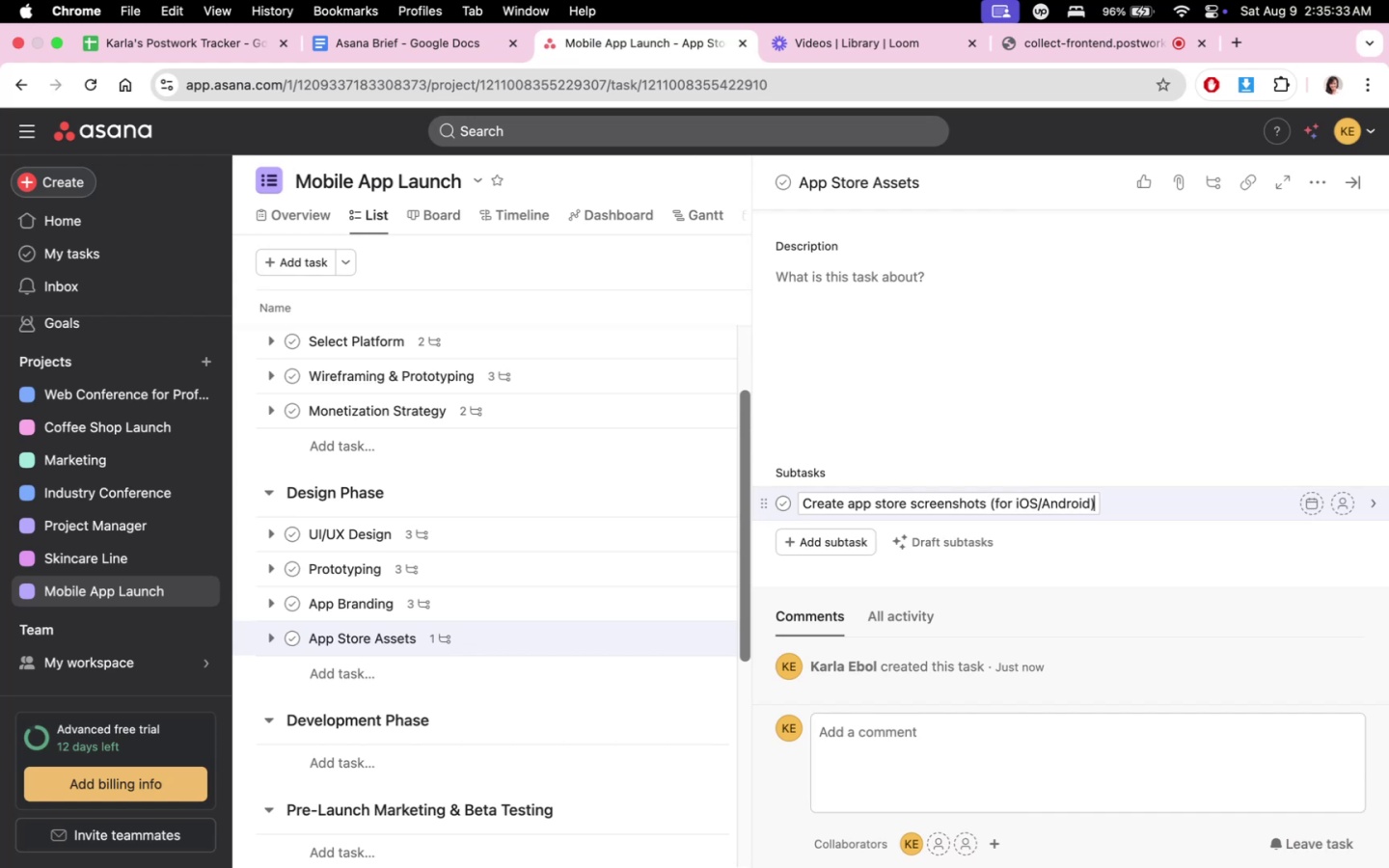 
type(Recors )
key(Backspace)
key(Backspace)
type(d promotional videos (if ne)
key(Backspace)
key(Backspace)
type(applocati)
key(Backspace)
key(Backspace)
key(Backspace)
key(Backspace)
key(Backspace)
type(icable))
 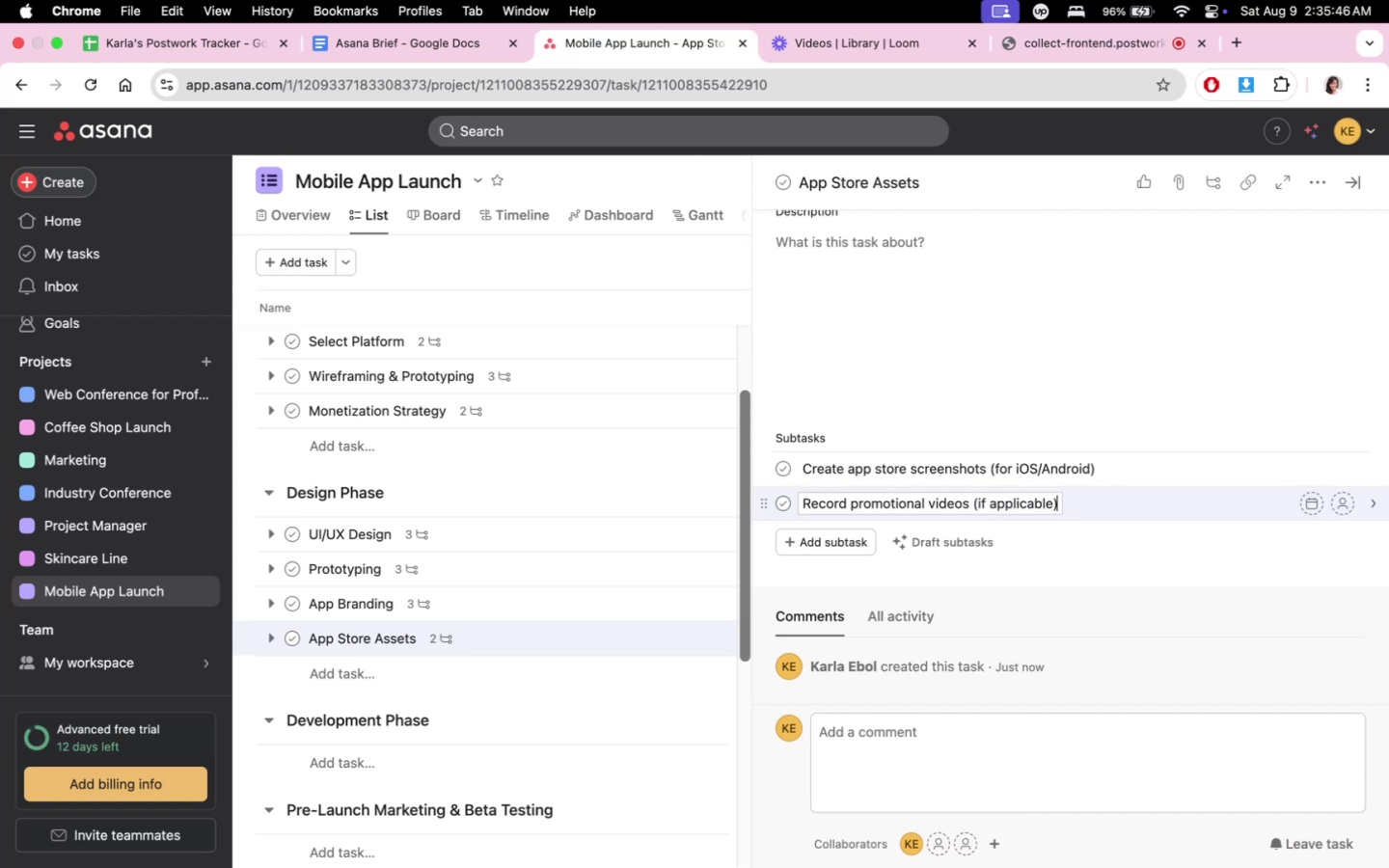 
key(Enter)
 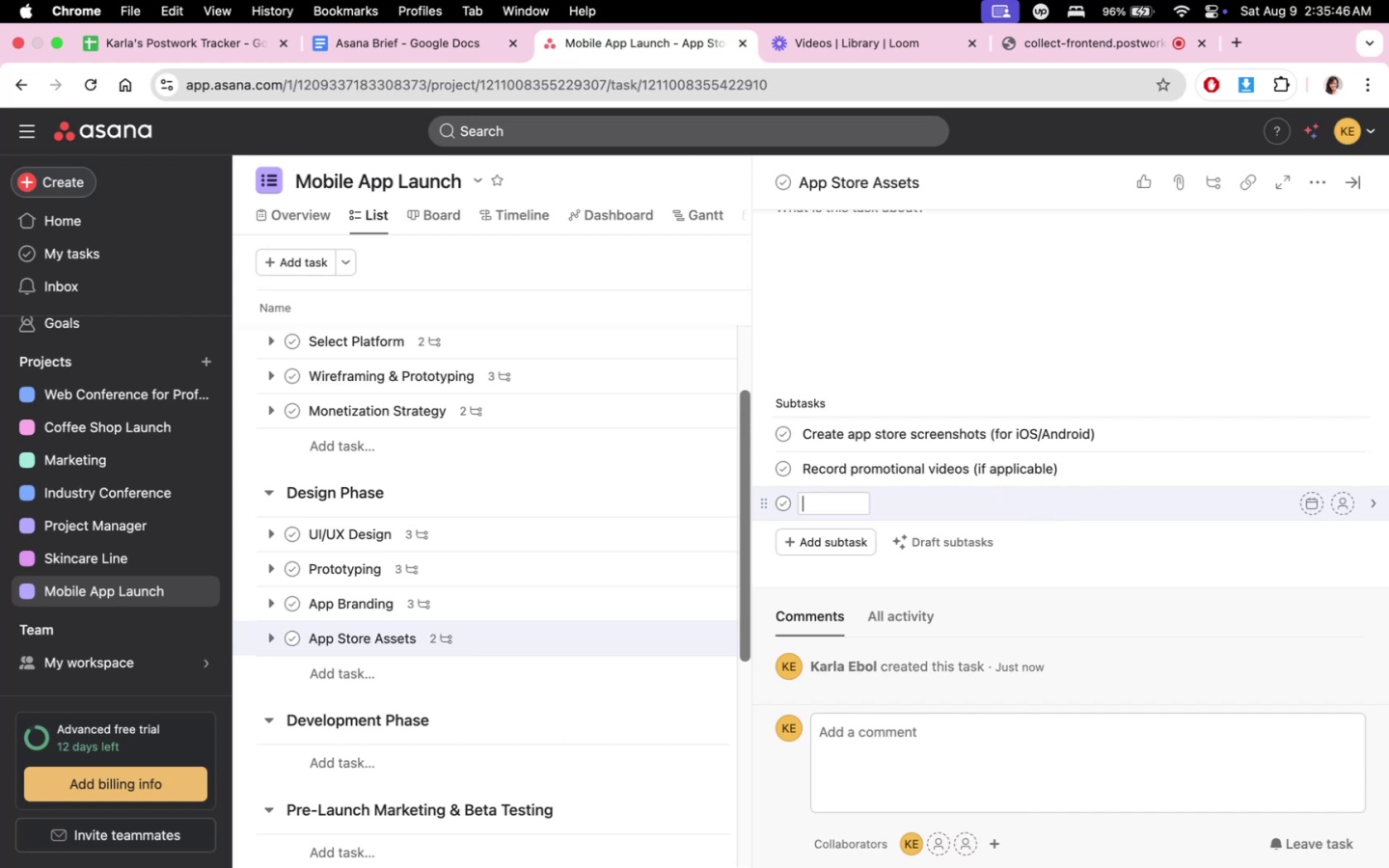 
type(Wi)
key(Backspace)
type(rite a comple)
key(Backspace)
key(Backspace)
type(elling app description and relevant keyword)
key(Backspace)
type(ds)
 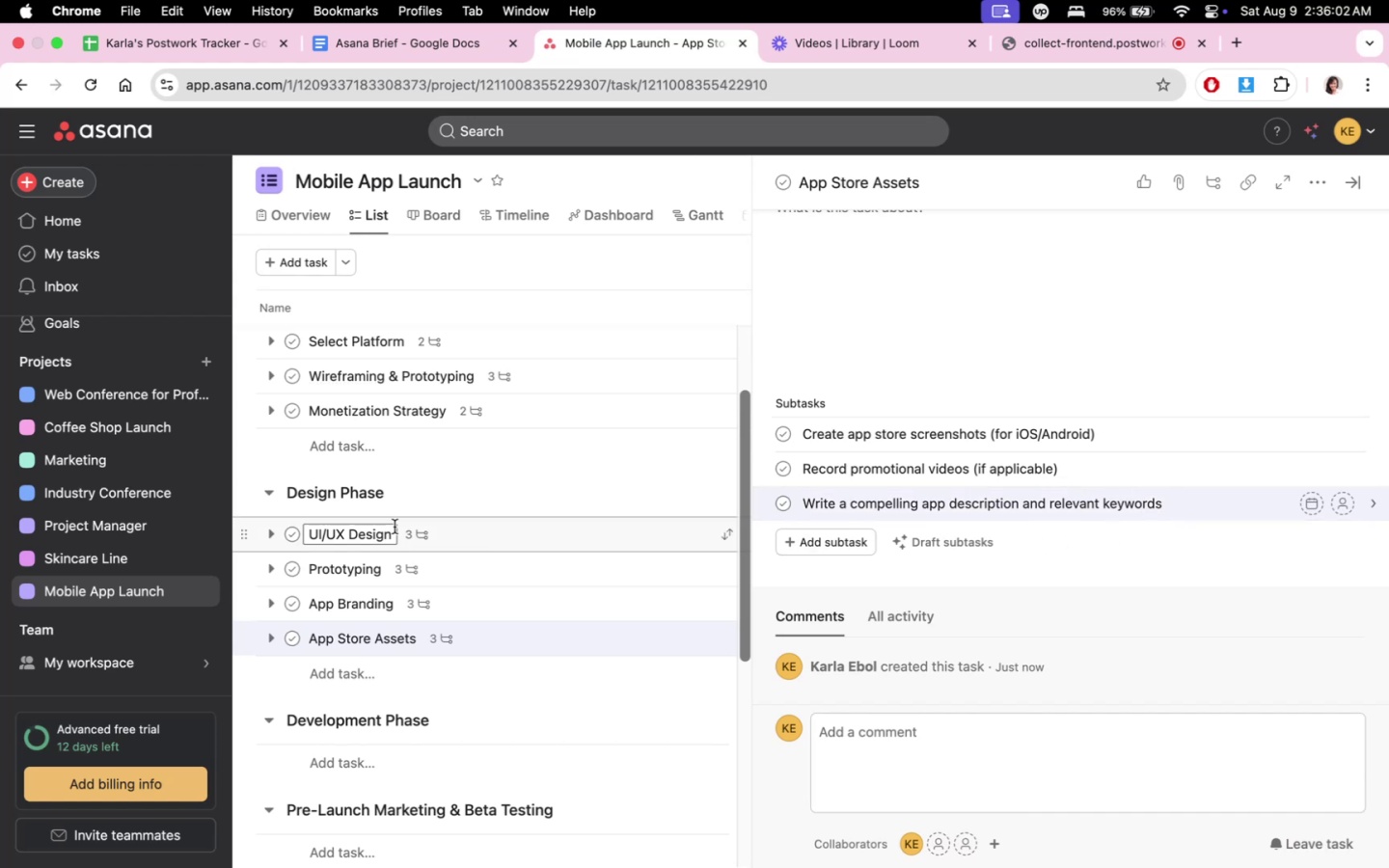 
scroll: coordinate [506, 547], scroll_direction: down, amount: 3.0
 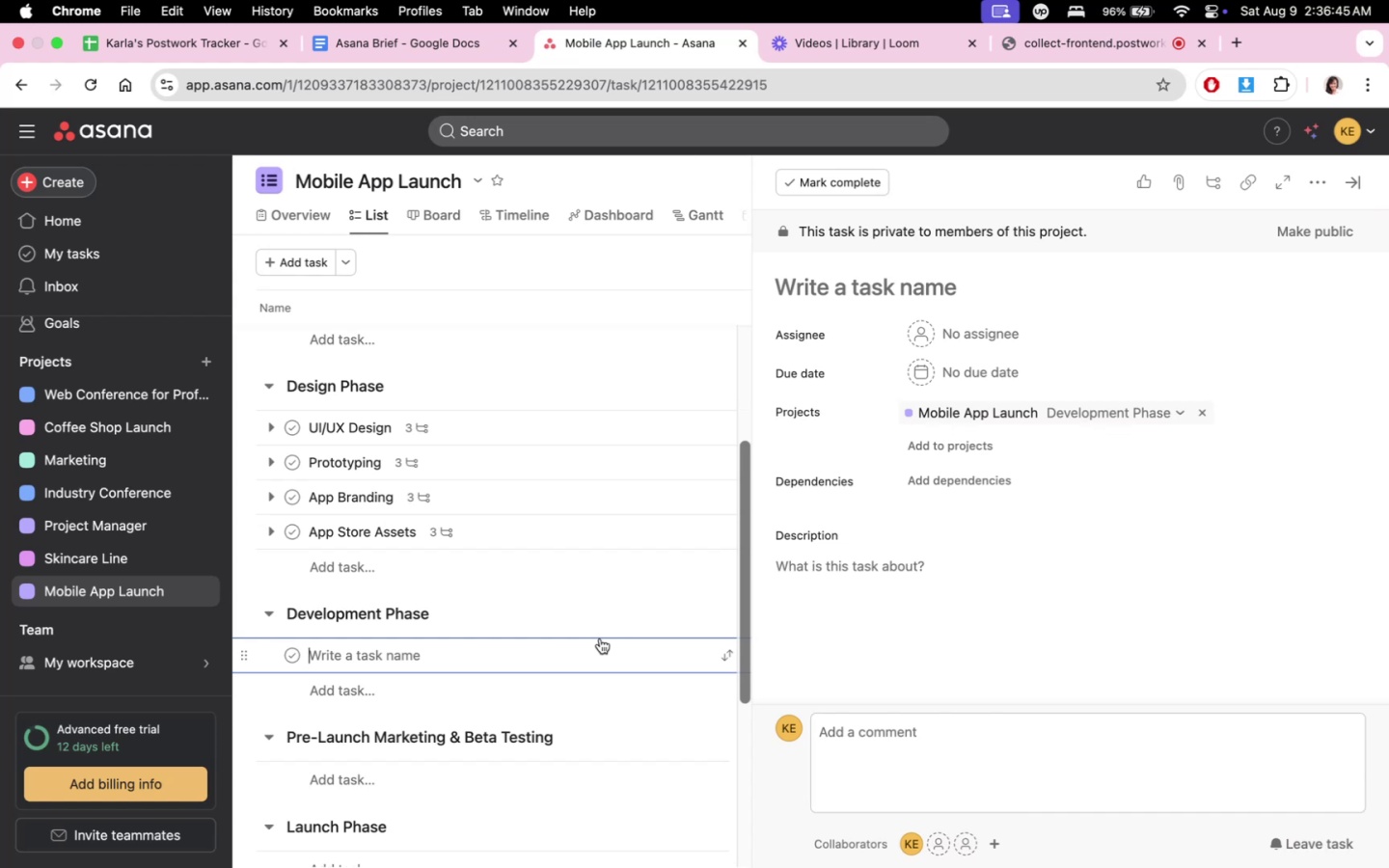 
wait(46.54)
 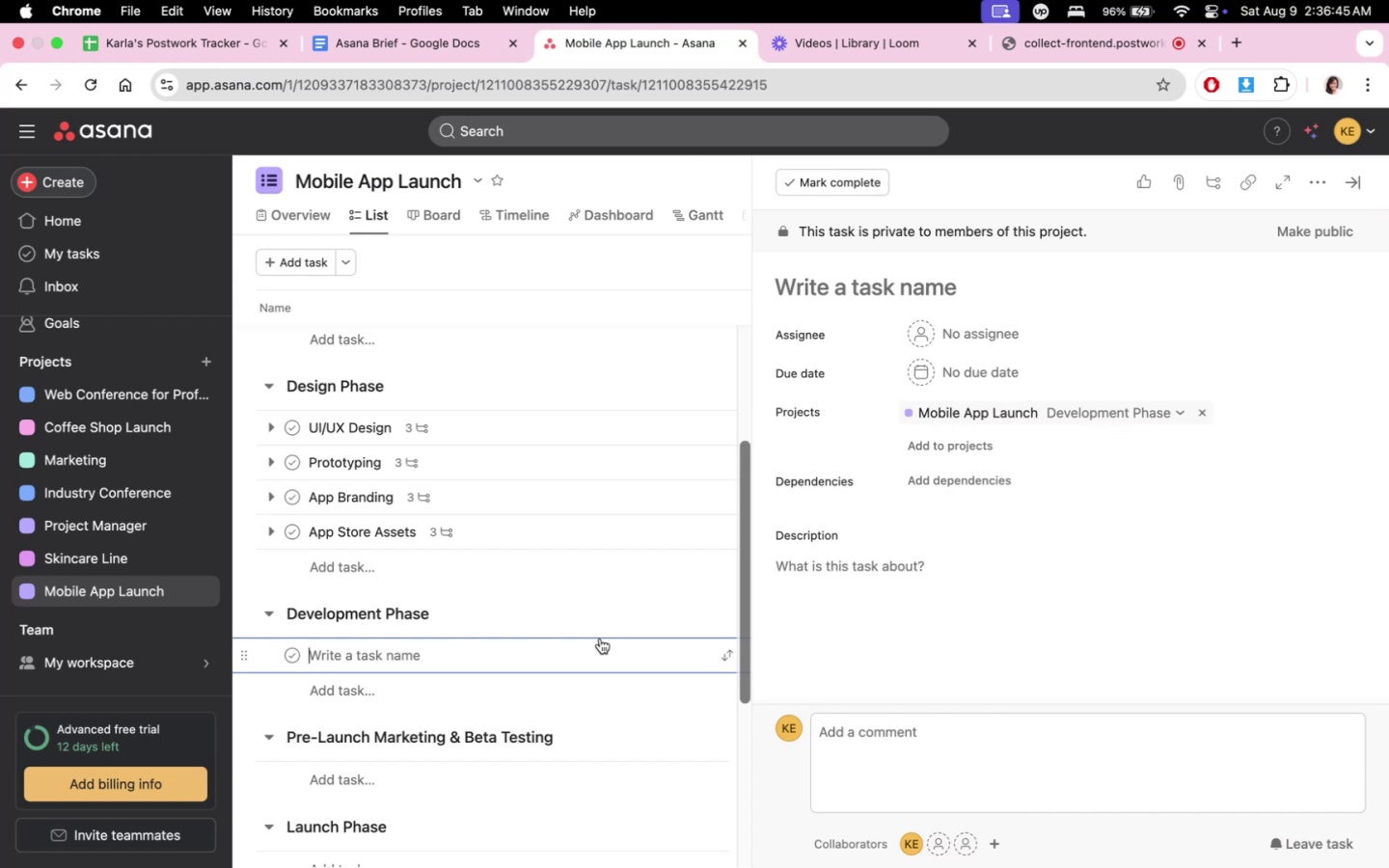 
left_click([1111, 52])
 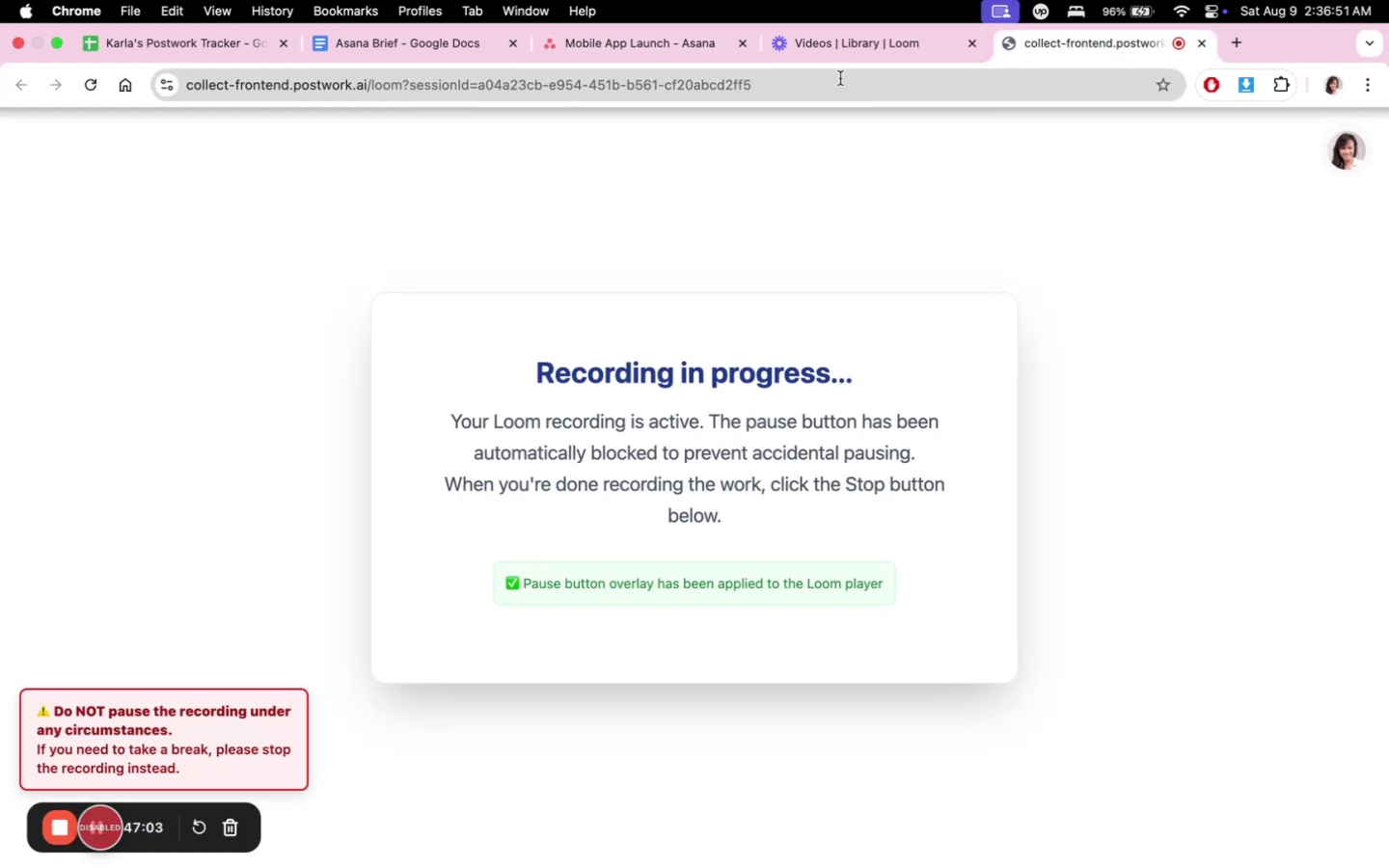 
left_click([678, 38])
 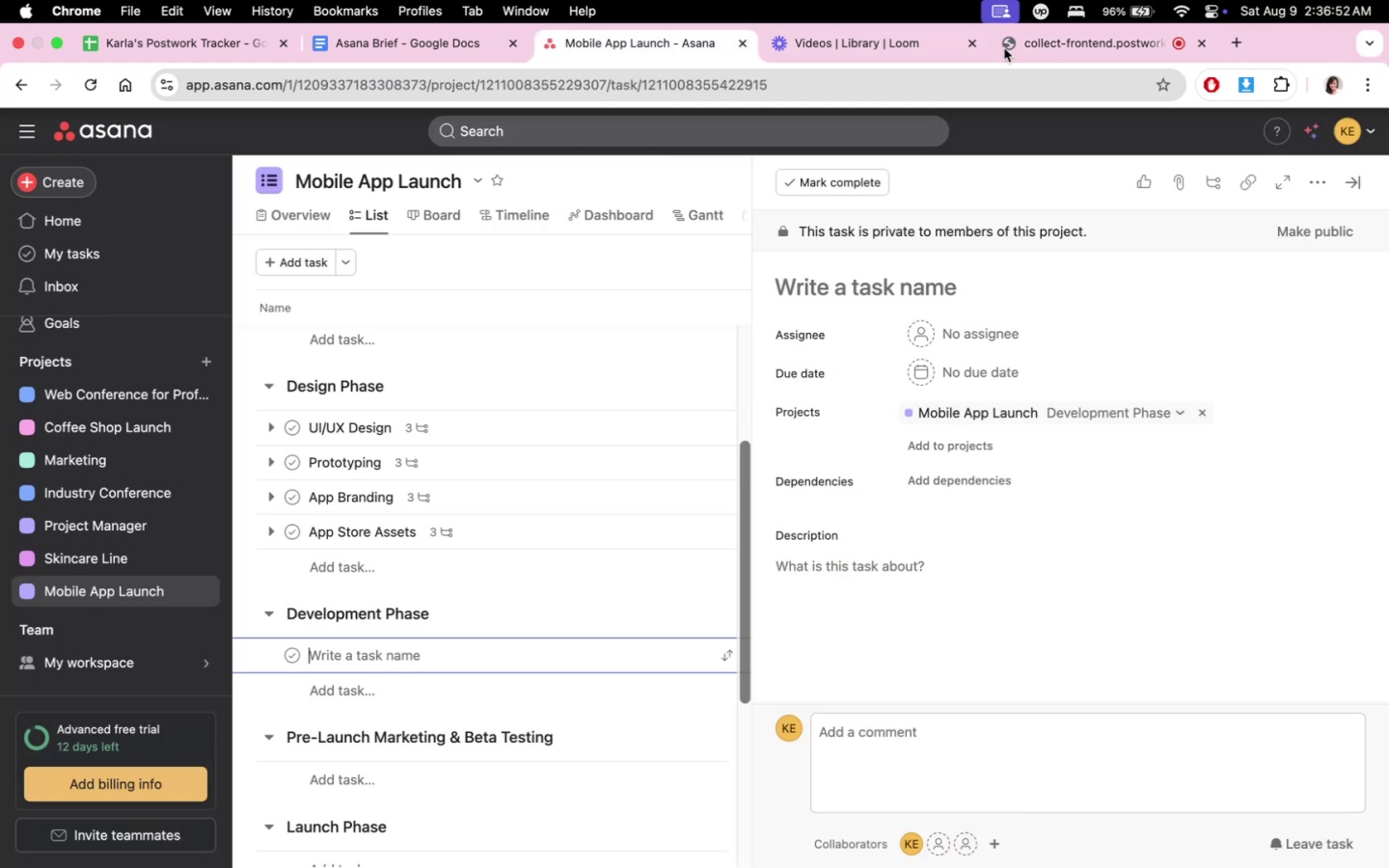 
double_click([1067, 36])
 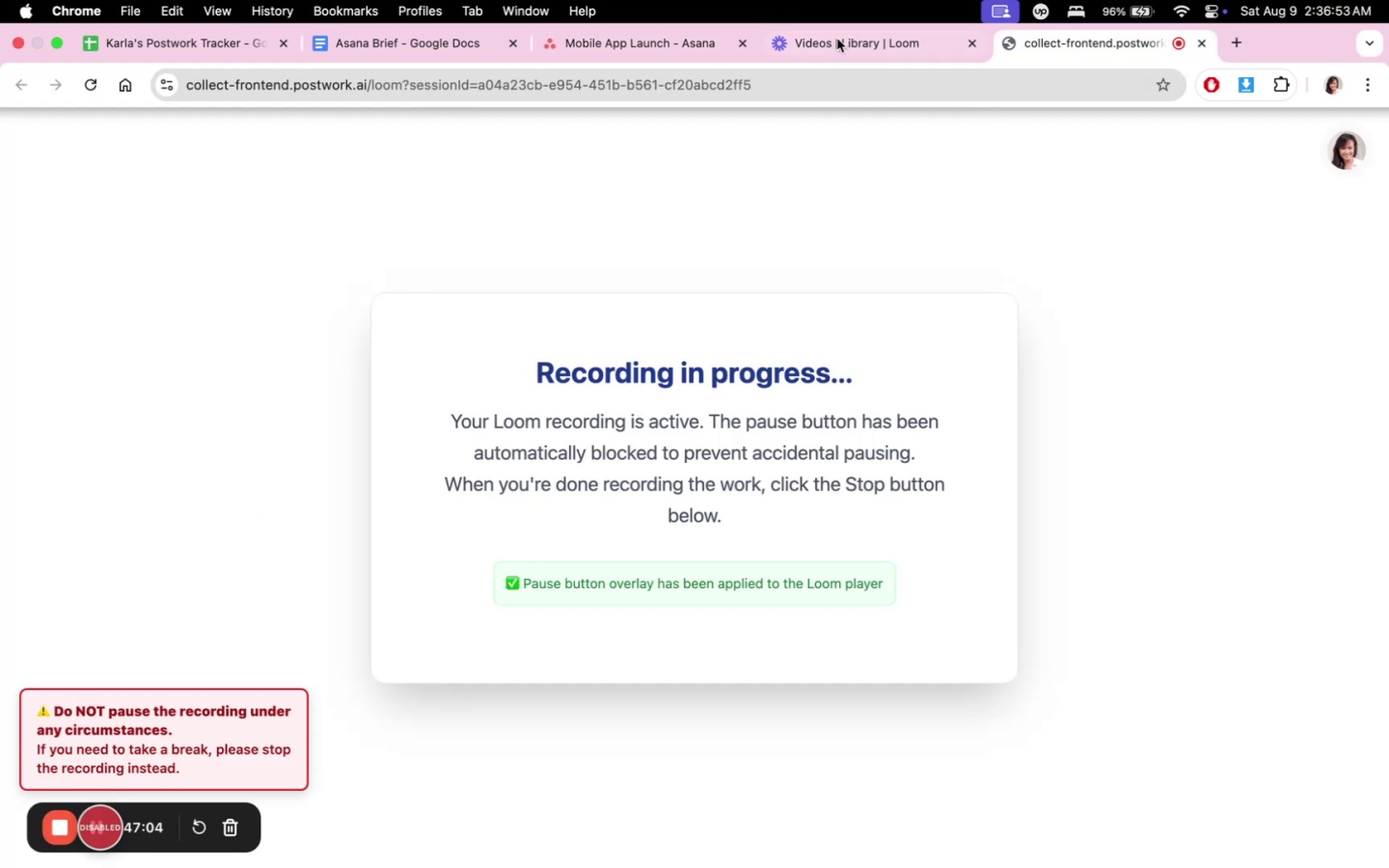 
triple_click([663, 49])
 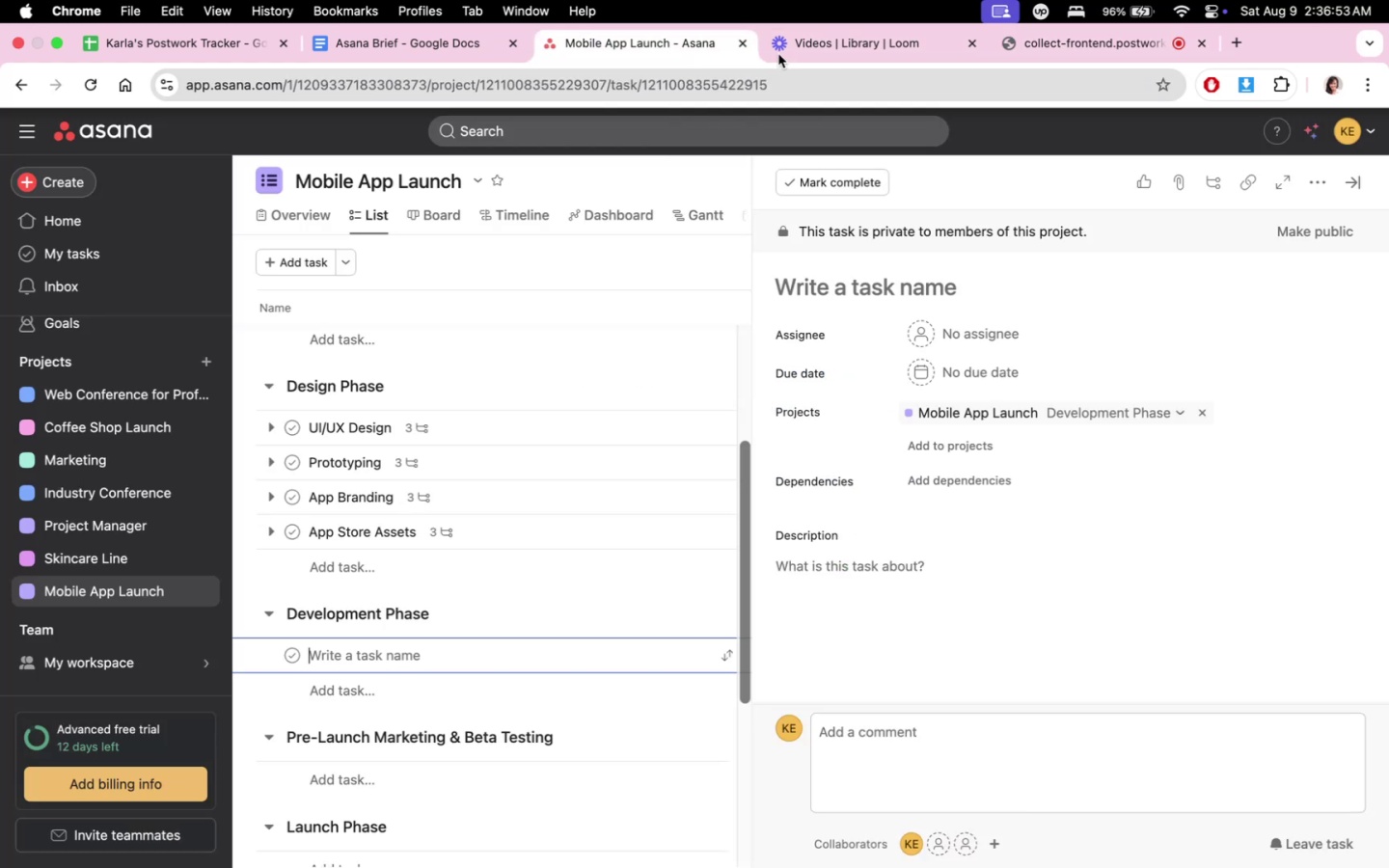 
triple_click([1075, 49])
 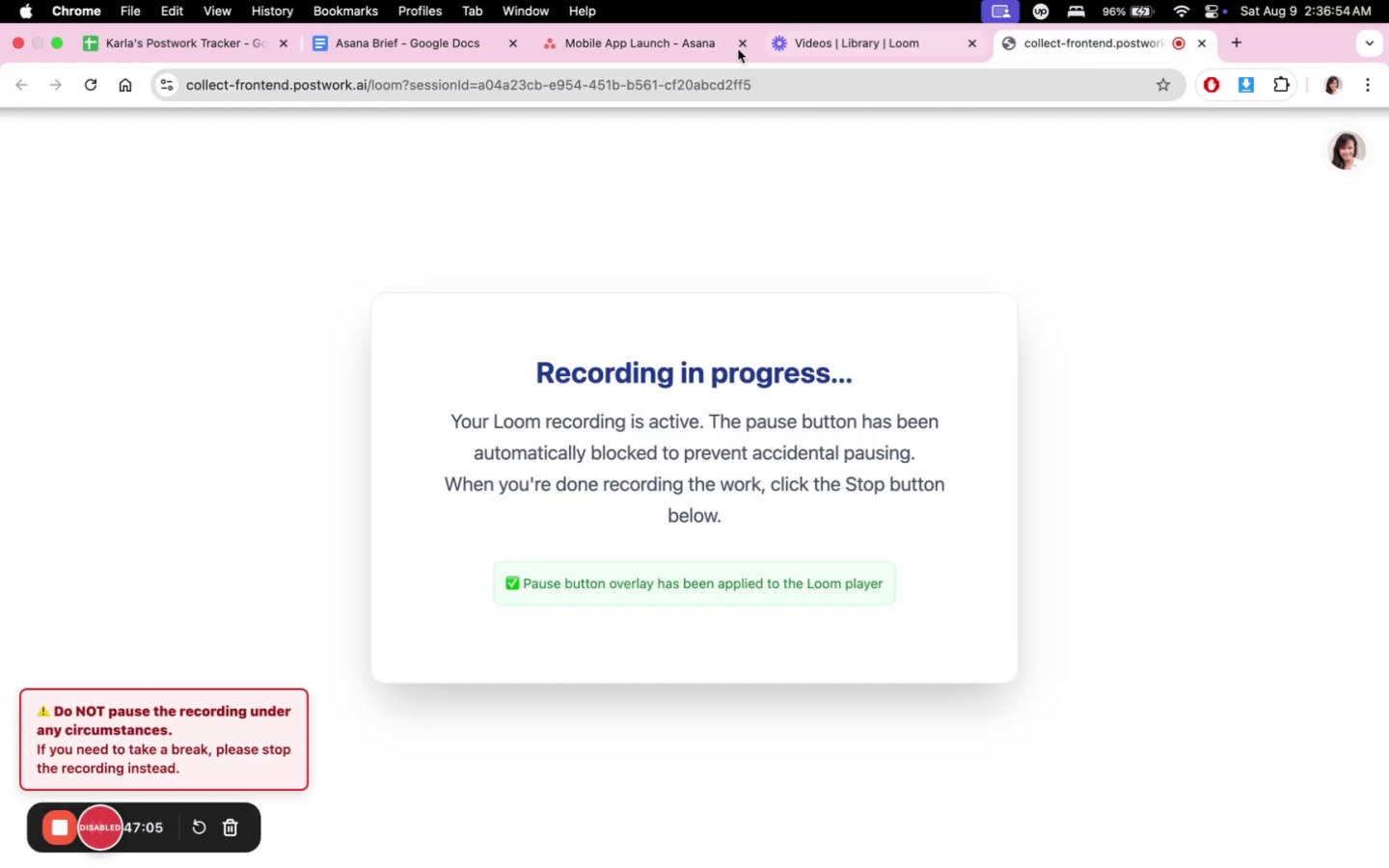 
triple_click([654, 48])
 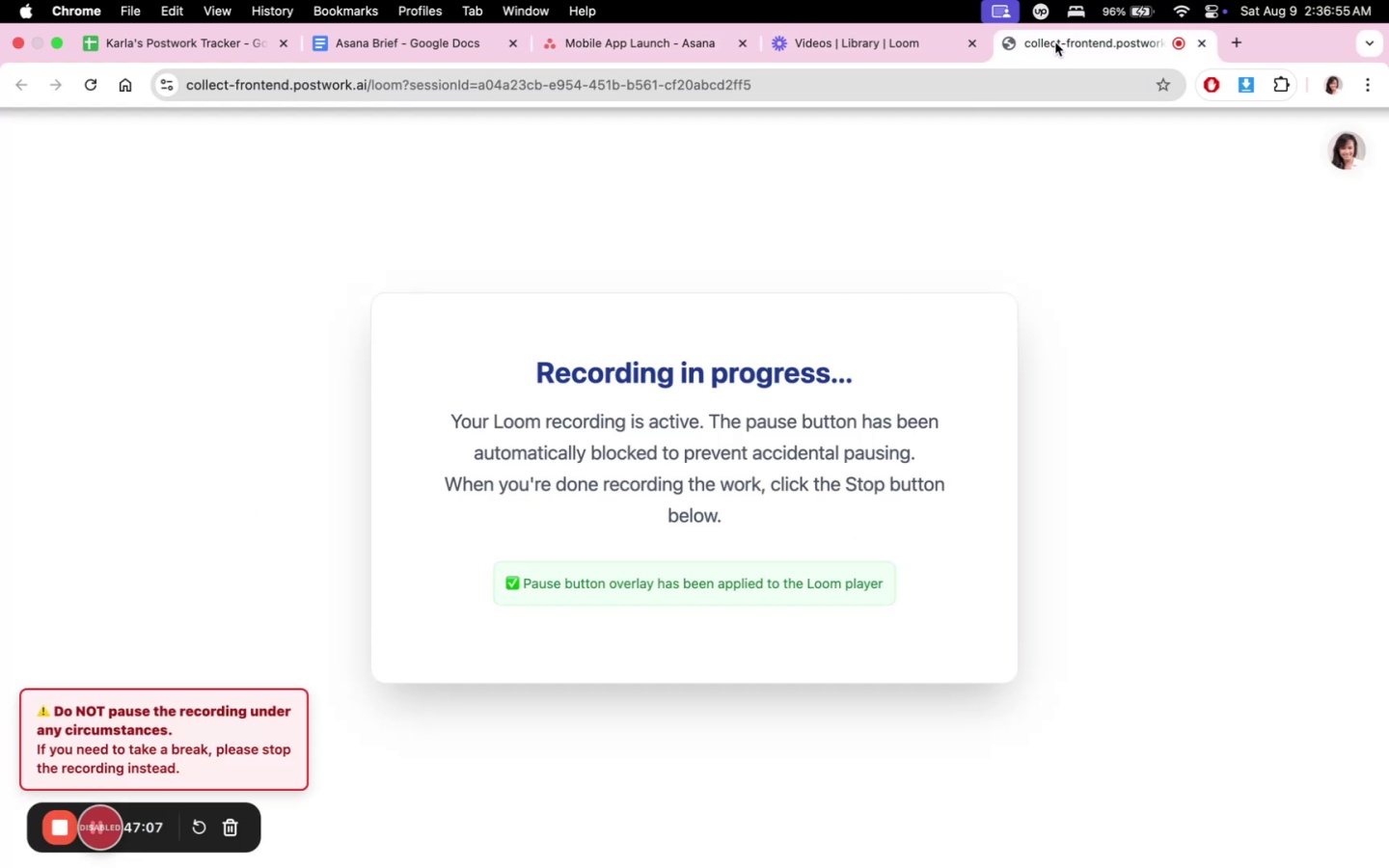 
double_click([684, 45])
 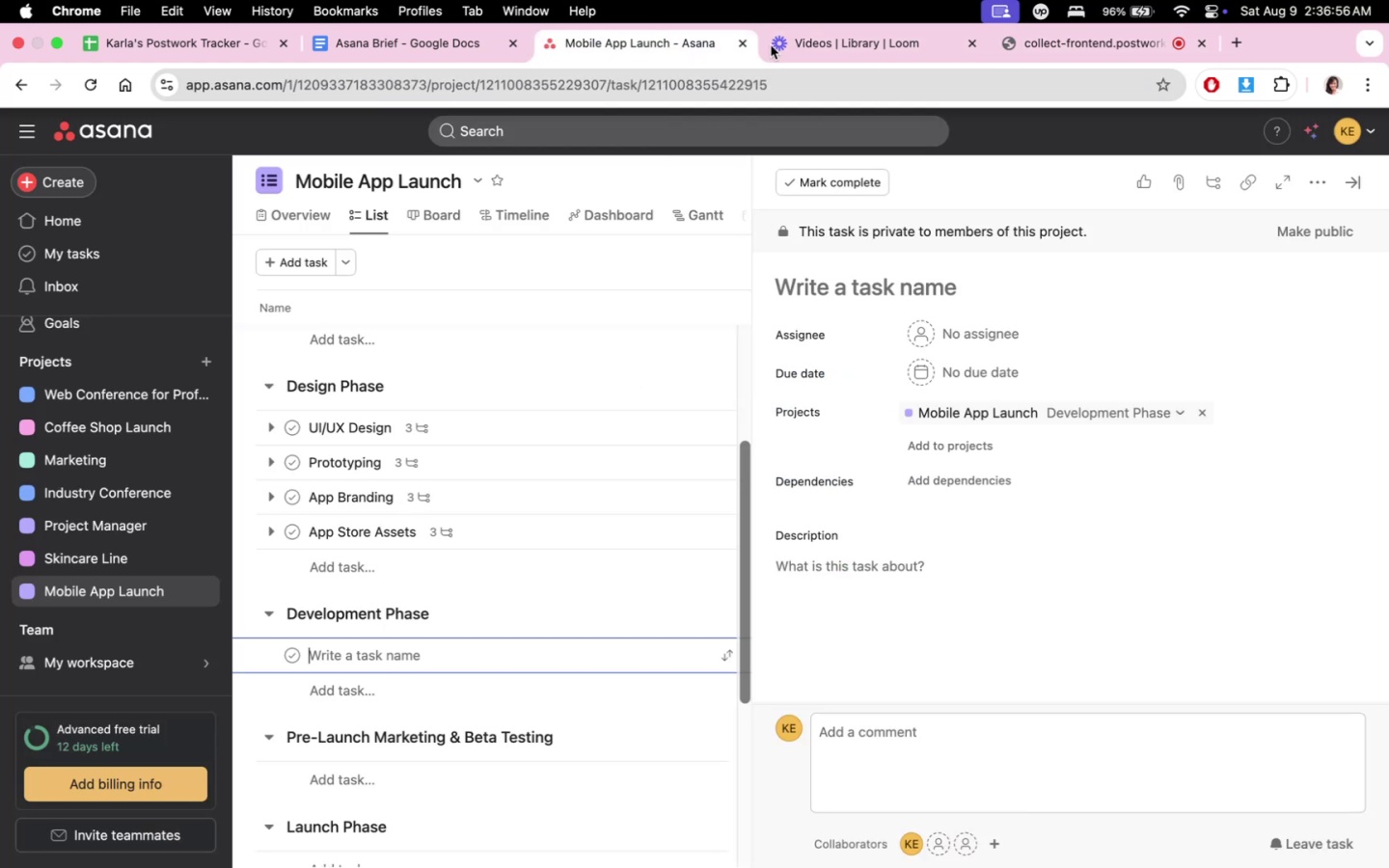 
triple_click([1007, 41])
 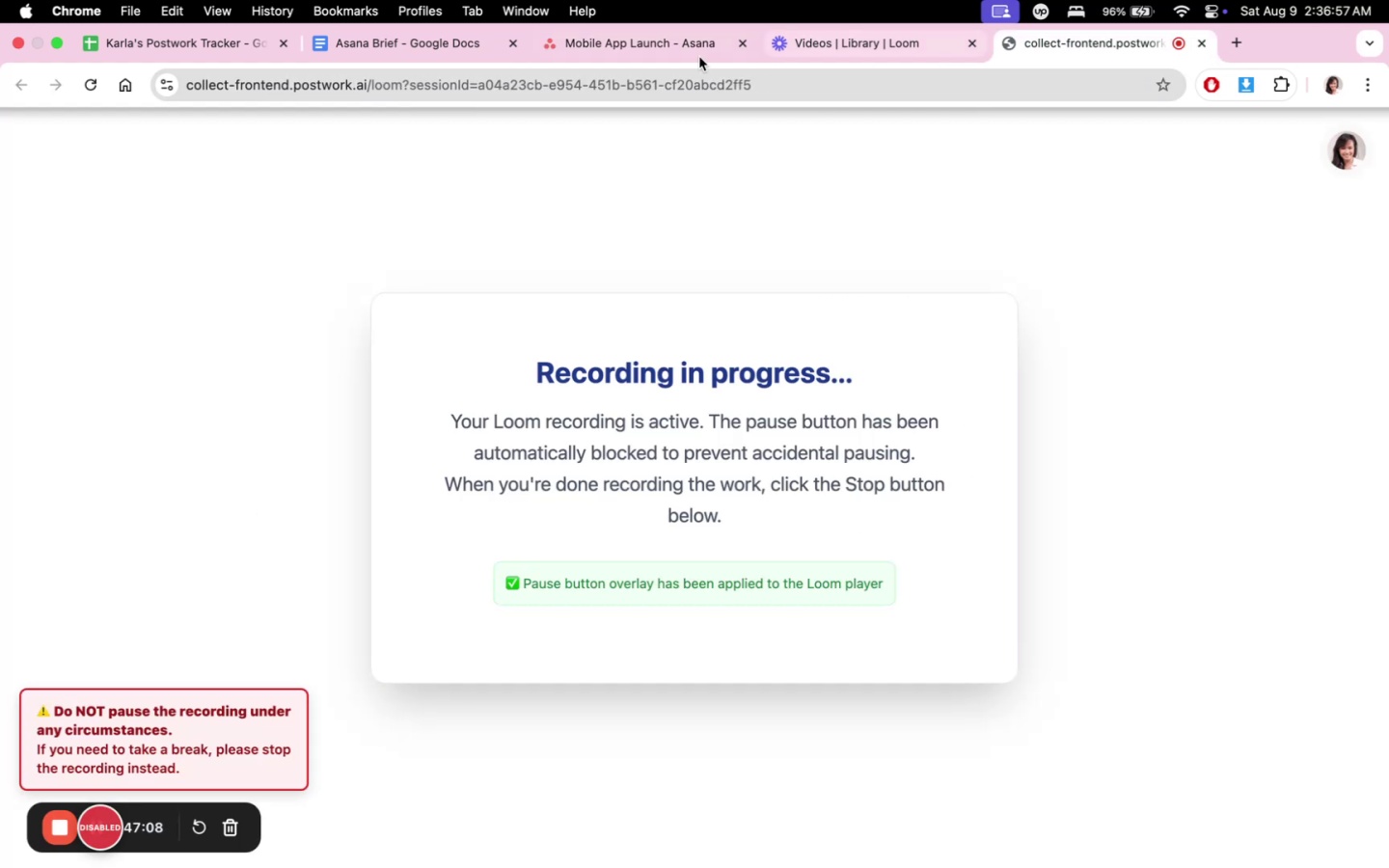 
triple_click([655, 54])
 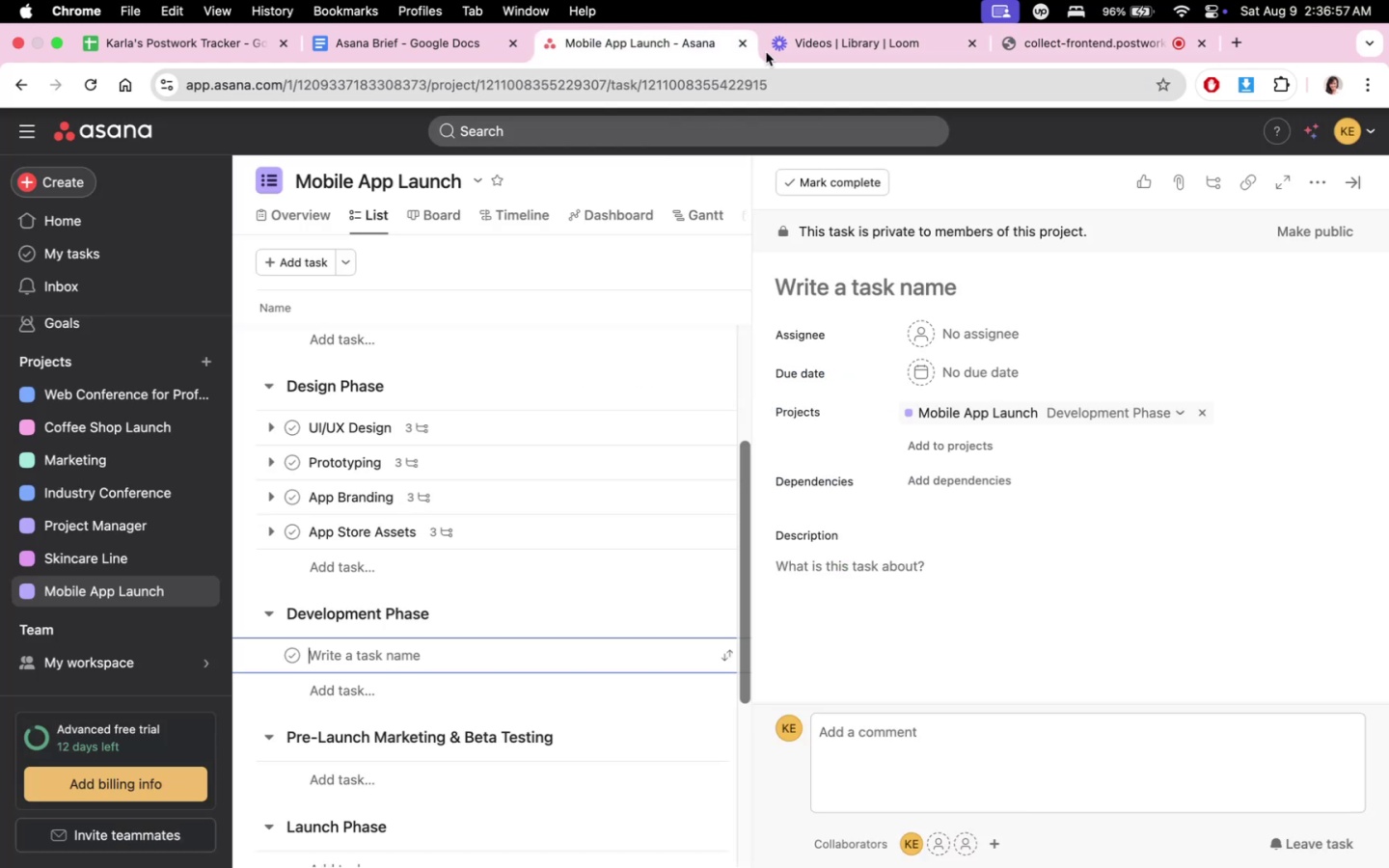 
triple_click([1067, 42])
 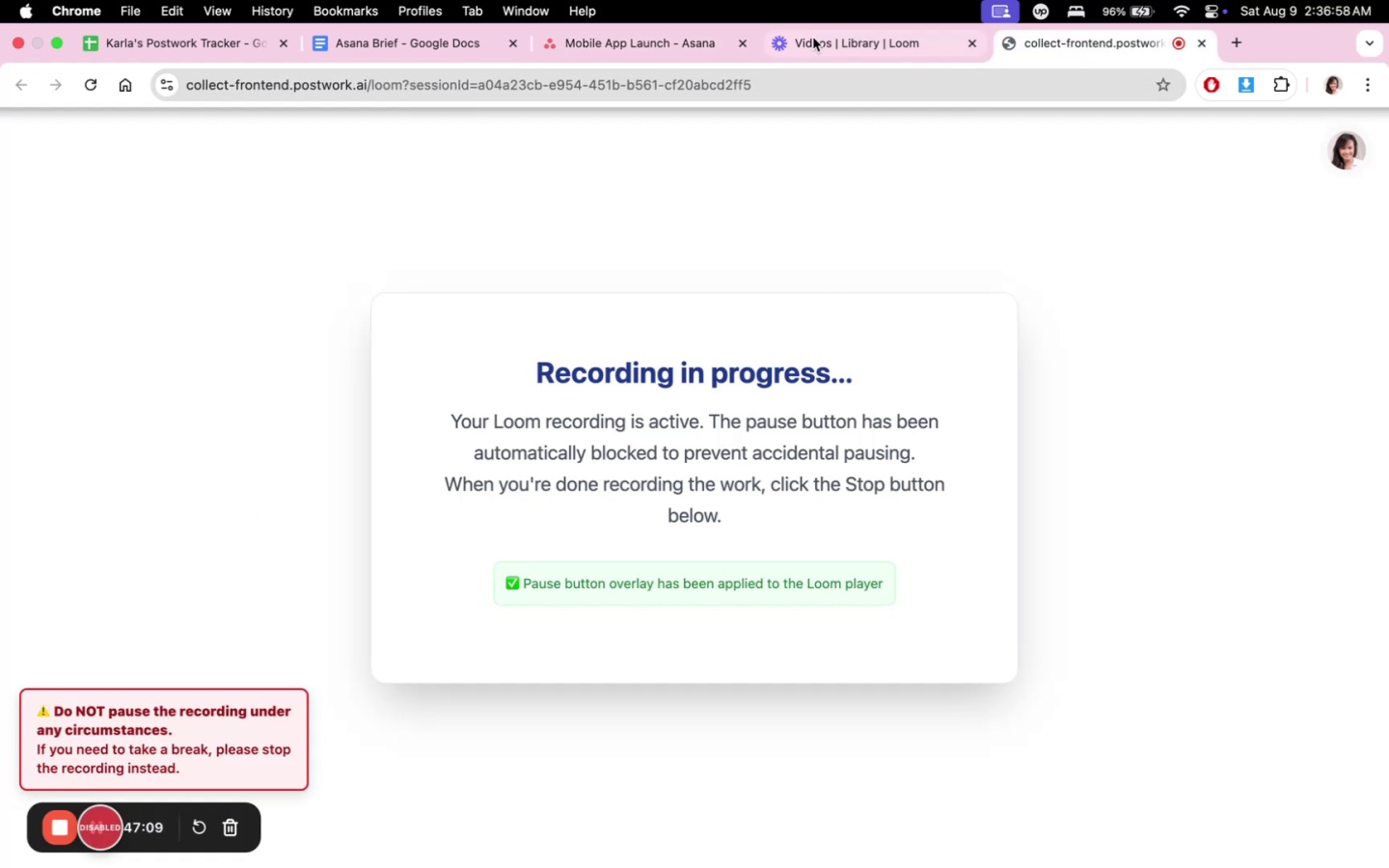 
triple_click([703, 42])
 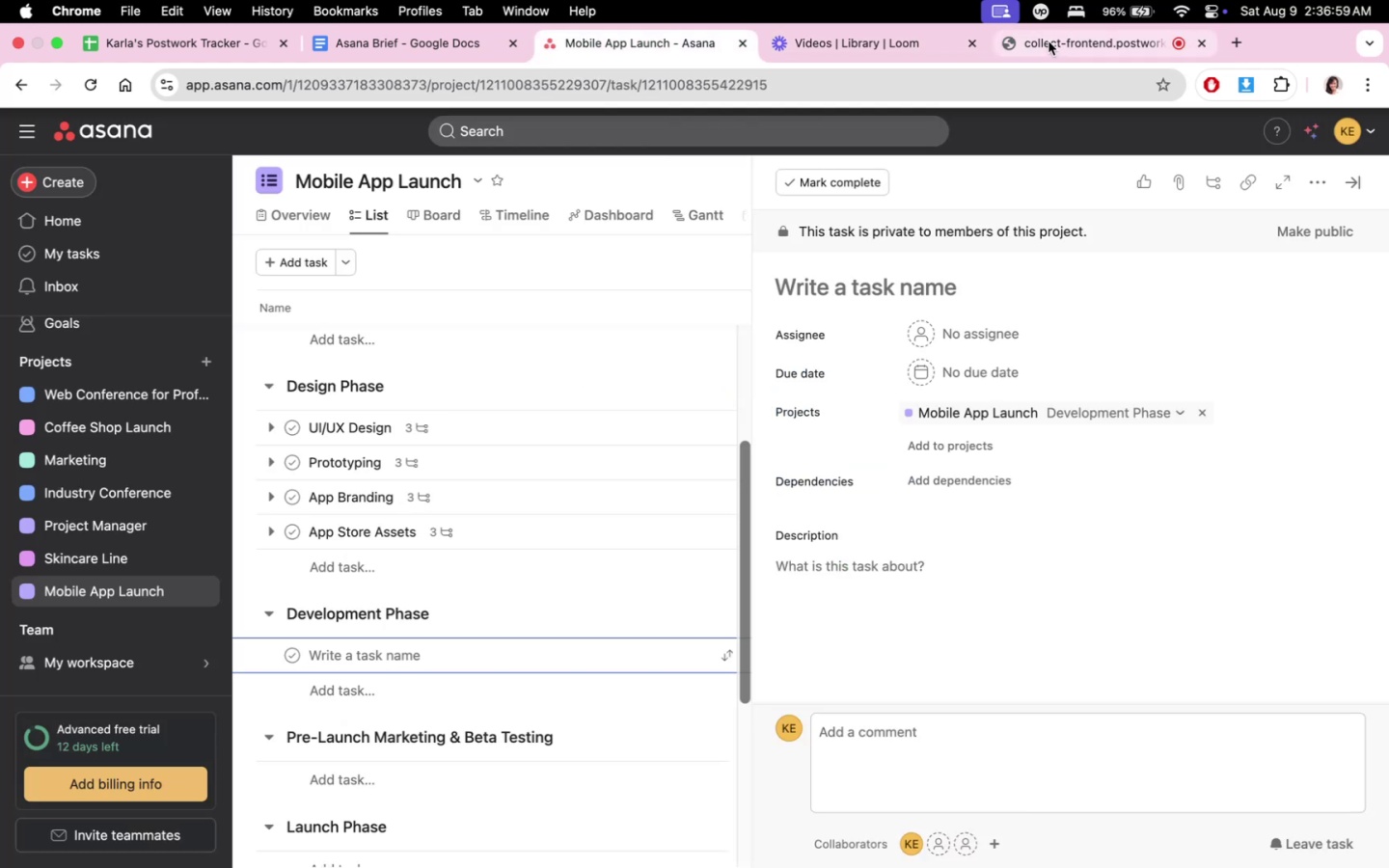 
left_click([1049, 41])
 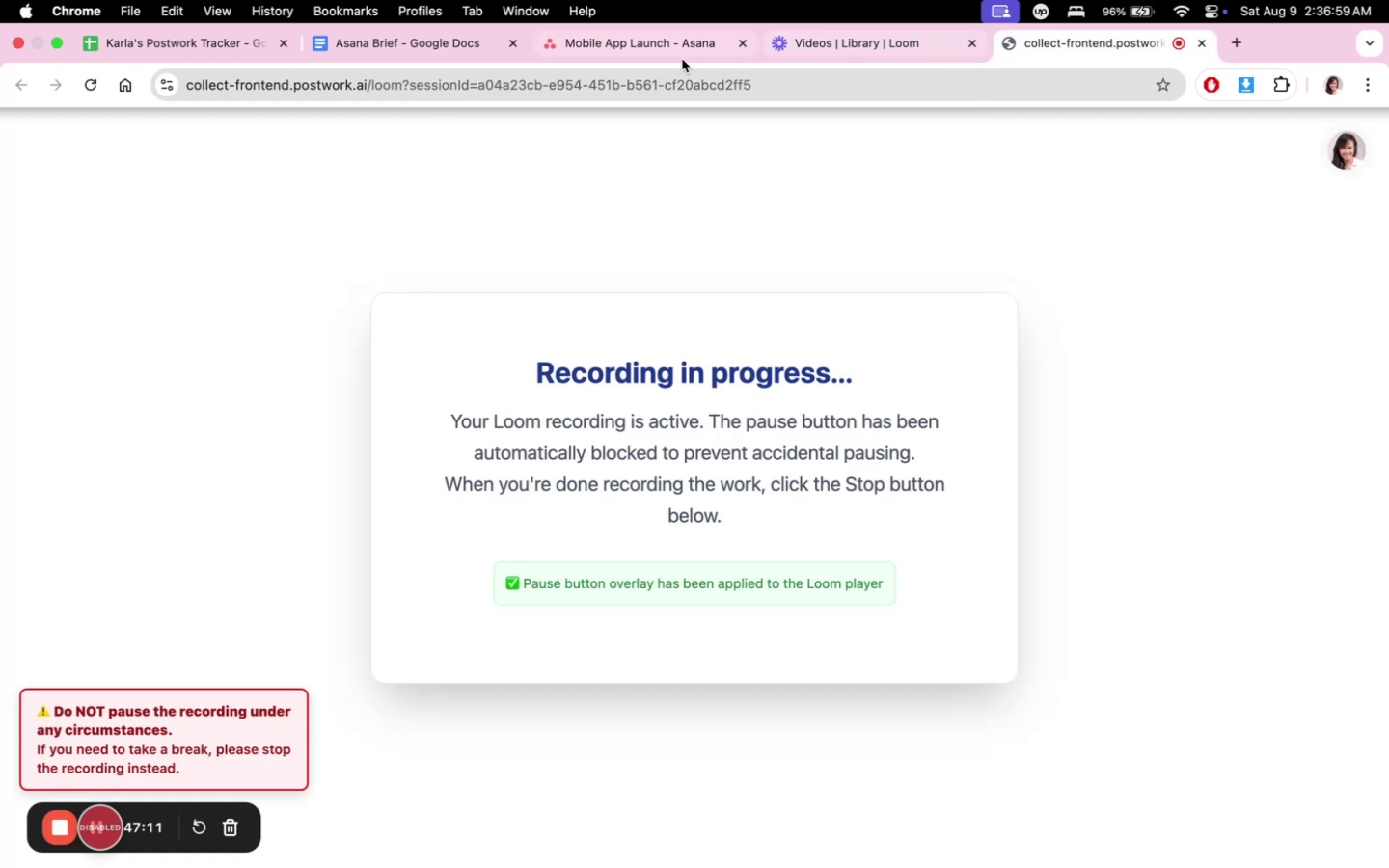 
double_click([640, 57])
 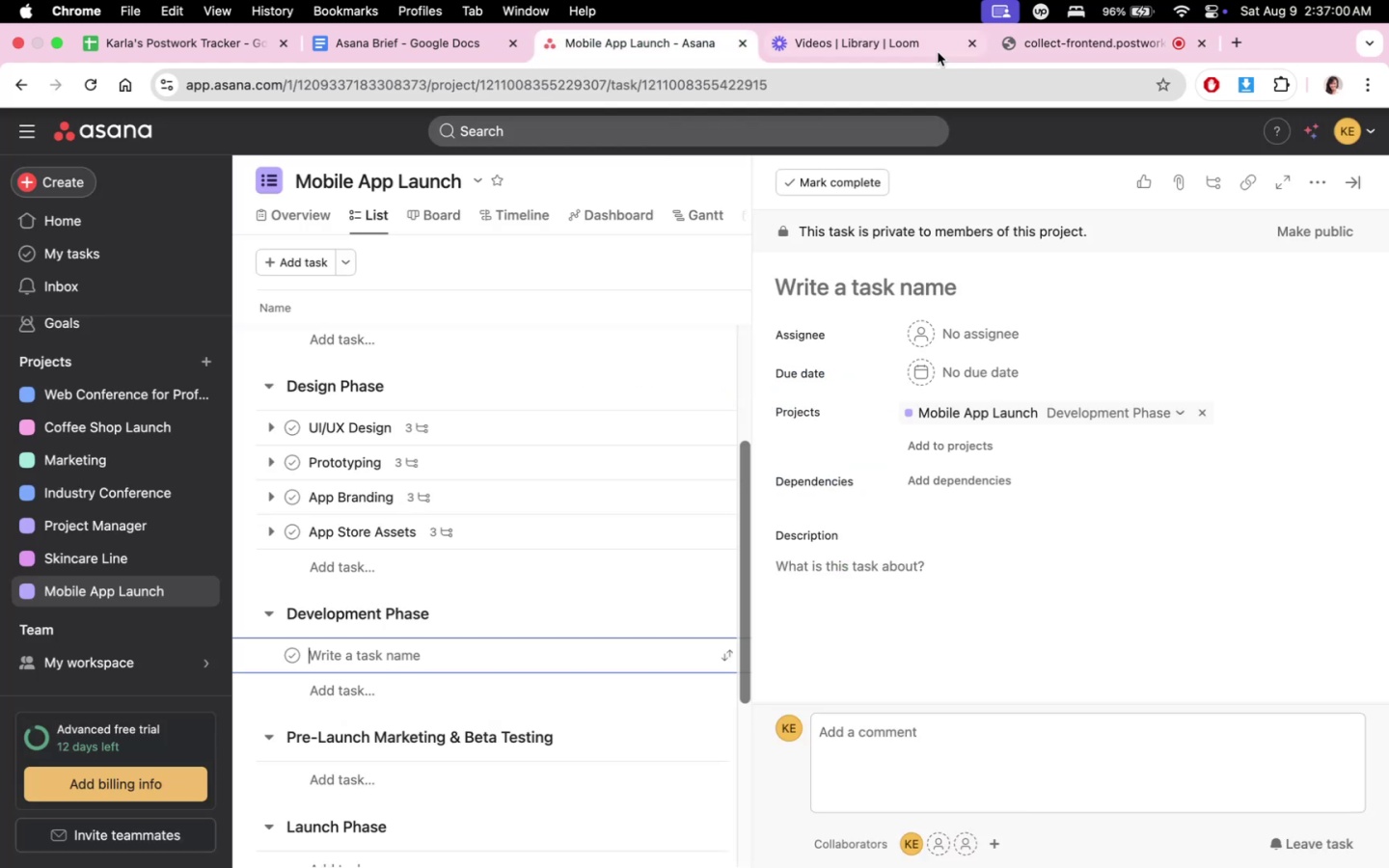 
triple_click([1047, 48])
 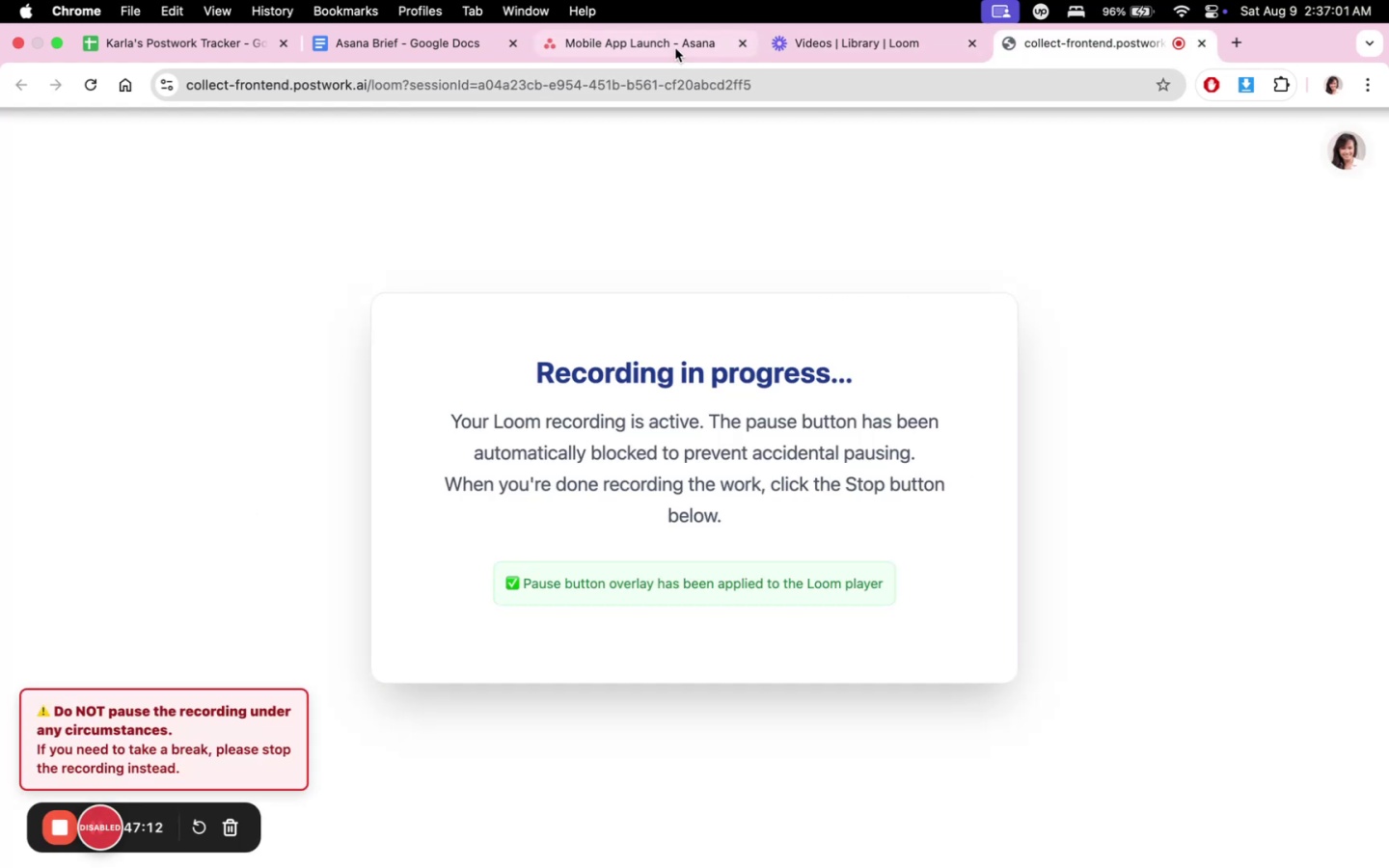 
triple_click([668, 44])
 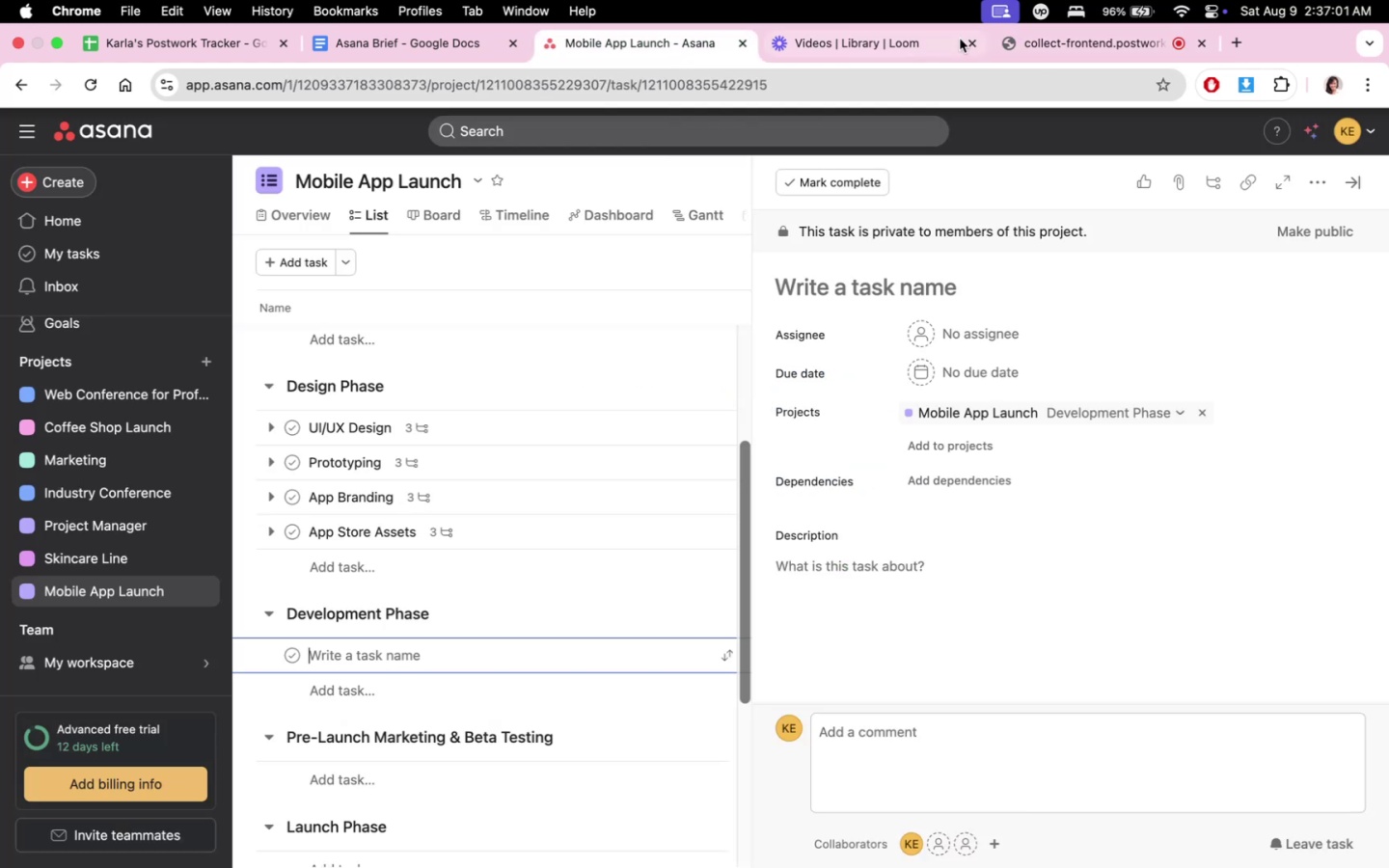 
triple_click([1043, 38])
 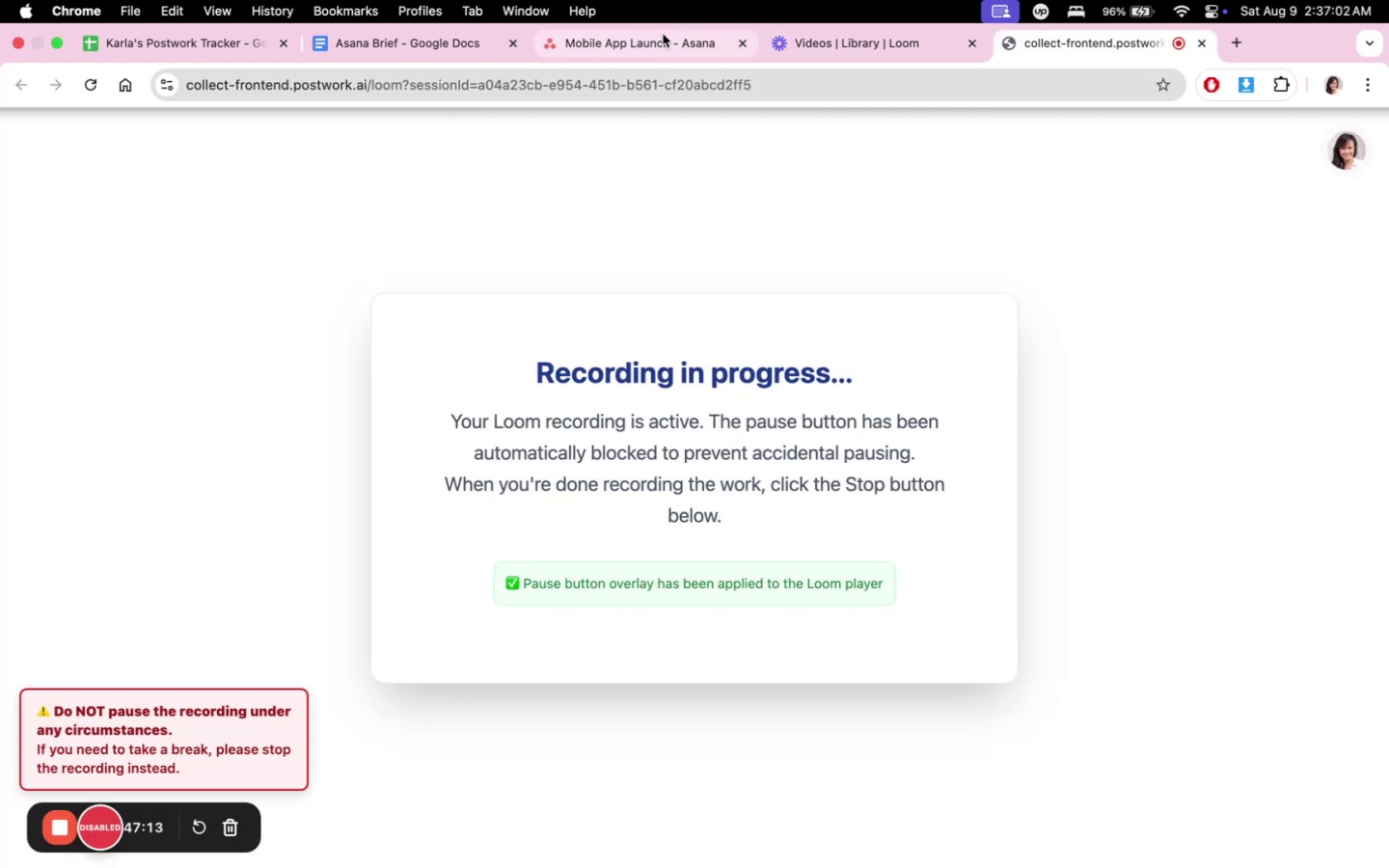 
left_click([662, 34])
 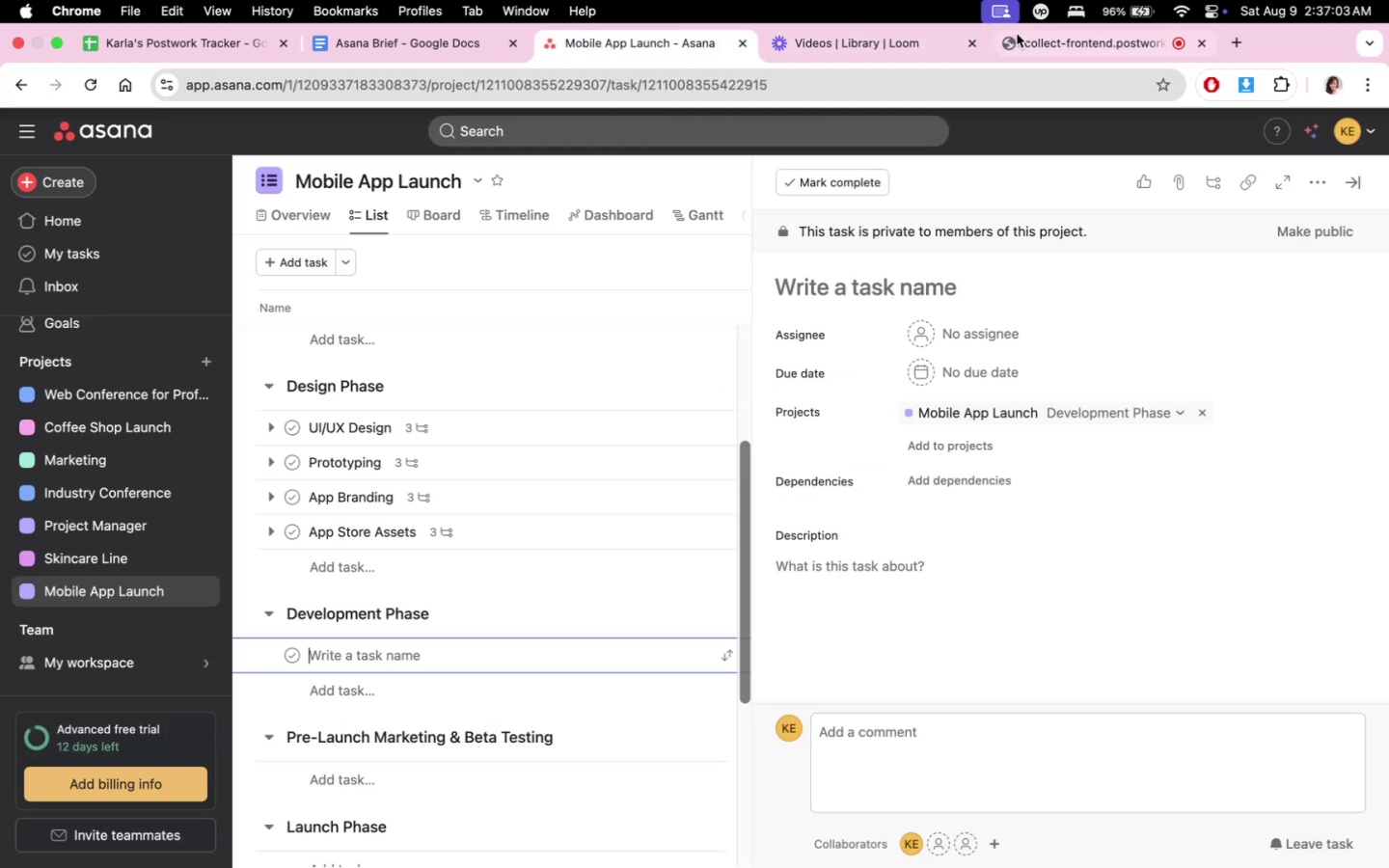 
left_click([1017, 34])
 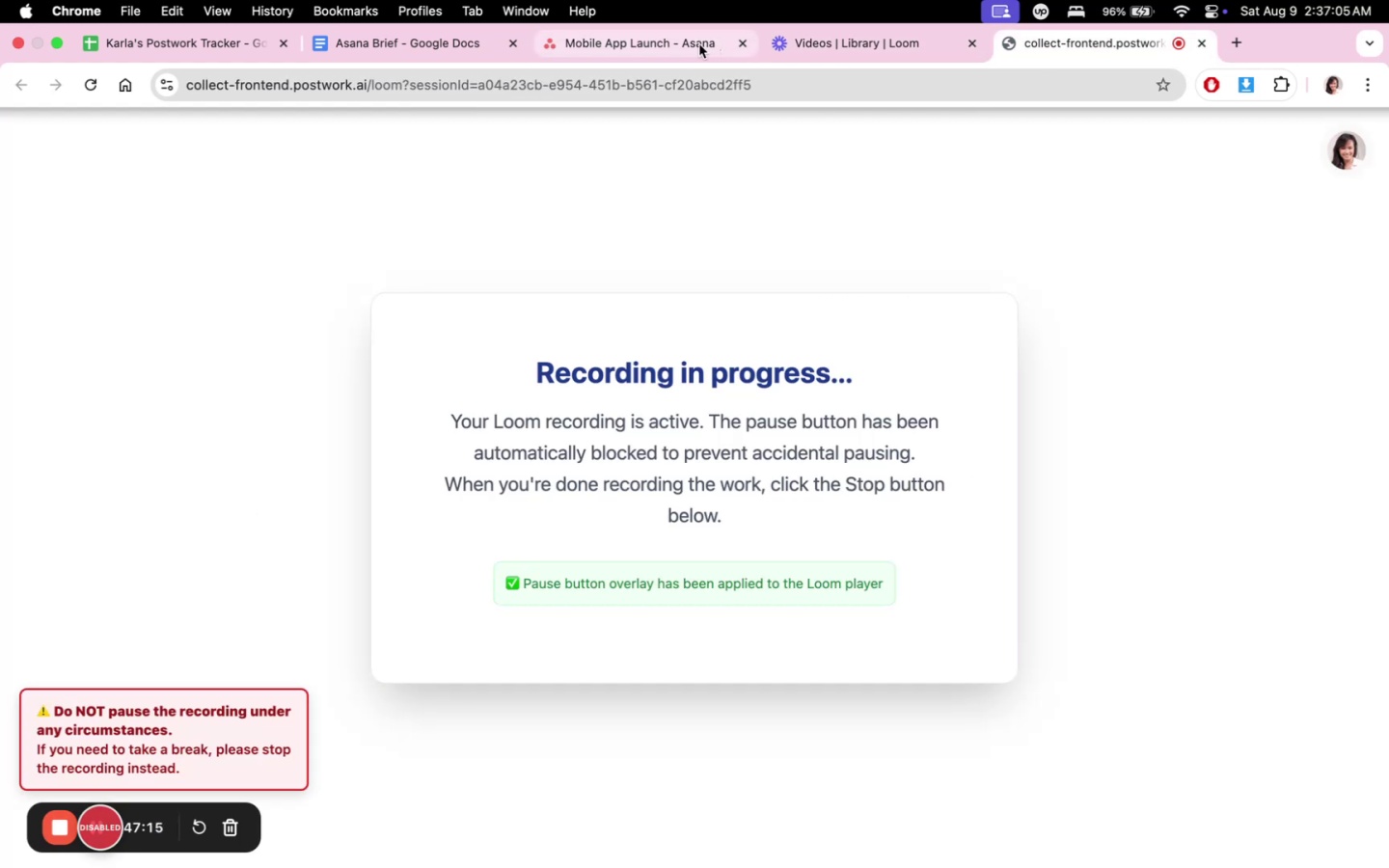 
left_click([699, 44])
 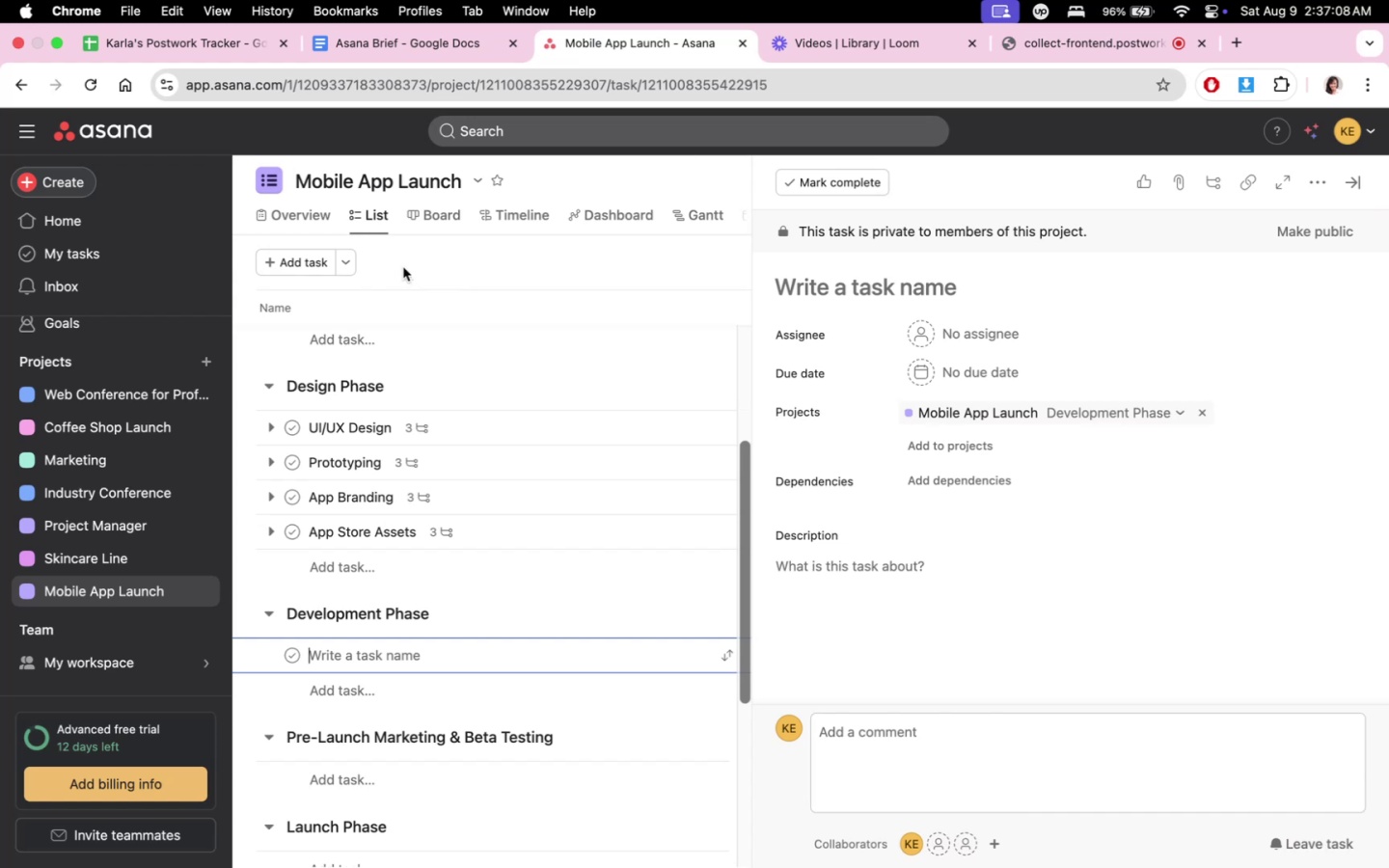 
scroll: coordinate [546, 466], scroll_direction: down, amount: 1.0
 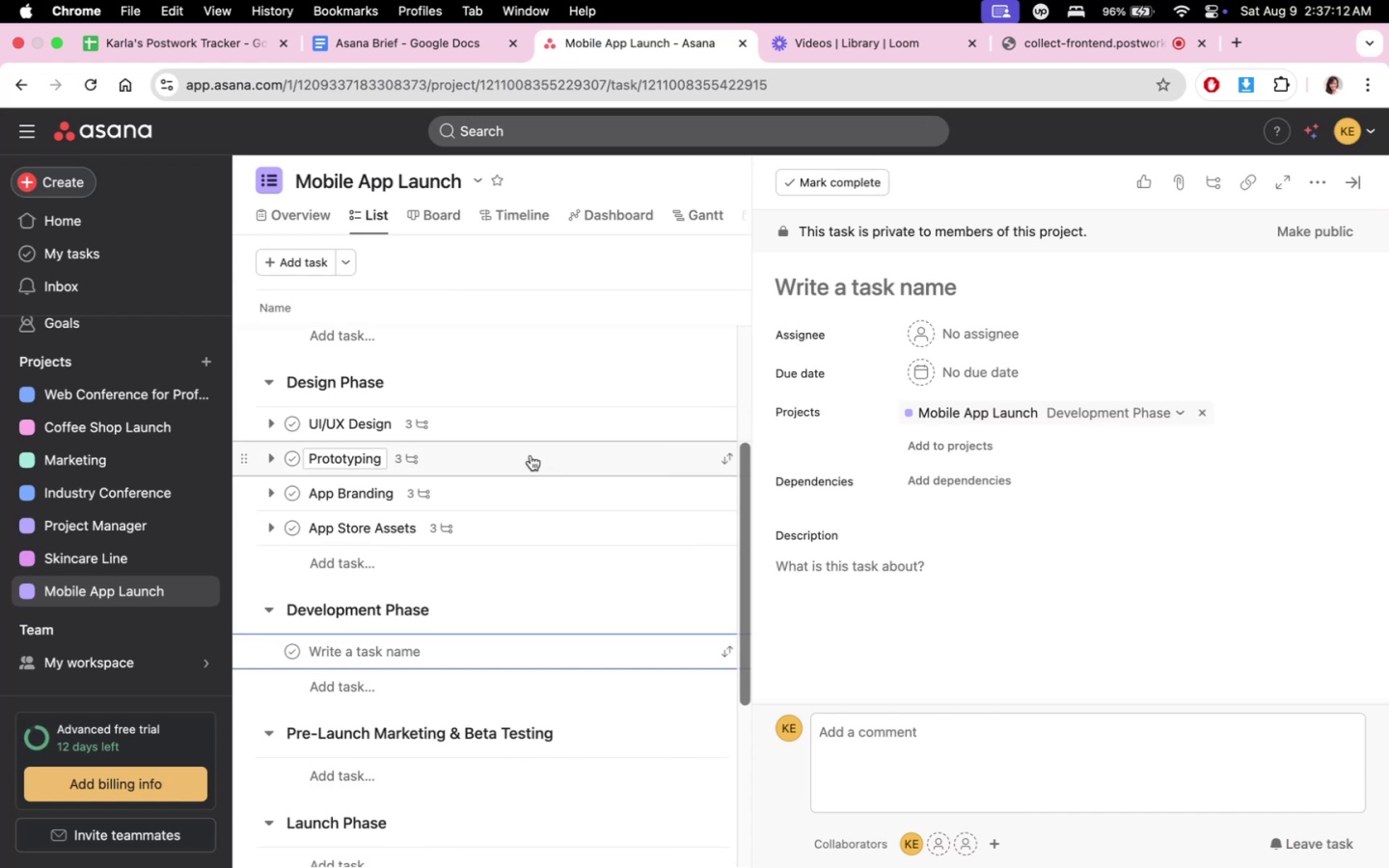 
type(St )
key(Backspace)
key(Backspace)
type(et p)
key(Backspace)
type(Up Backedn)
key(Backspace)
key(Backspace)
type(nd Infrastrucure)
key(Backspace)
key(Backspace)
type(tu)
key(Backspace)
key(Backspace)
key(Backspace)
type(ture)
 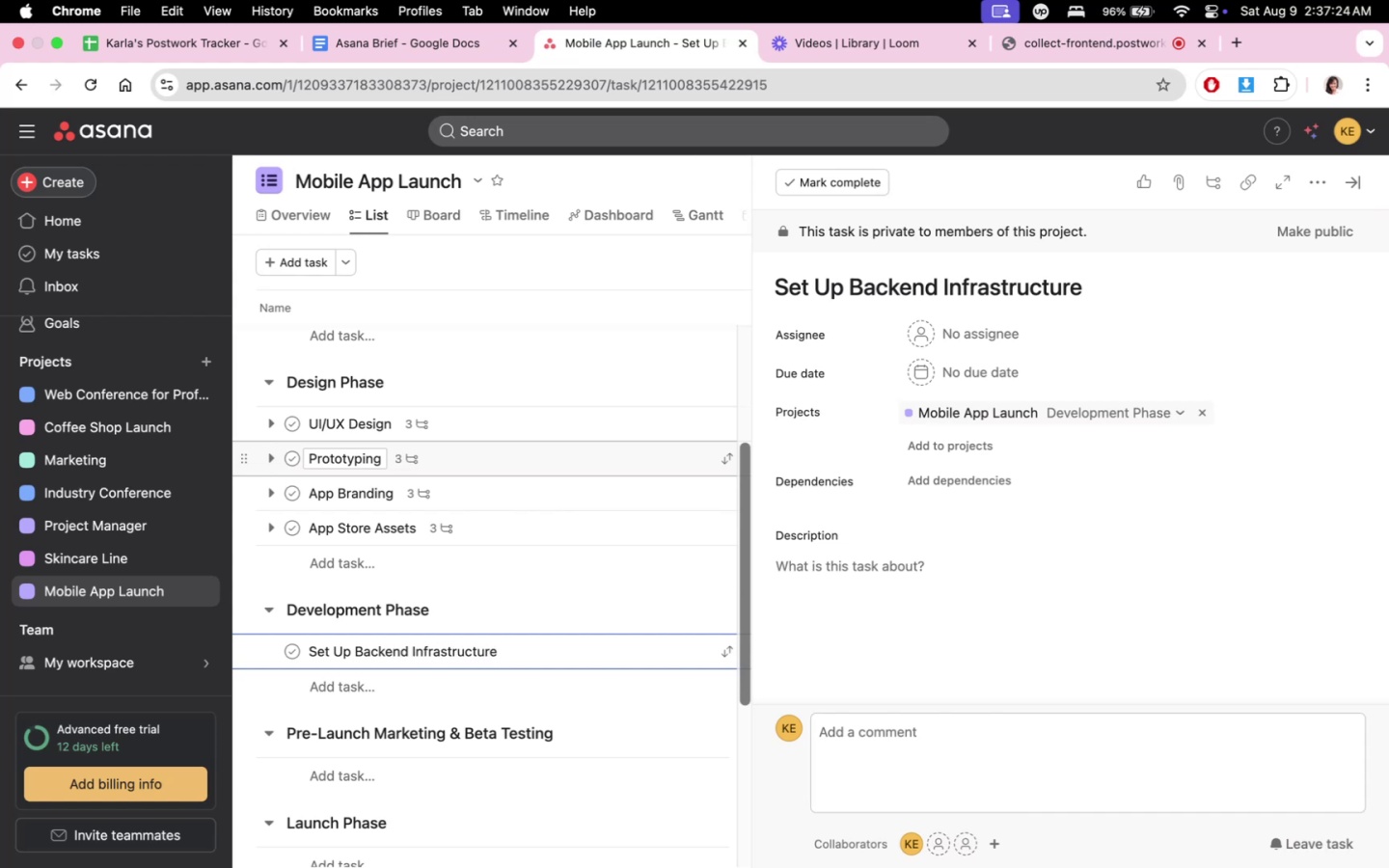 
scroll: coordinate [959, 557], scroll_direction: down, amount: 7.0
 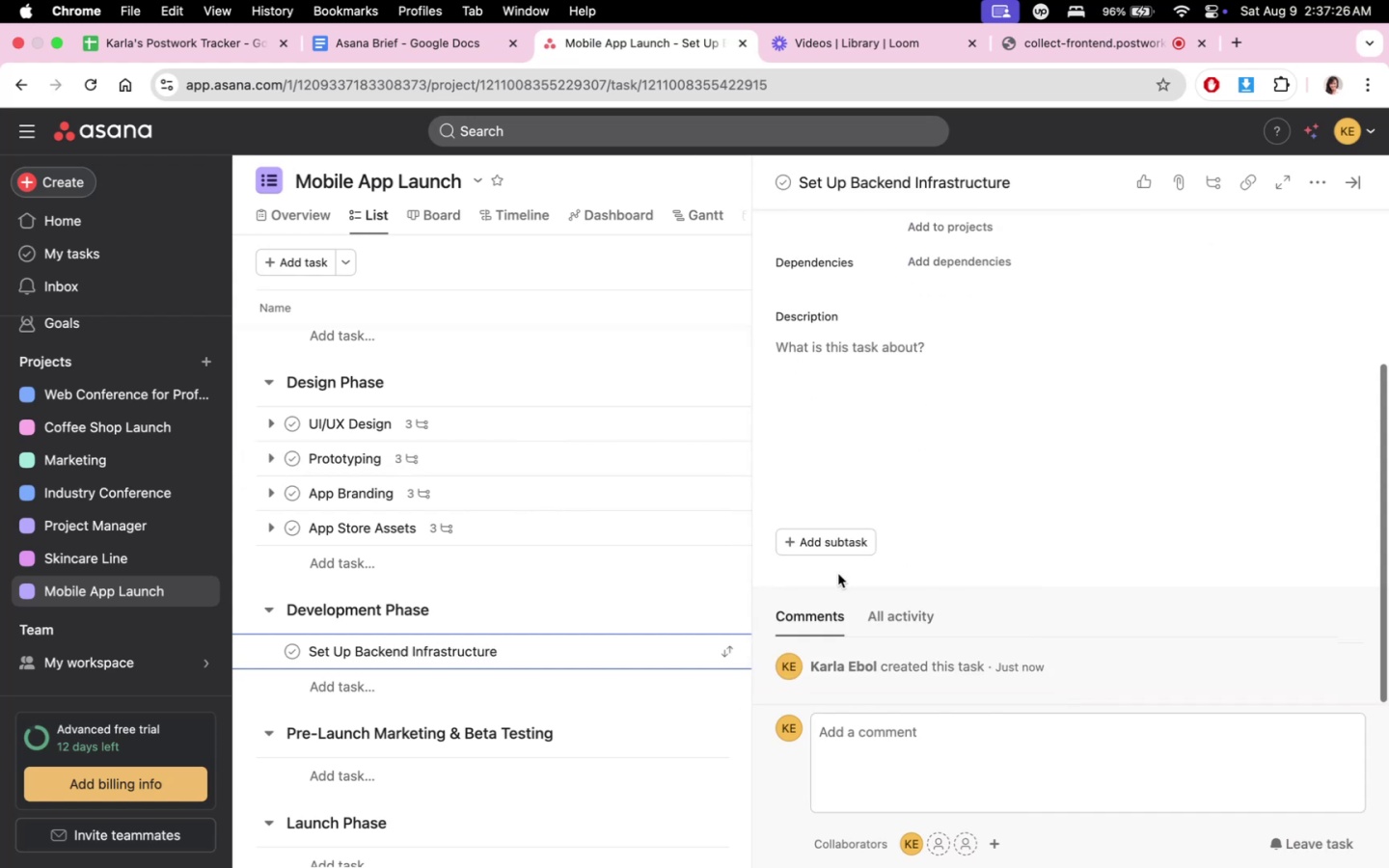 
left_click([849, 546])
 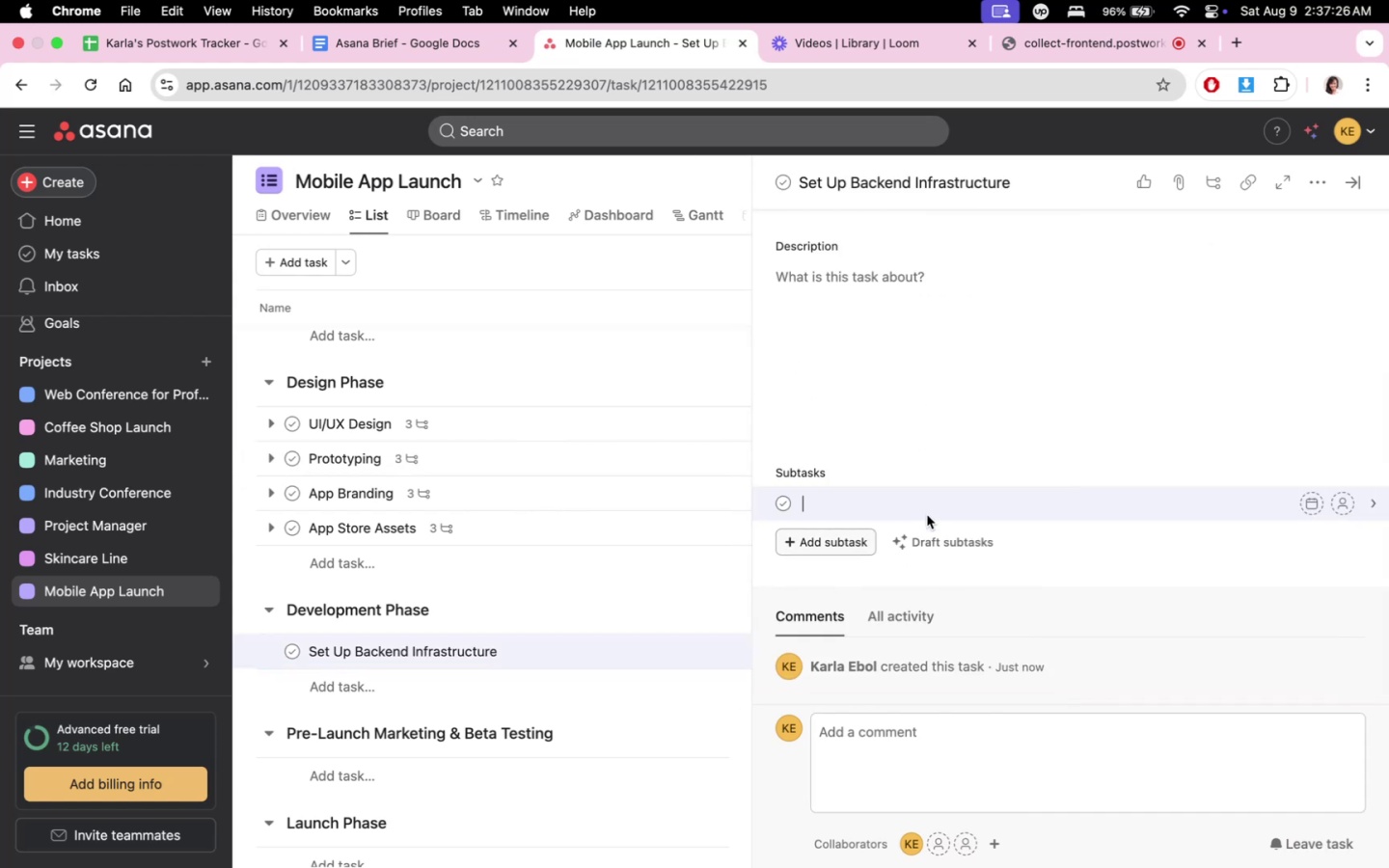 
type(Choose backedn)
key(Backspace)
key(Backspace)
type(nd stack (eg: no)
key(Backspace)
key(Backspace)
type(Node,)
key(Backspace)
type(.js. )
key(Backspace)
key(Backspace)
type(, Python, Firebase))
 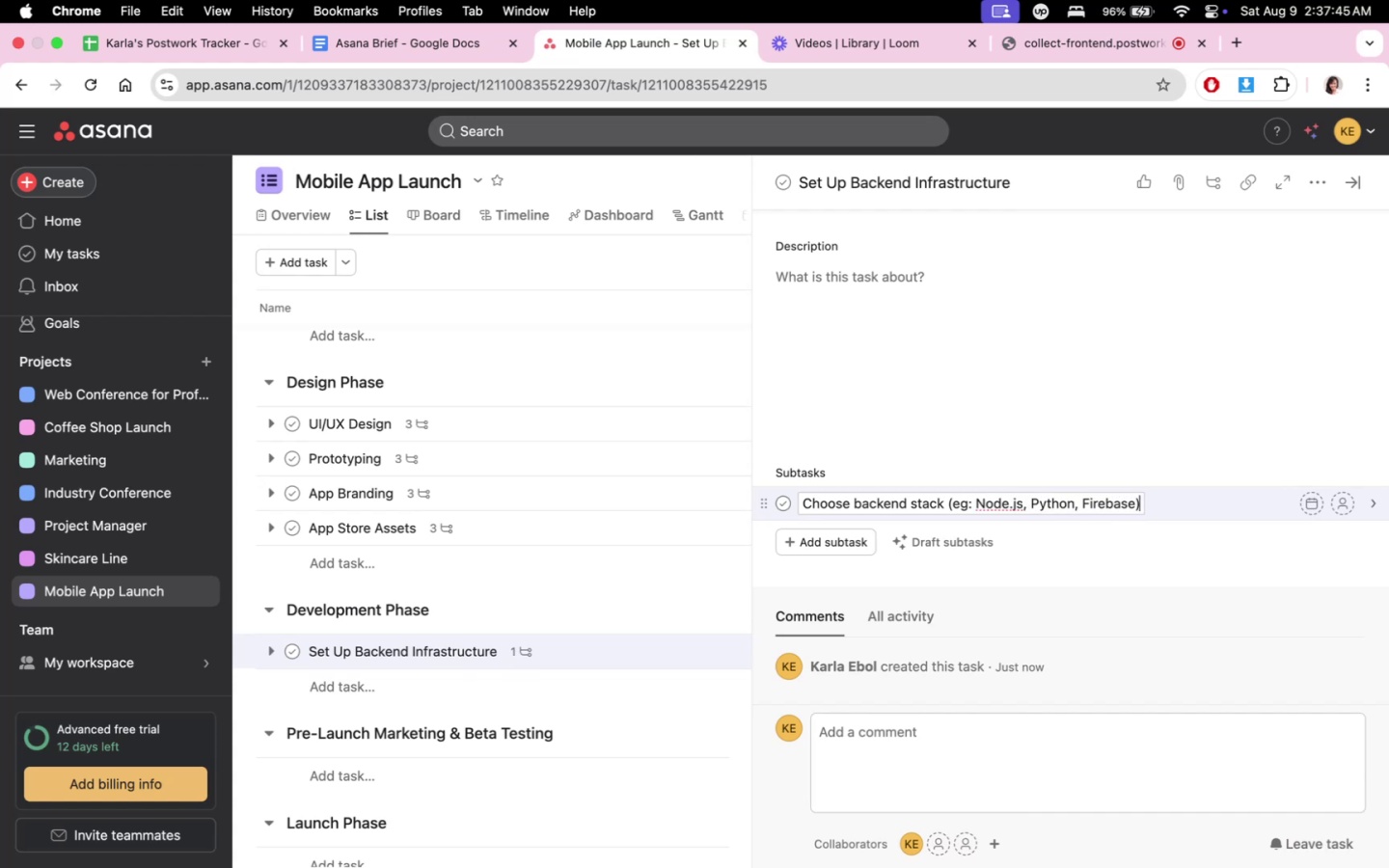 
key(Enter)
 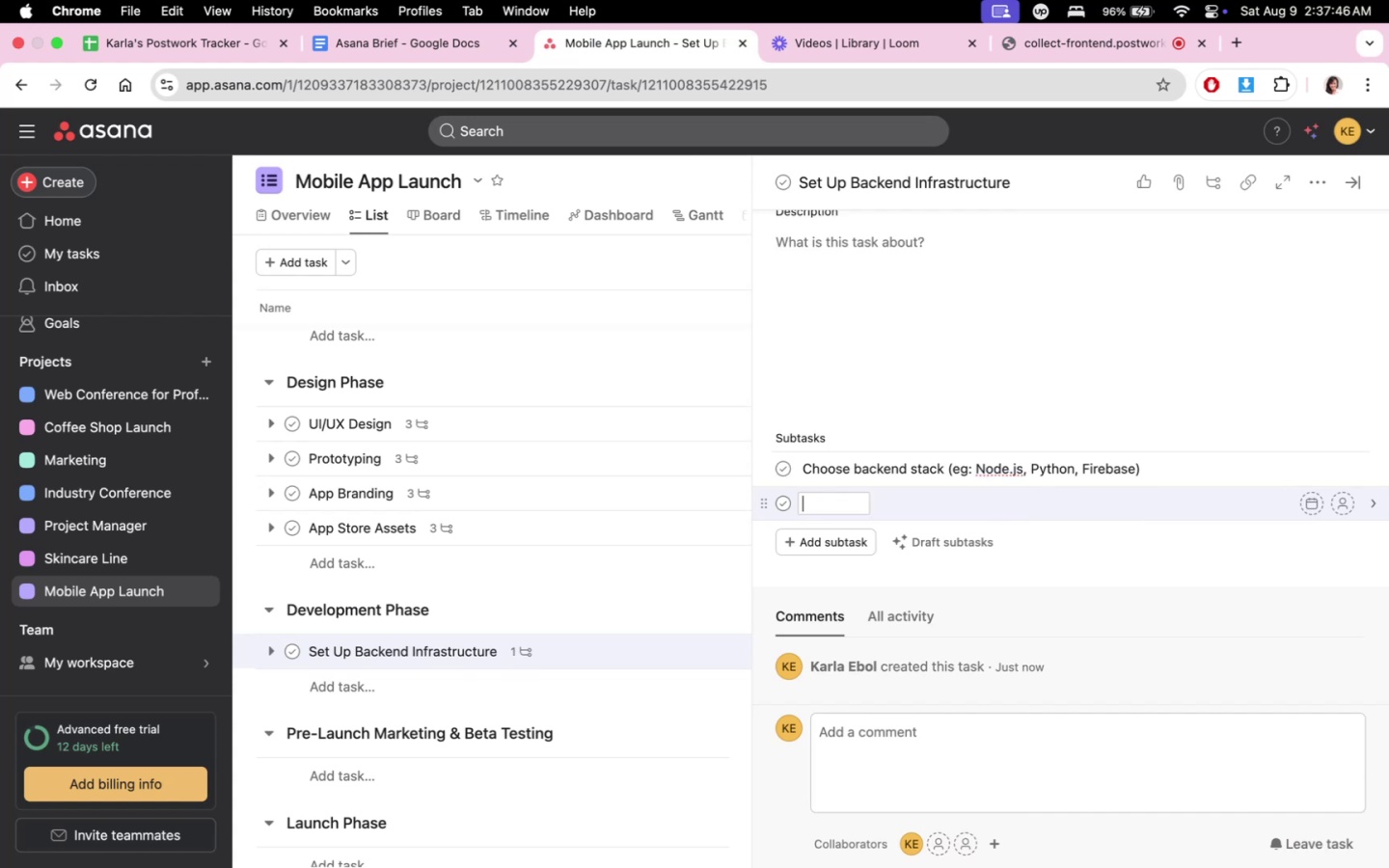 
type(Set up the server and sa)
key(Backspace)
key(Backspace)
type(databases)
 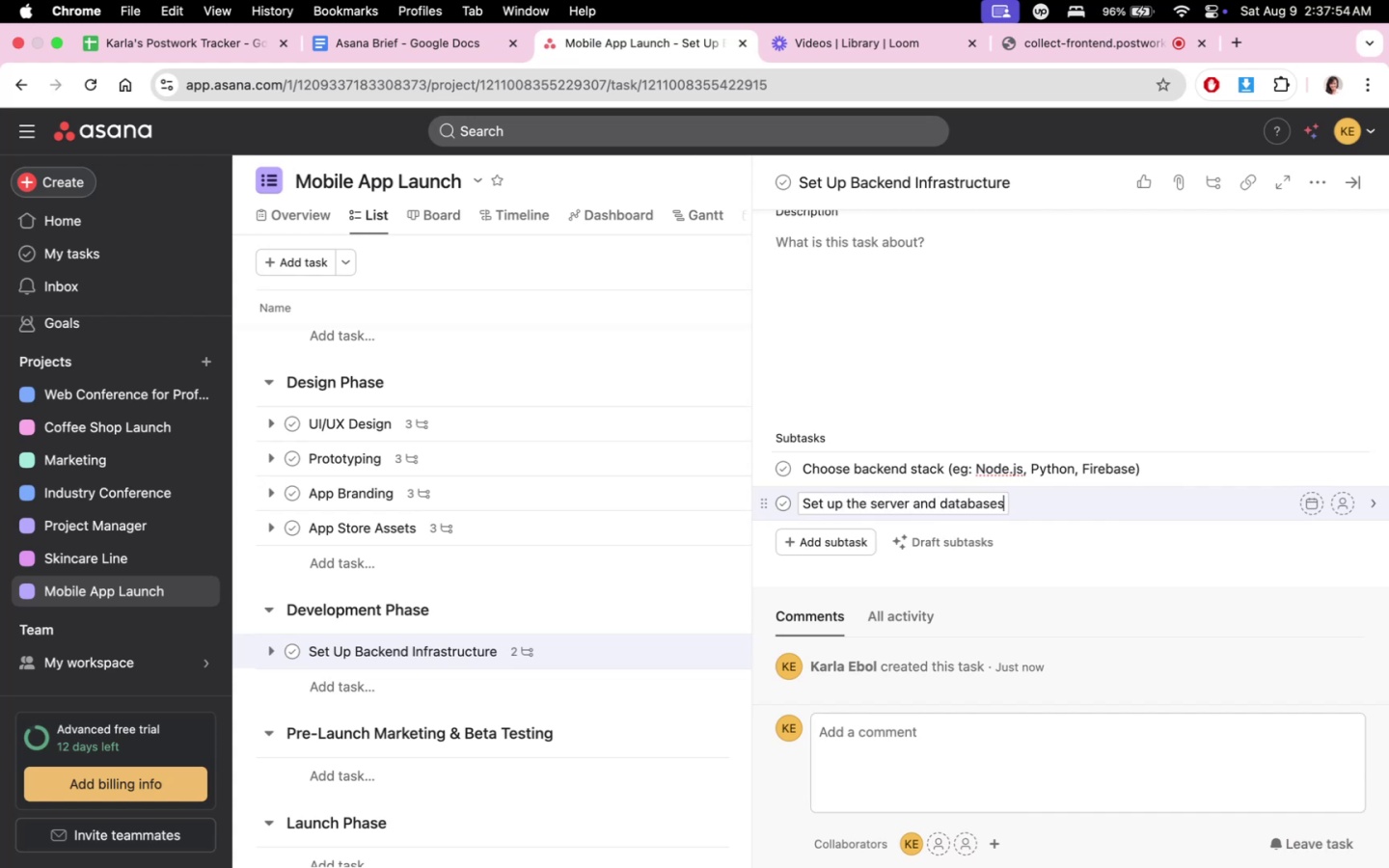 
key(Enter)
 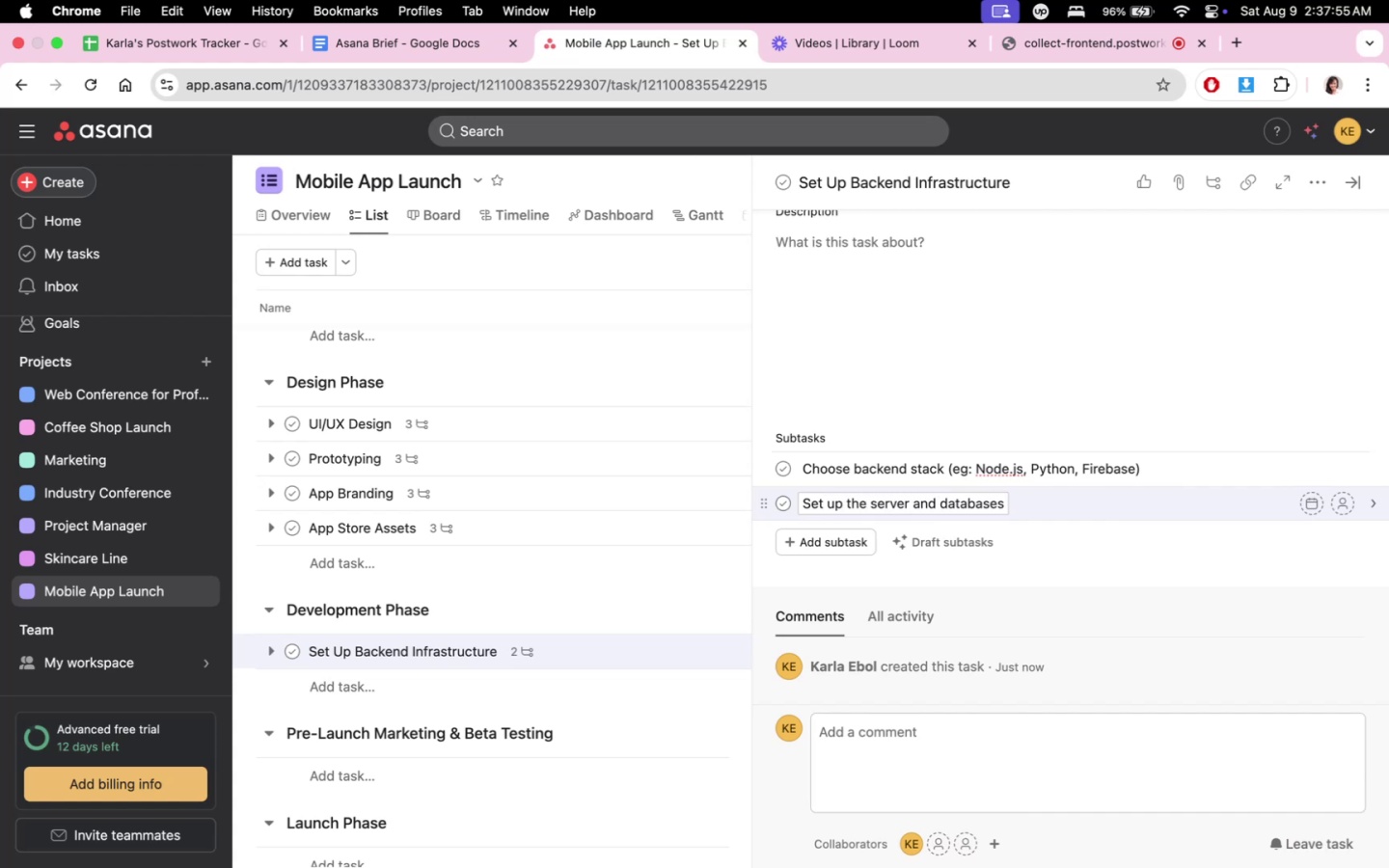 
type(Inter)
key(Backspace)
type(grate APIS)
key(Backspace)
type(s for external services (payment )
key(Backspace)
type(,)
key(Backspace)
type( gateways, authentication))
 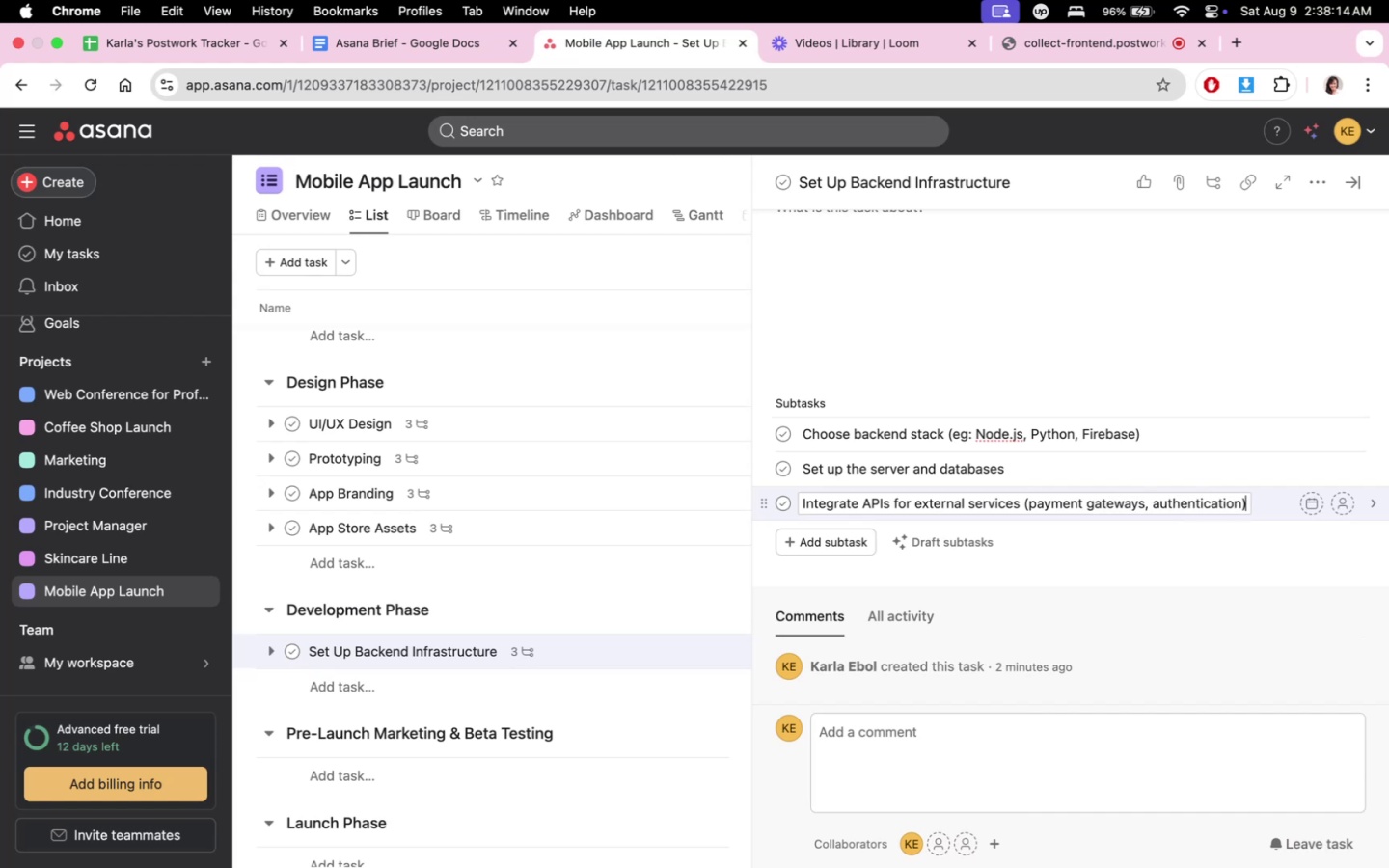 
wait(5.73)
 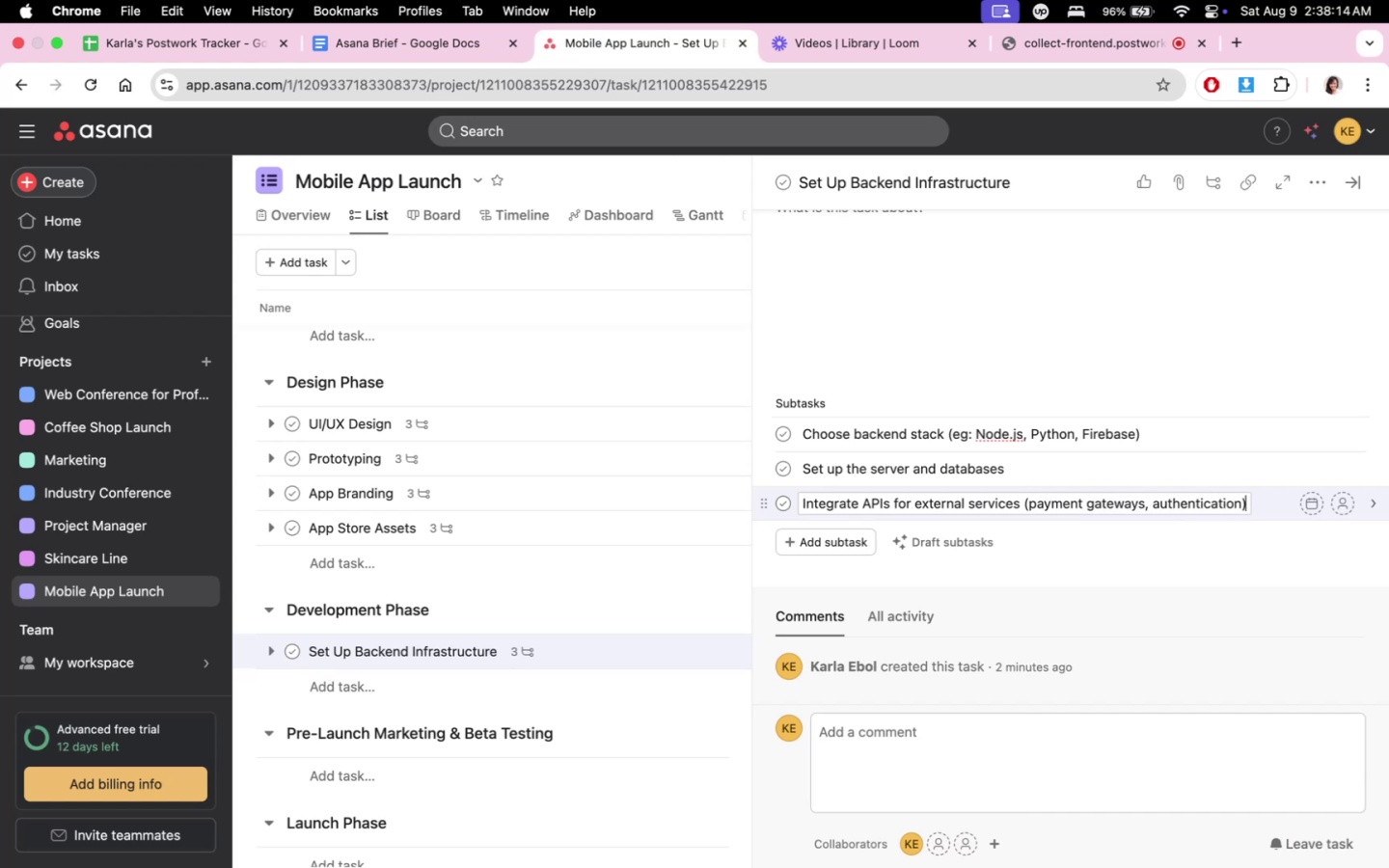 
left_click([439, 556])
 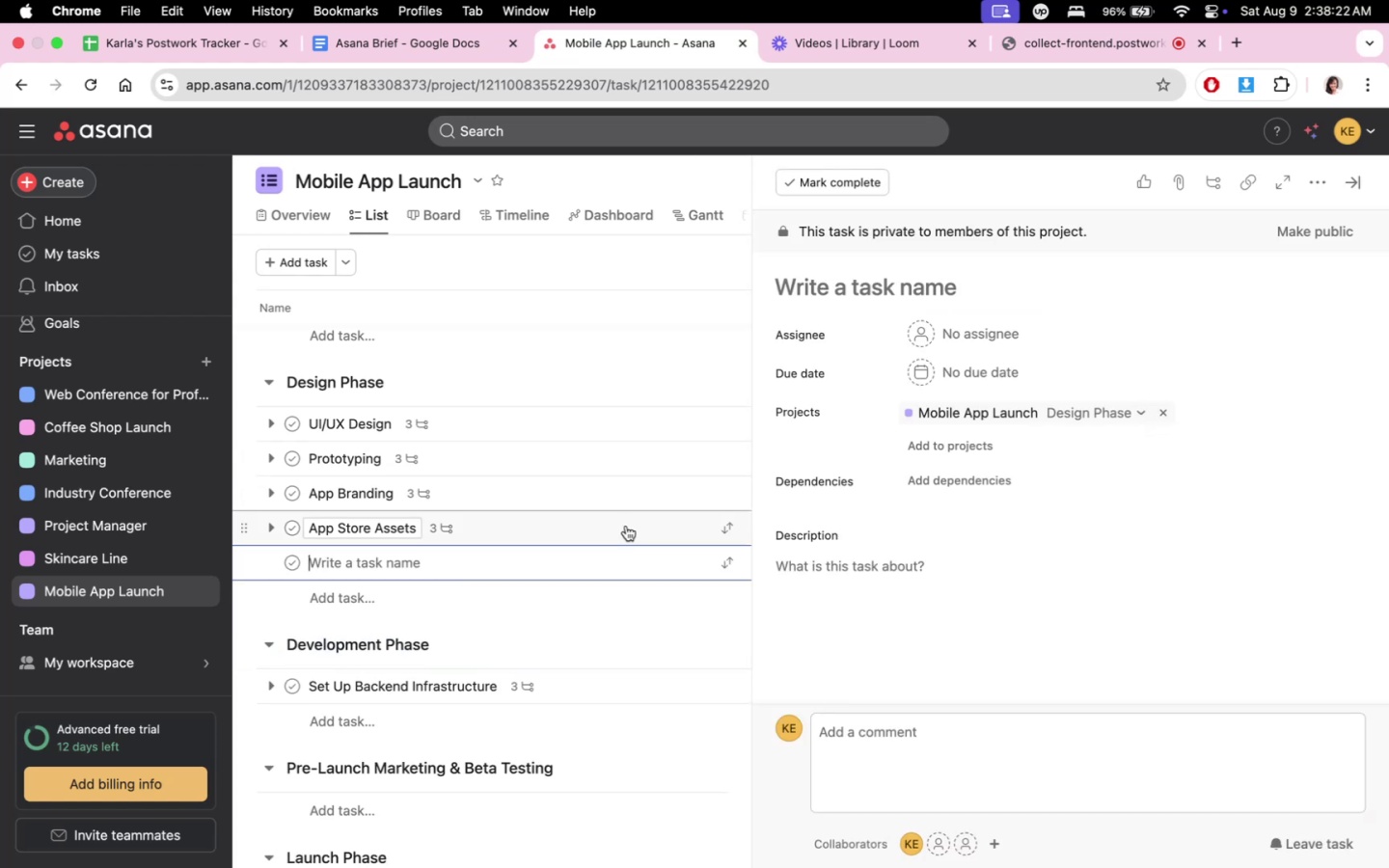 
wait(8.39)
 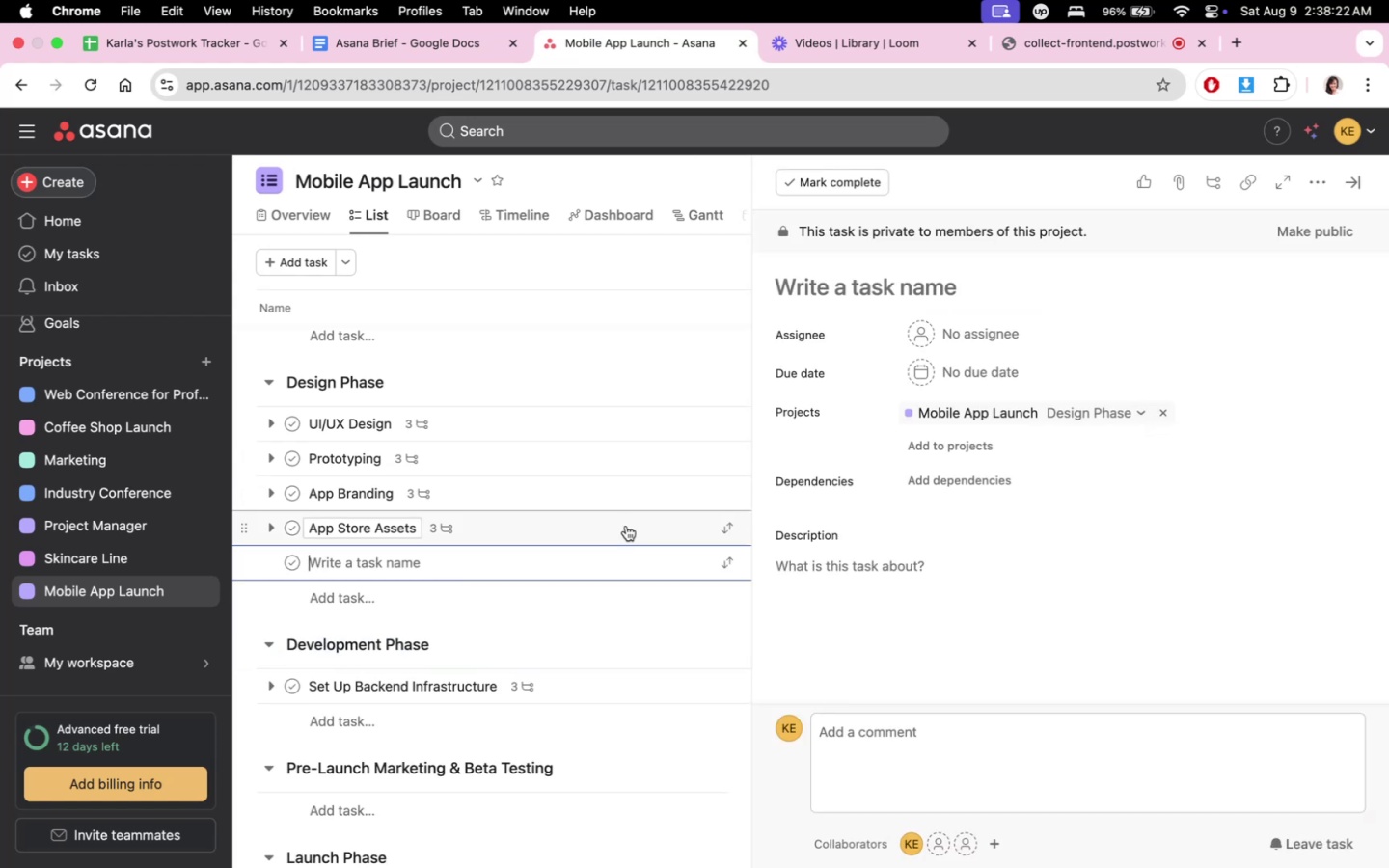 
left_click([512, 712])
 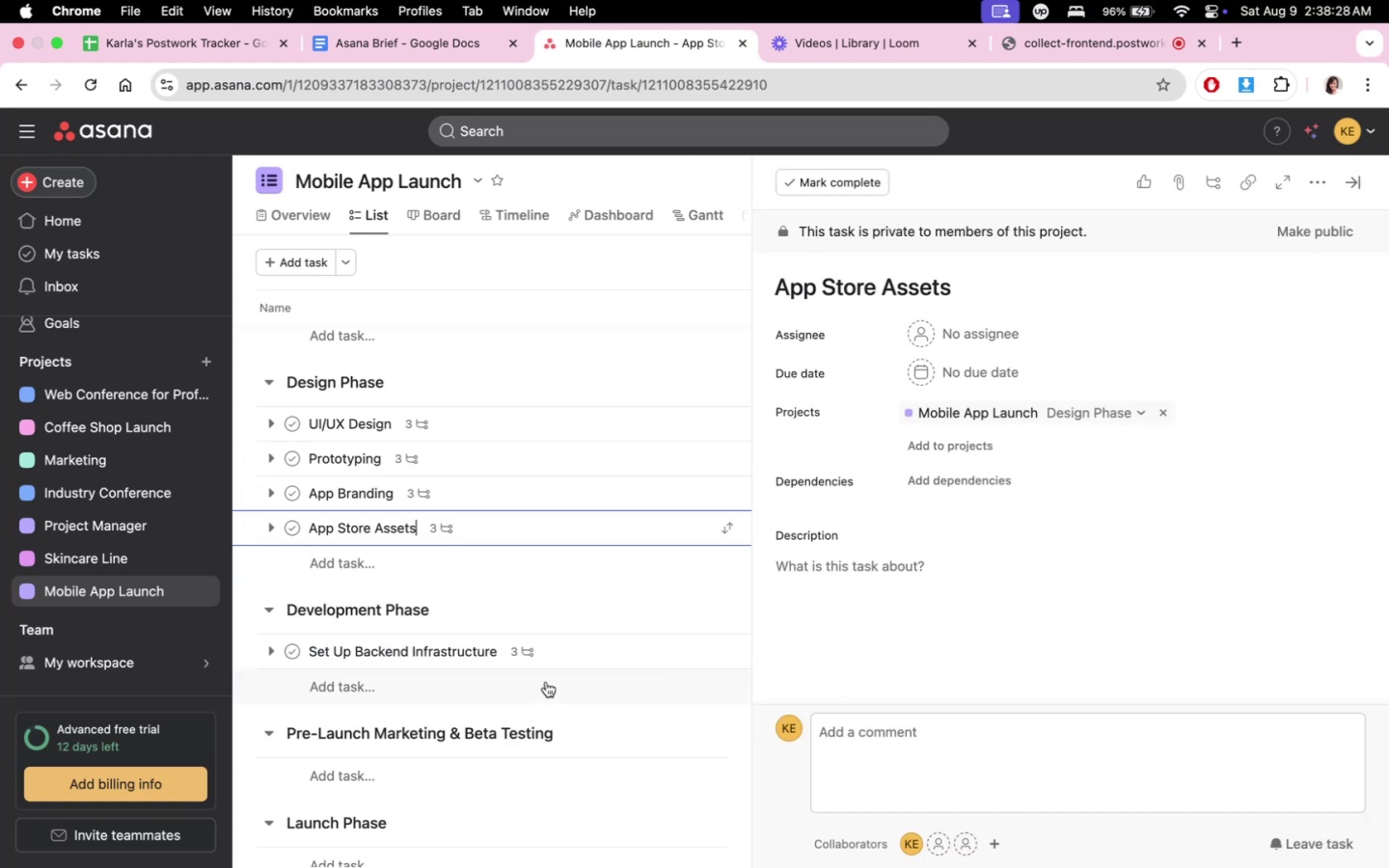 
left_click([564, 664])
 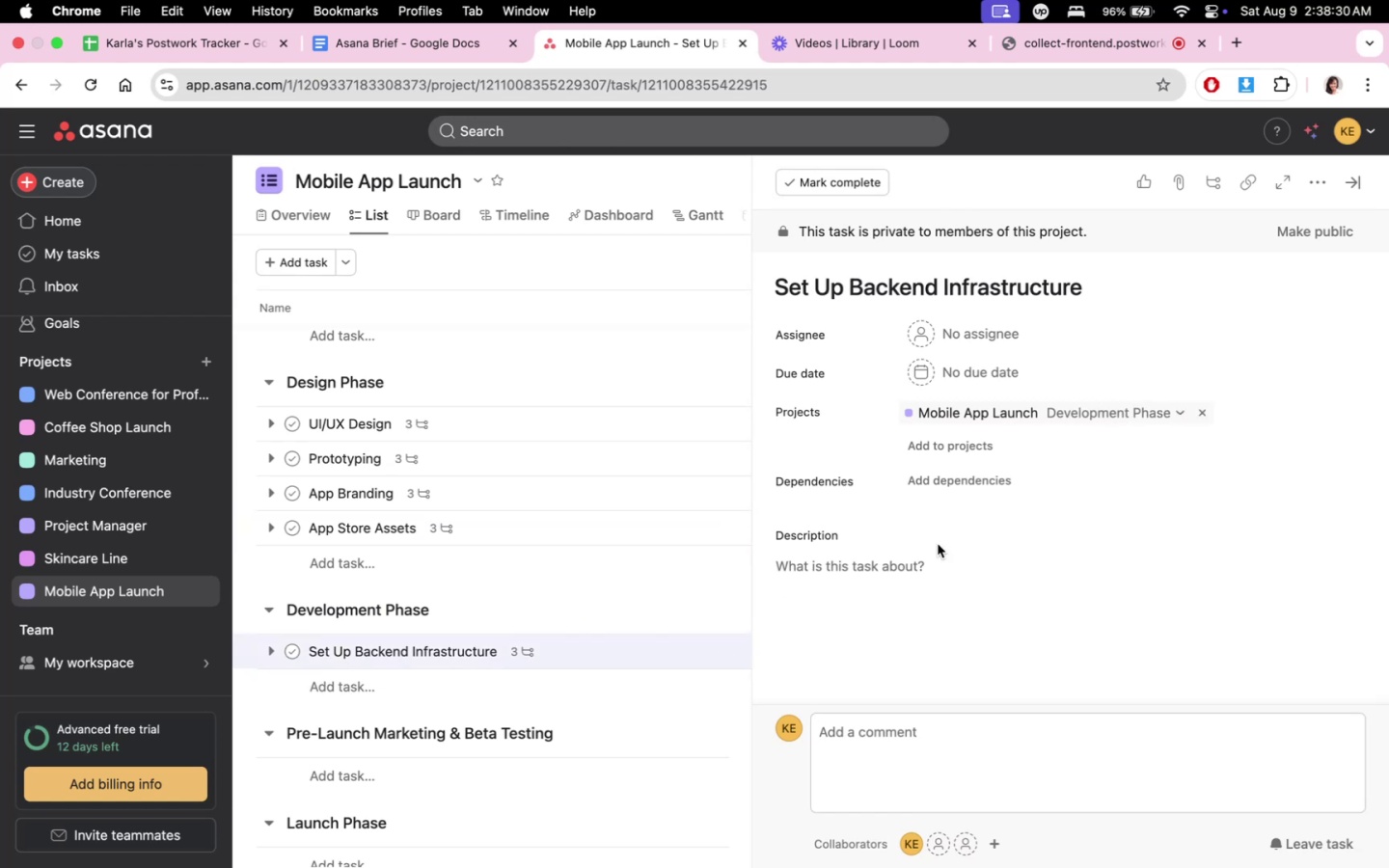 
scroll: coordinate [627, 552], scroll_direction: down, amount: 17.0
 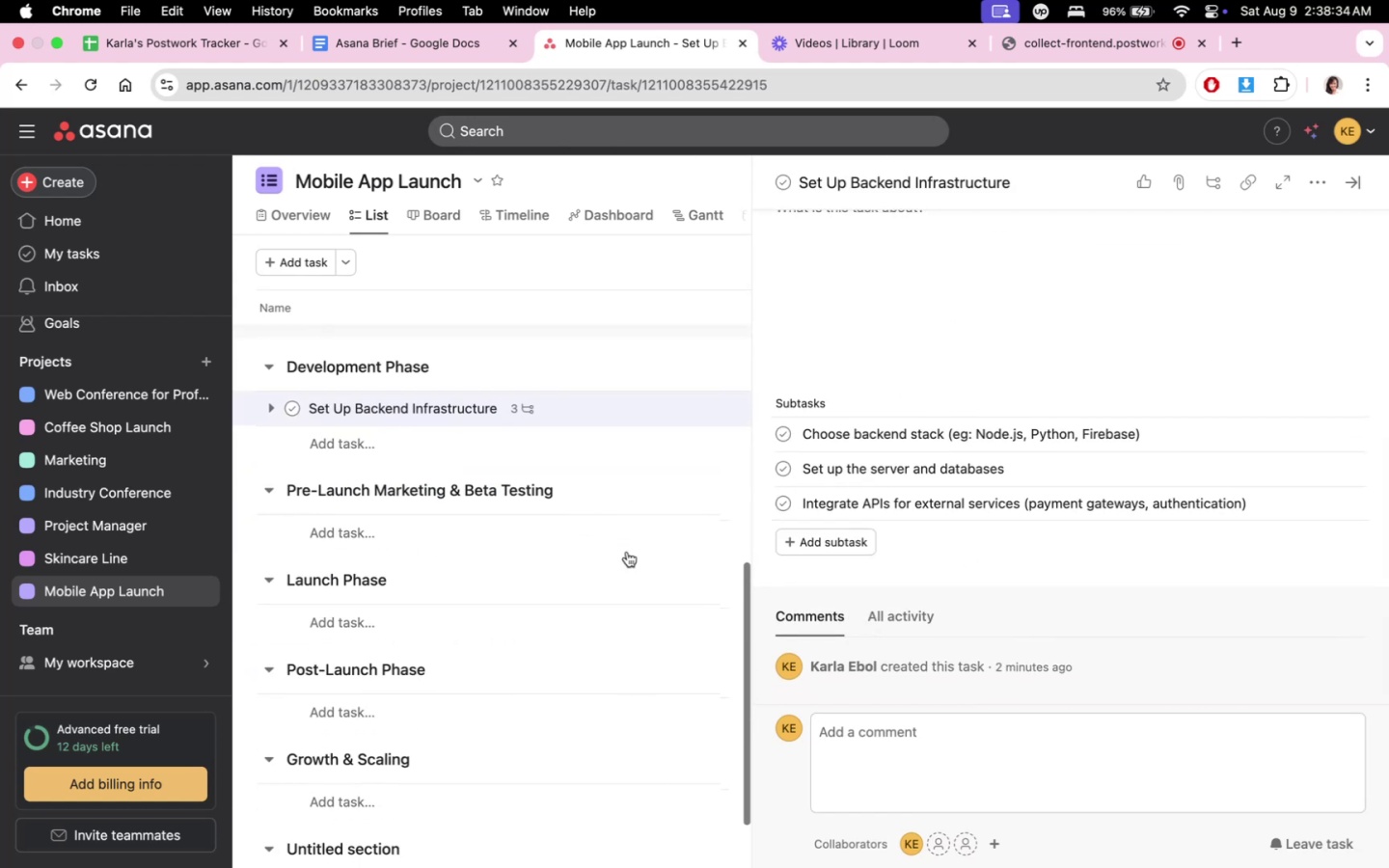 
scroll: coordinate [627, 552], scroll_direction: up, amount: 1.0
 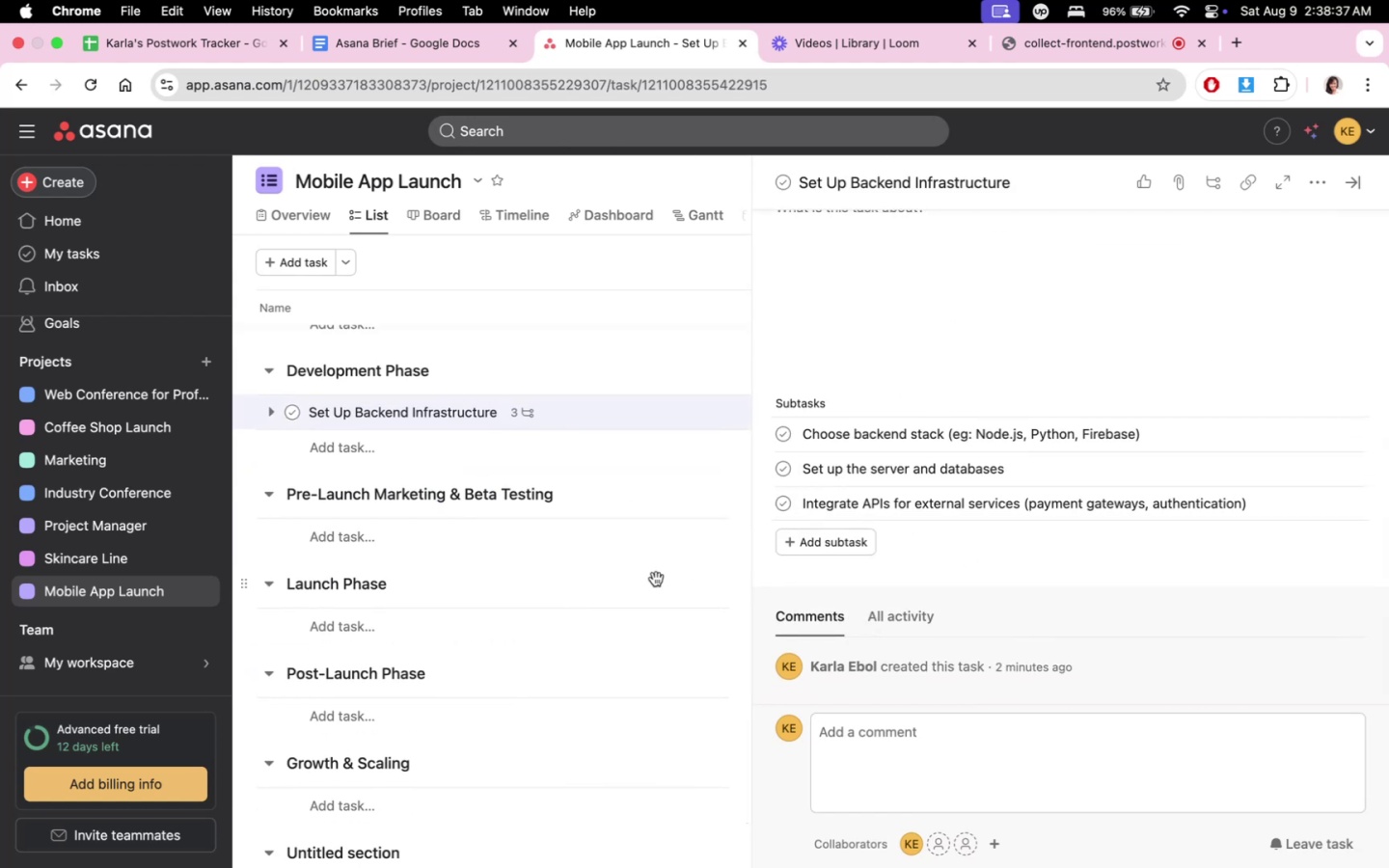 
left_click([473, 456])
 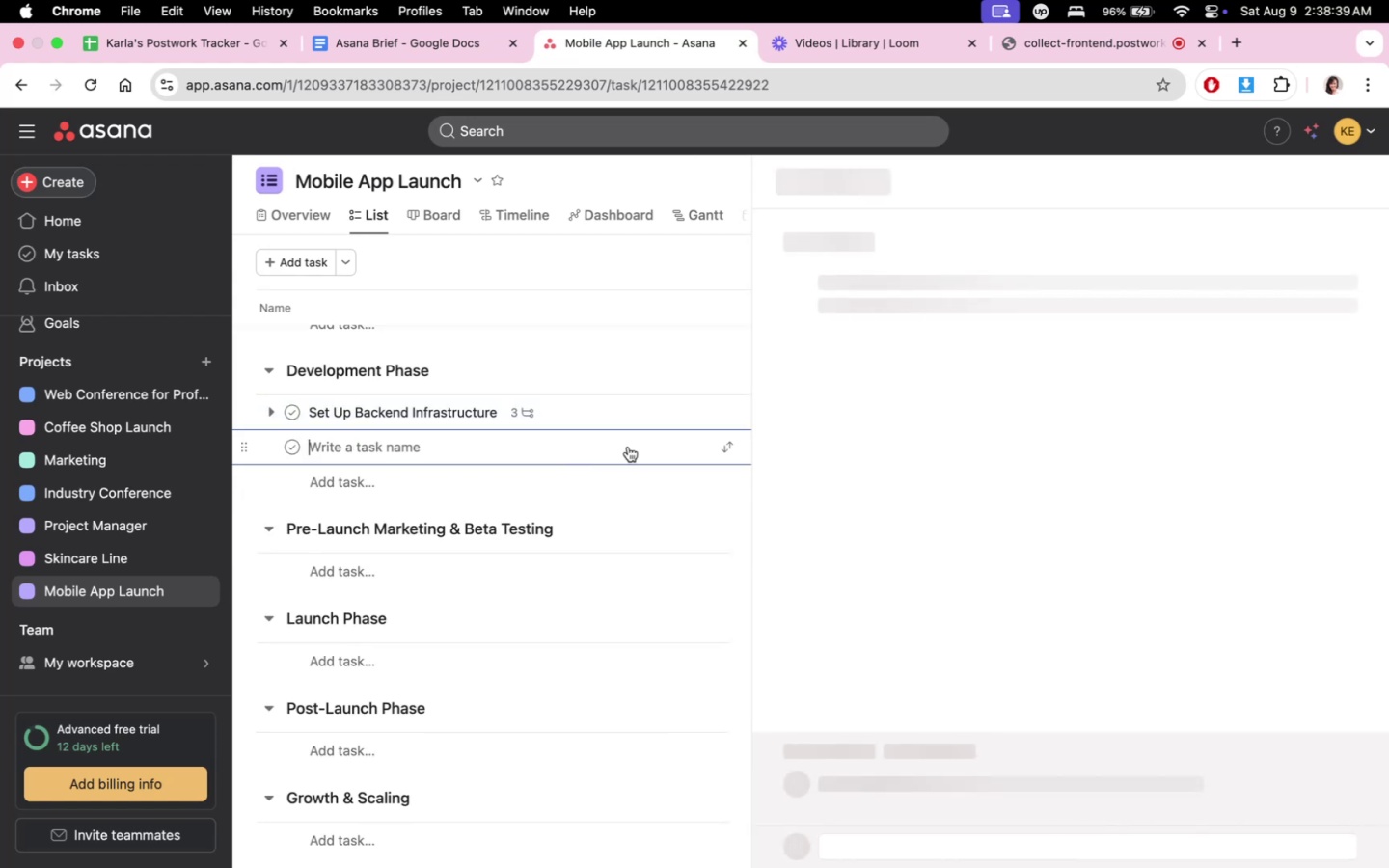 
type(Fronten d)
key(Backspace)
key(Backspace)
type(d Develom)
key(Backspace)
type(pment)
 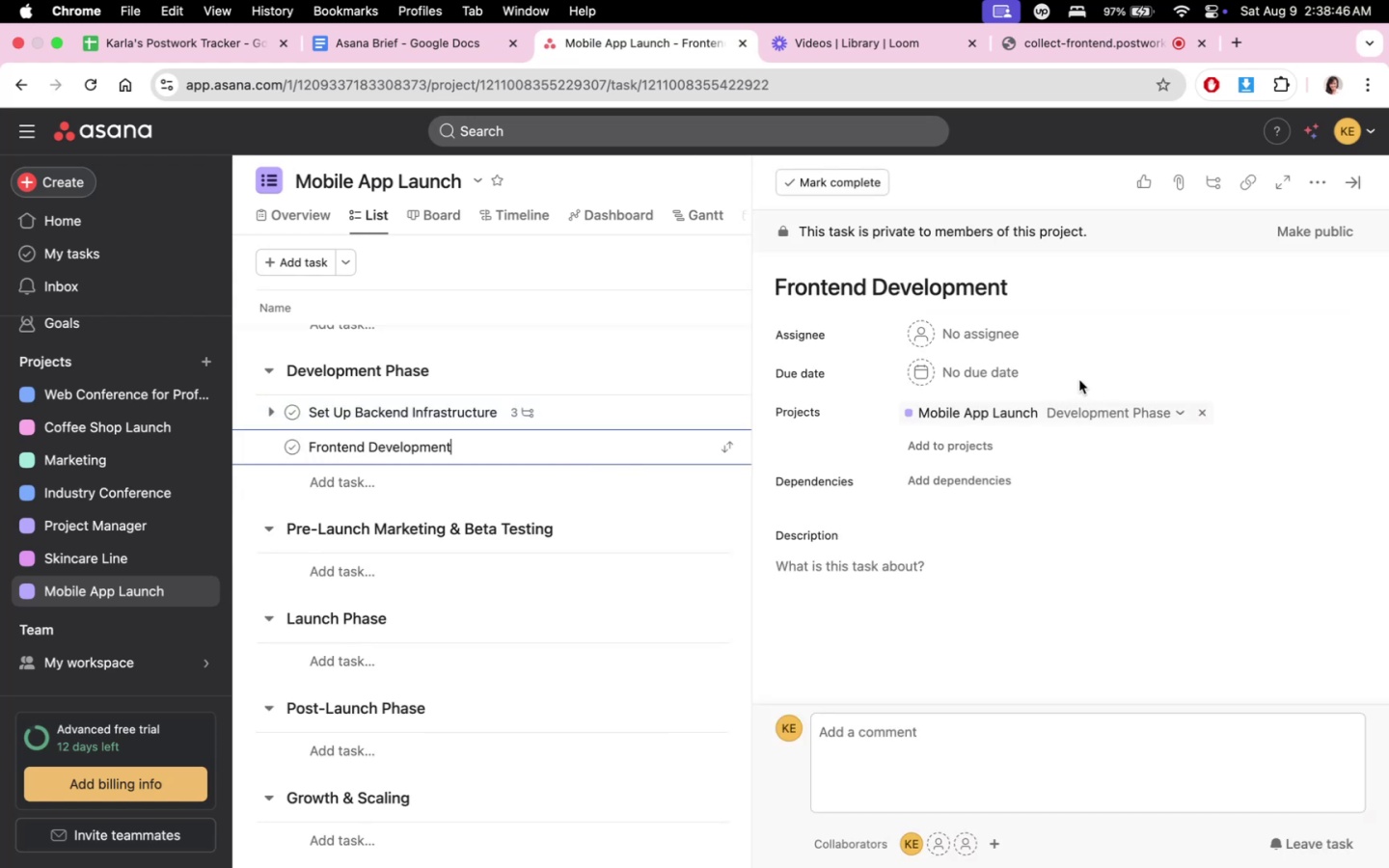 
scroll: coordinate [962, 561], scroll_direction: down, amount: 7.0
 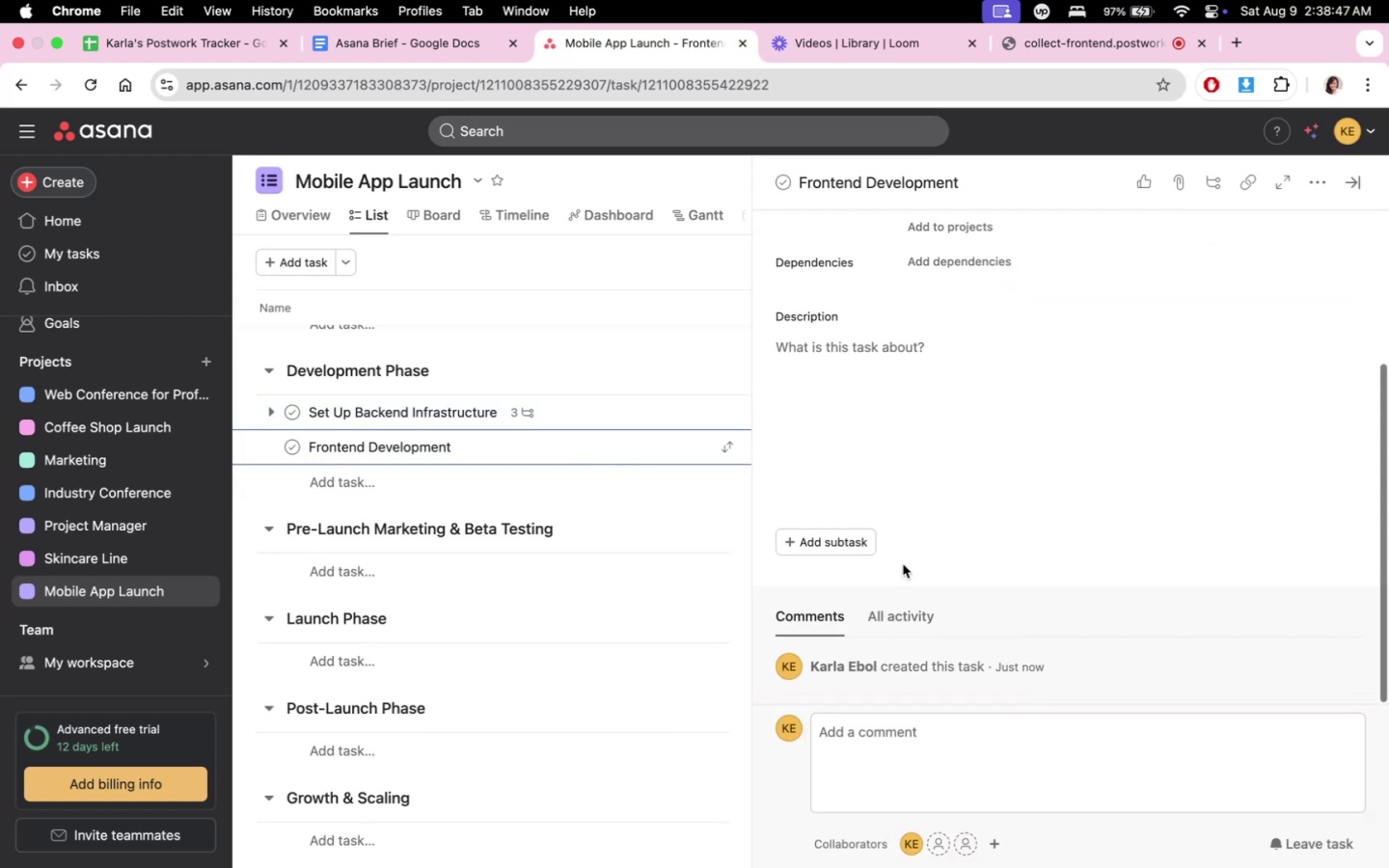 
left_click([858, 549])
 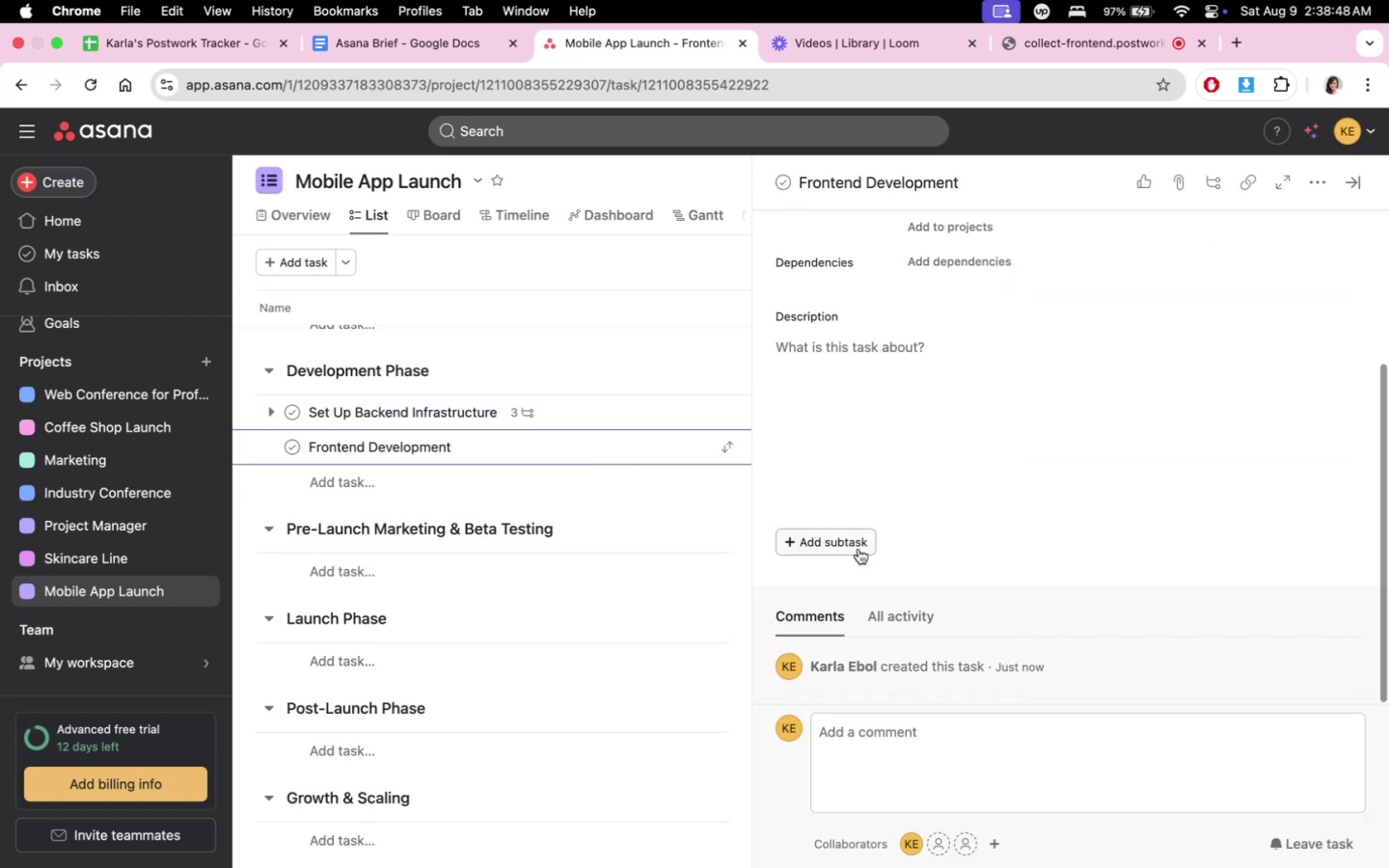 
type(Develop app UI based on the final dsi)
key(Backspace)
key(Backspace)
type(esigns)
 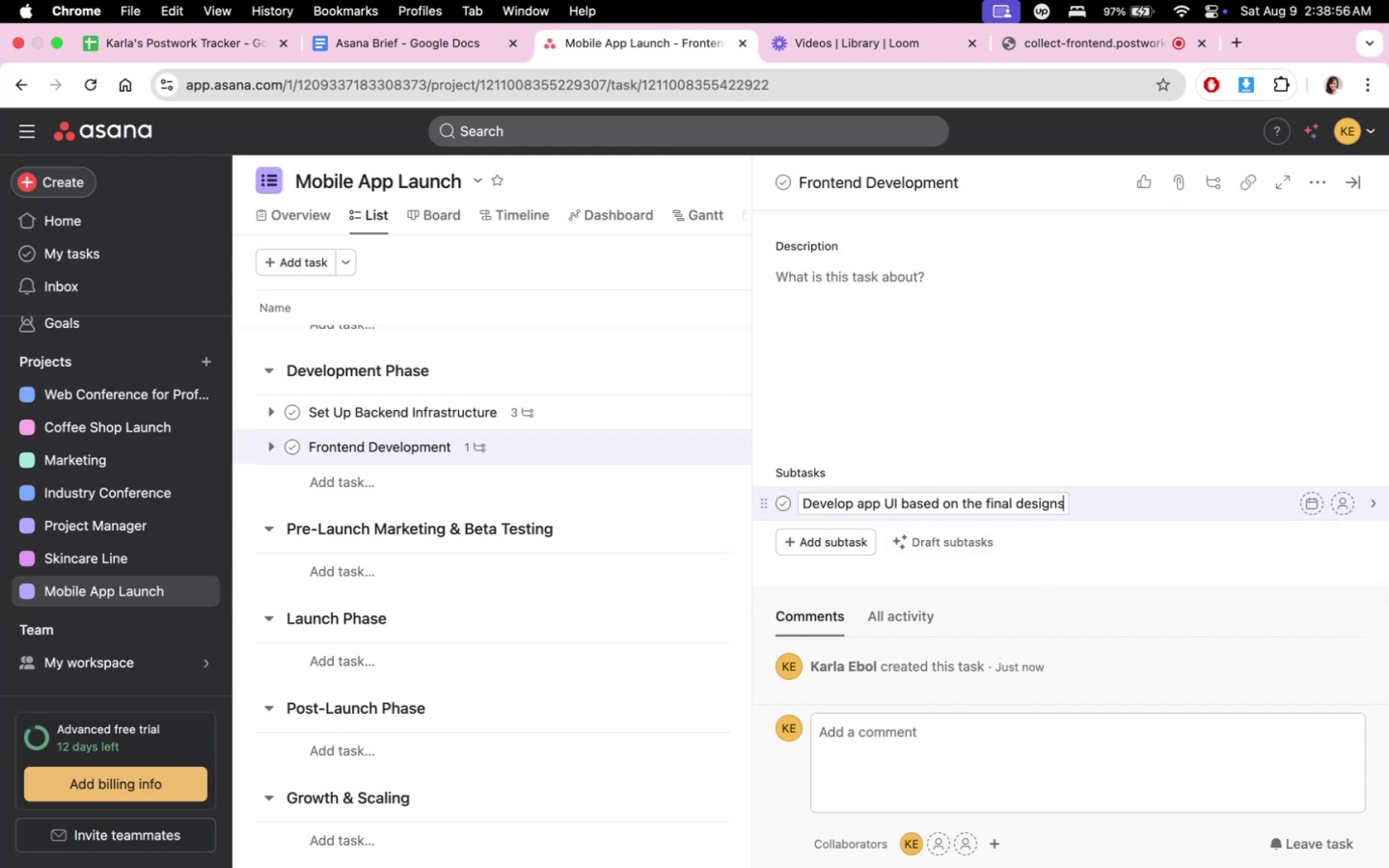 
key(Enter)
 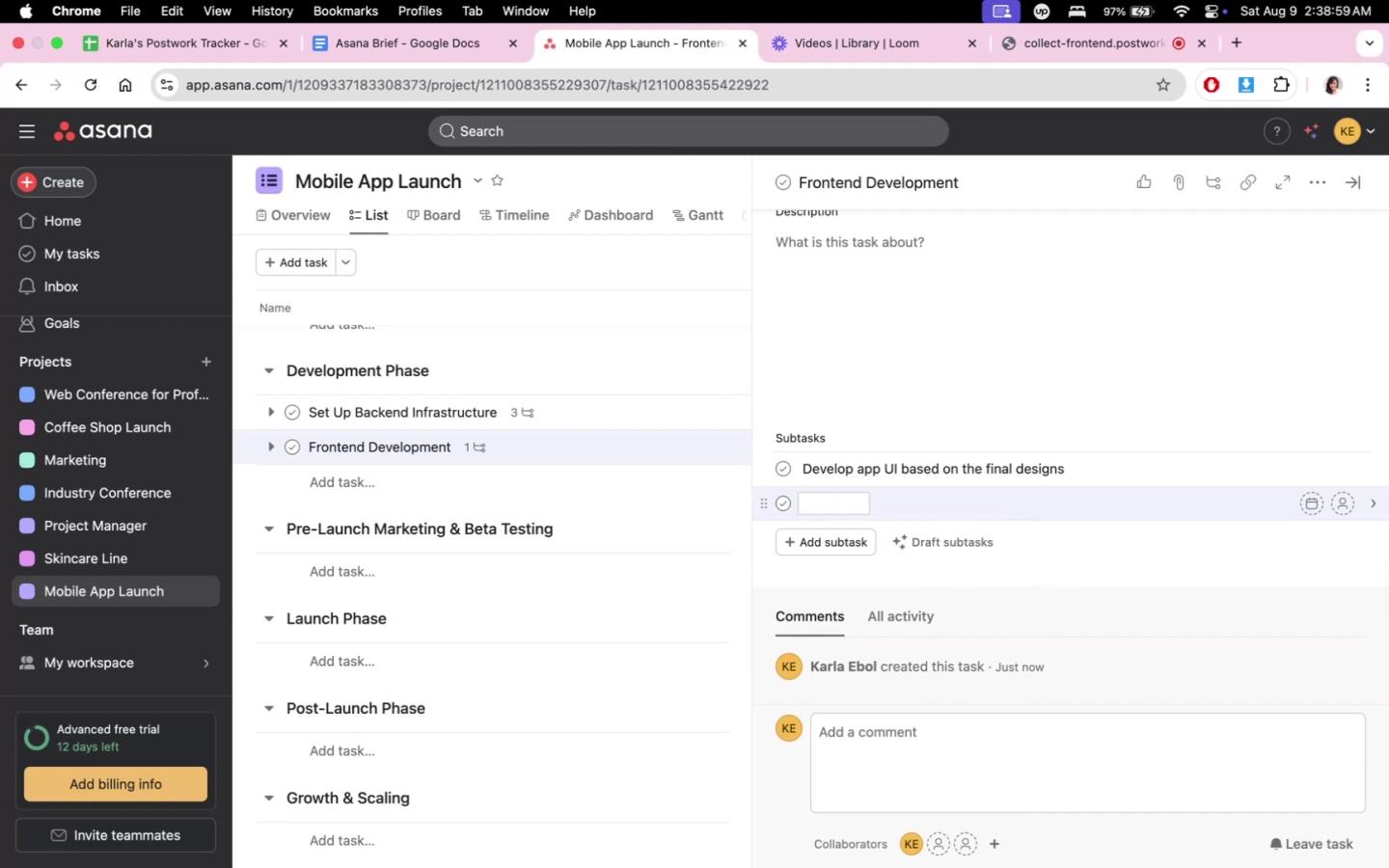 
type(Ensure mobile responsive )
key(Backspace)
type(ness and smooth transitions)
 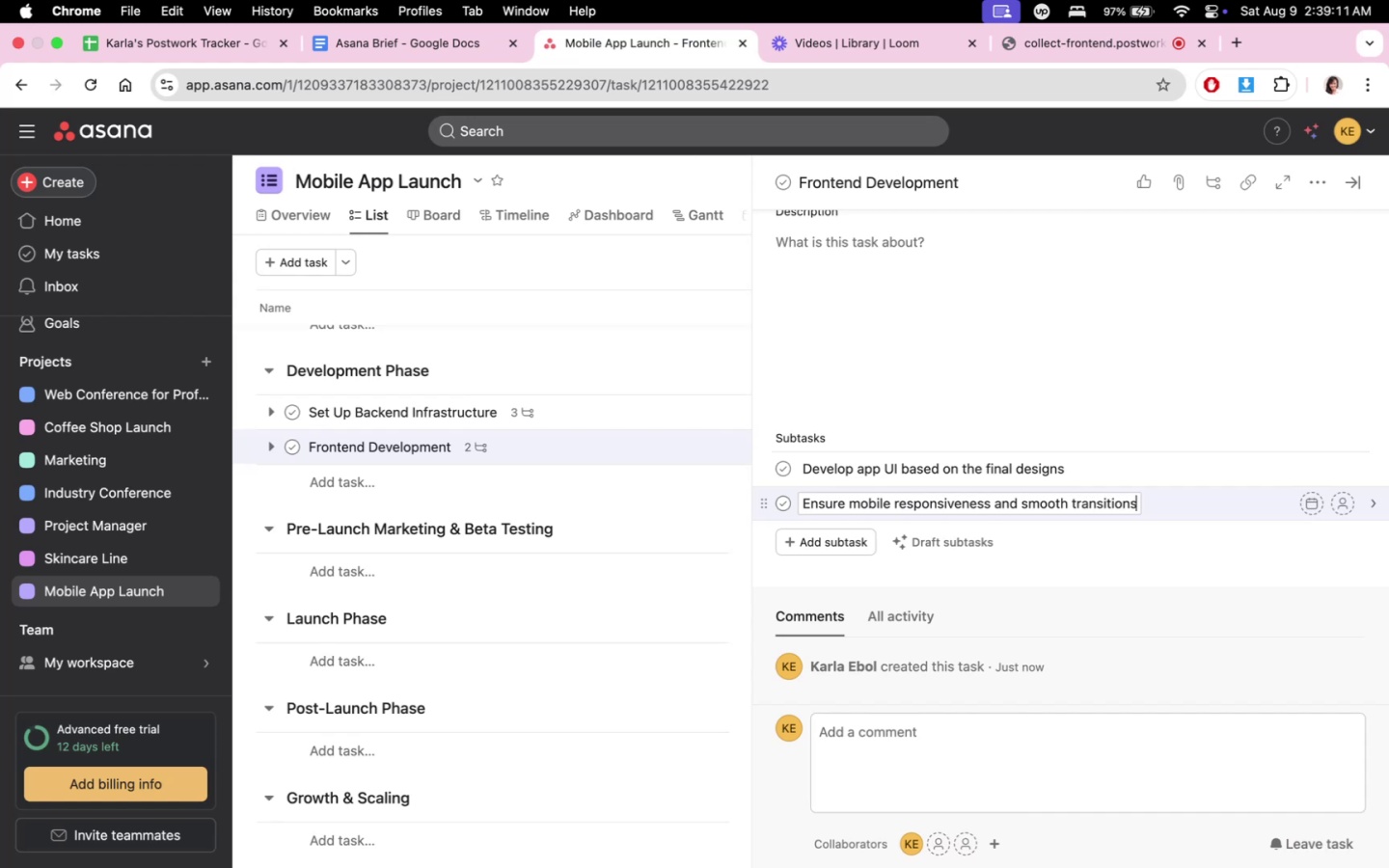 
key(Enter)
 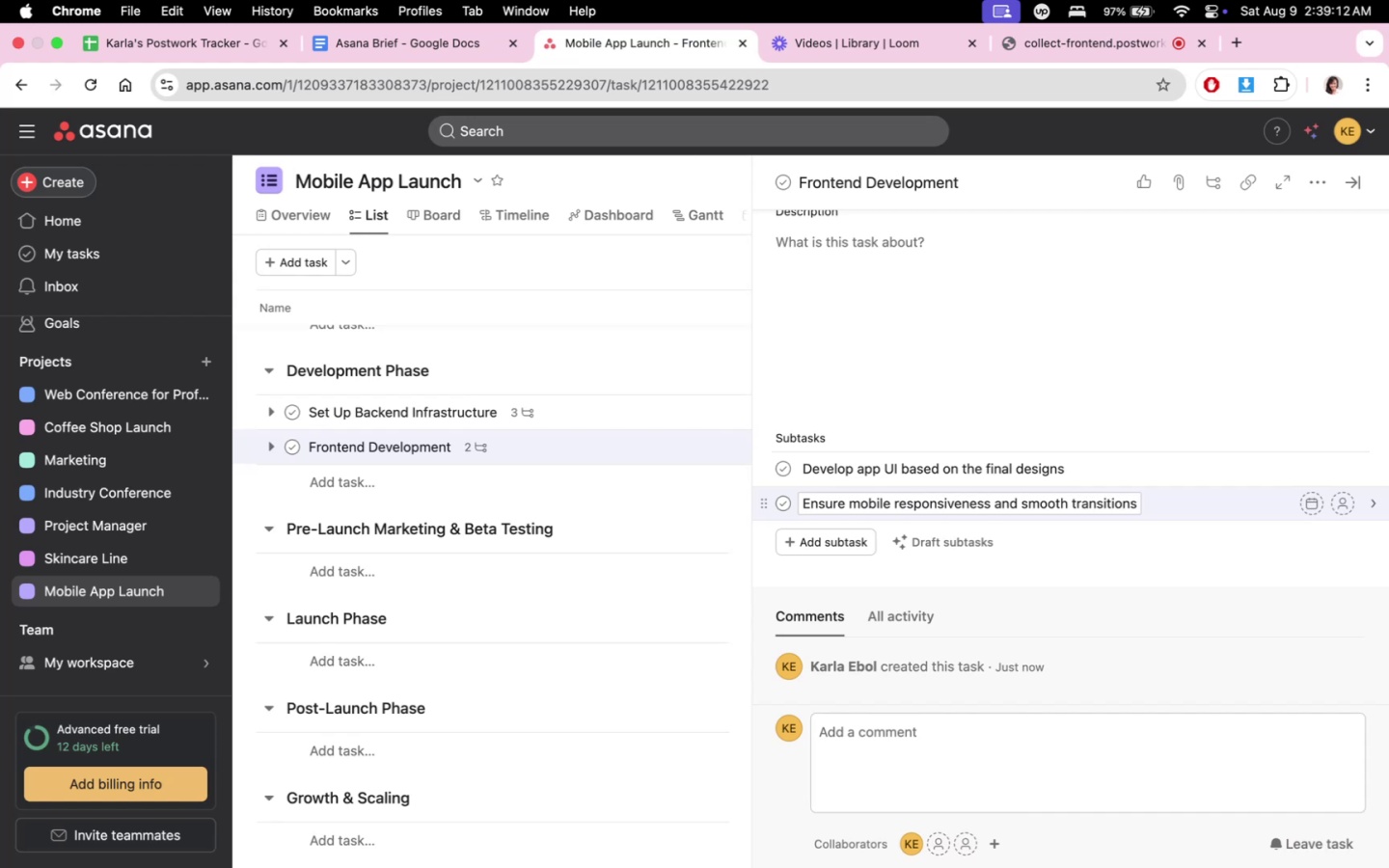 
type(Intge)
key(Backspace)
key(Backspace)
type(egrate core functionalities (eg: push notifiat)
key(Backspace)
key(Backspace)
type(cations, in-app pru)
key(Backspace)
key(Backspace)
type(urchases))
 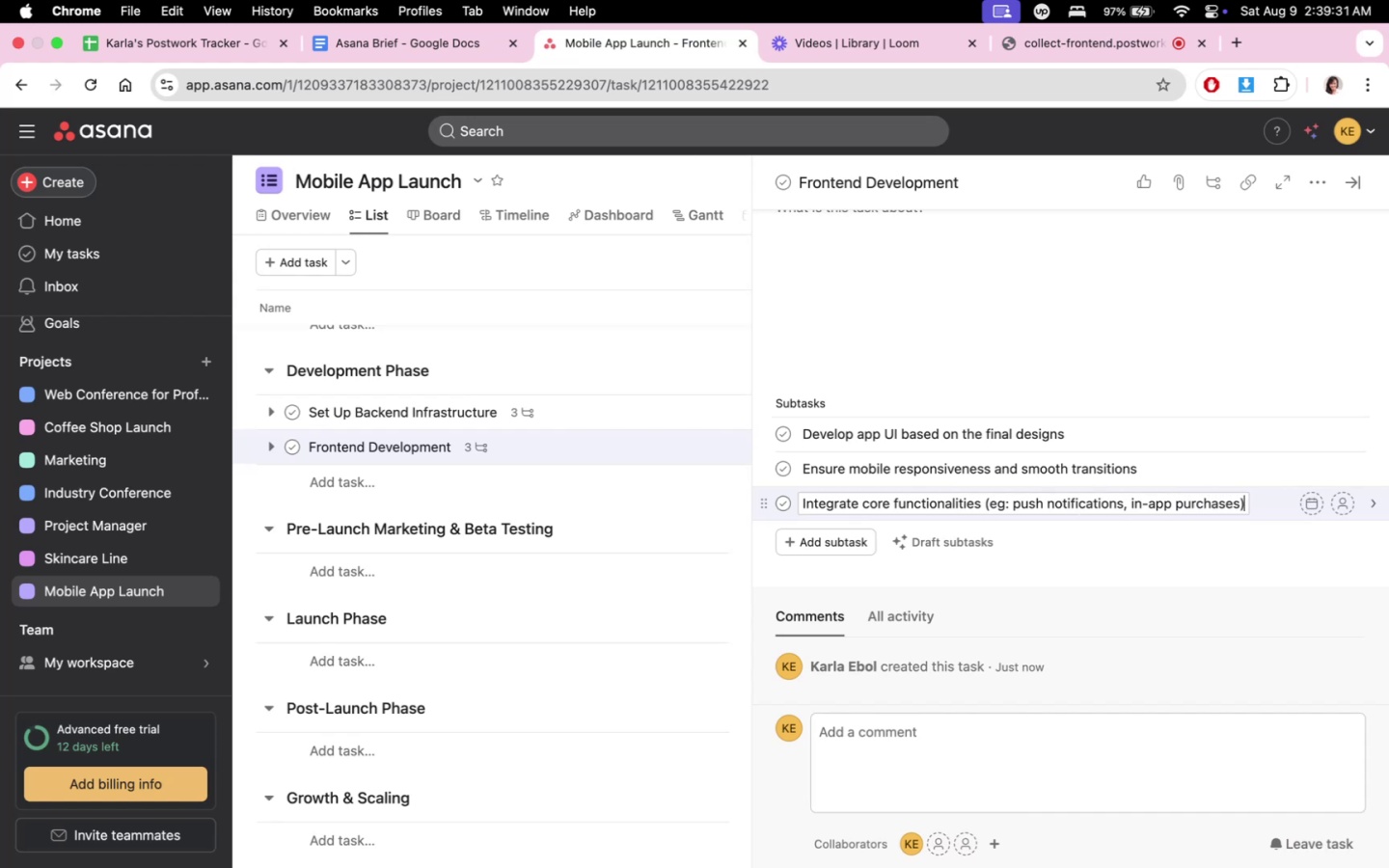 
left_click([636, 491])
 